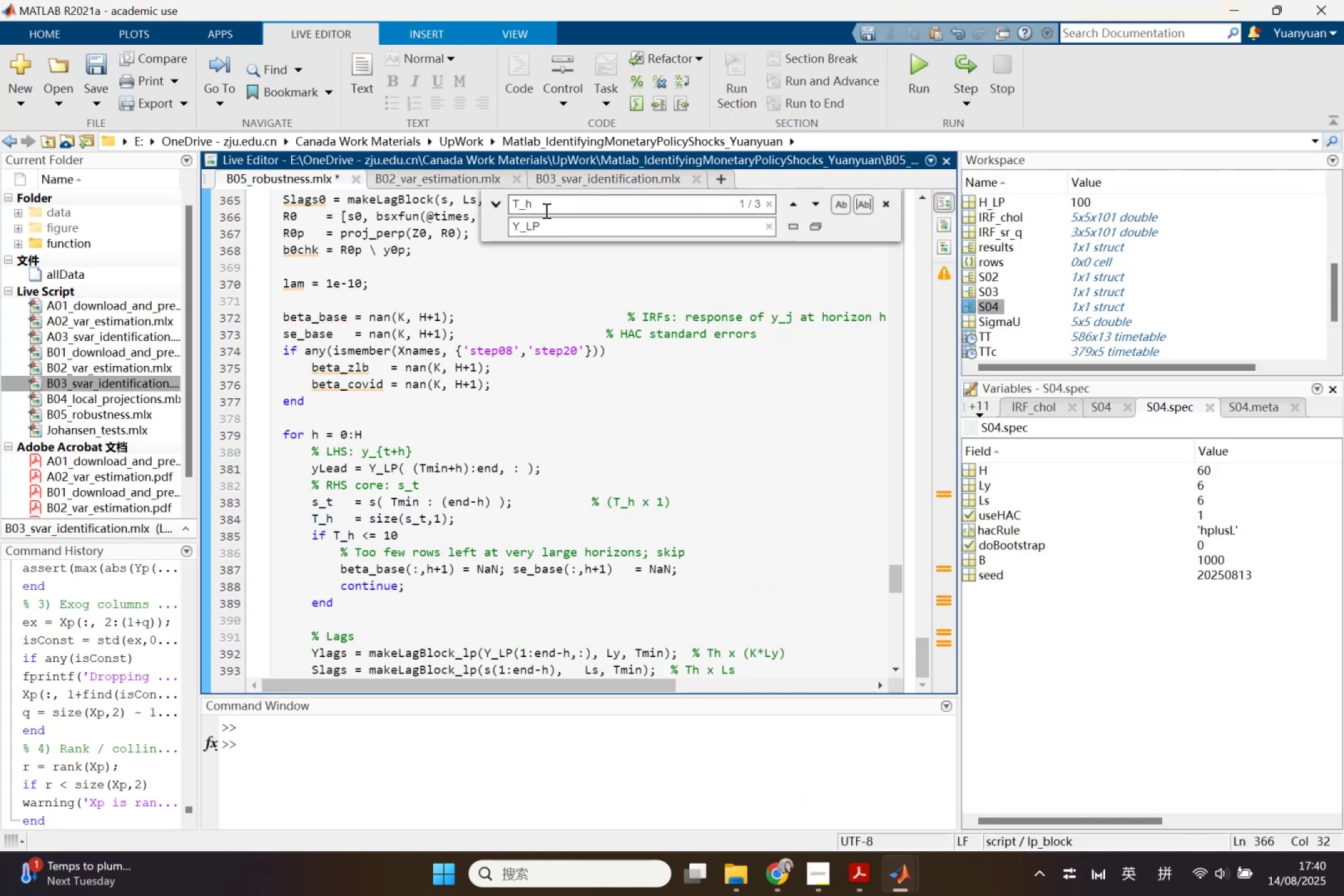 
left_click_drag(start_coordinate=[545, 210], to_coordinate=[497, 210])
 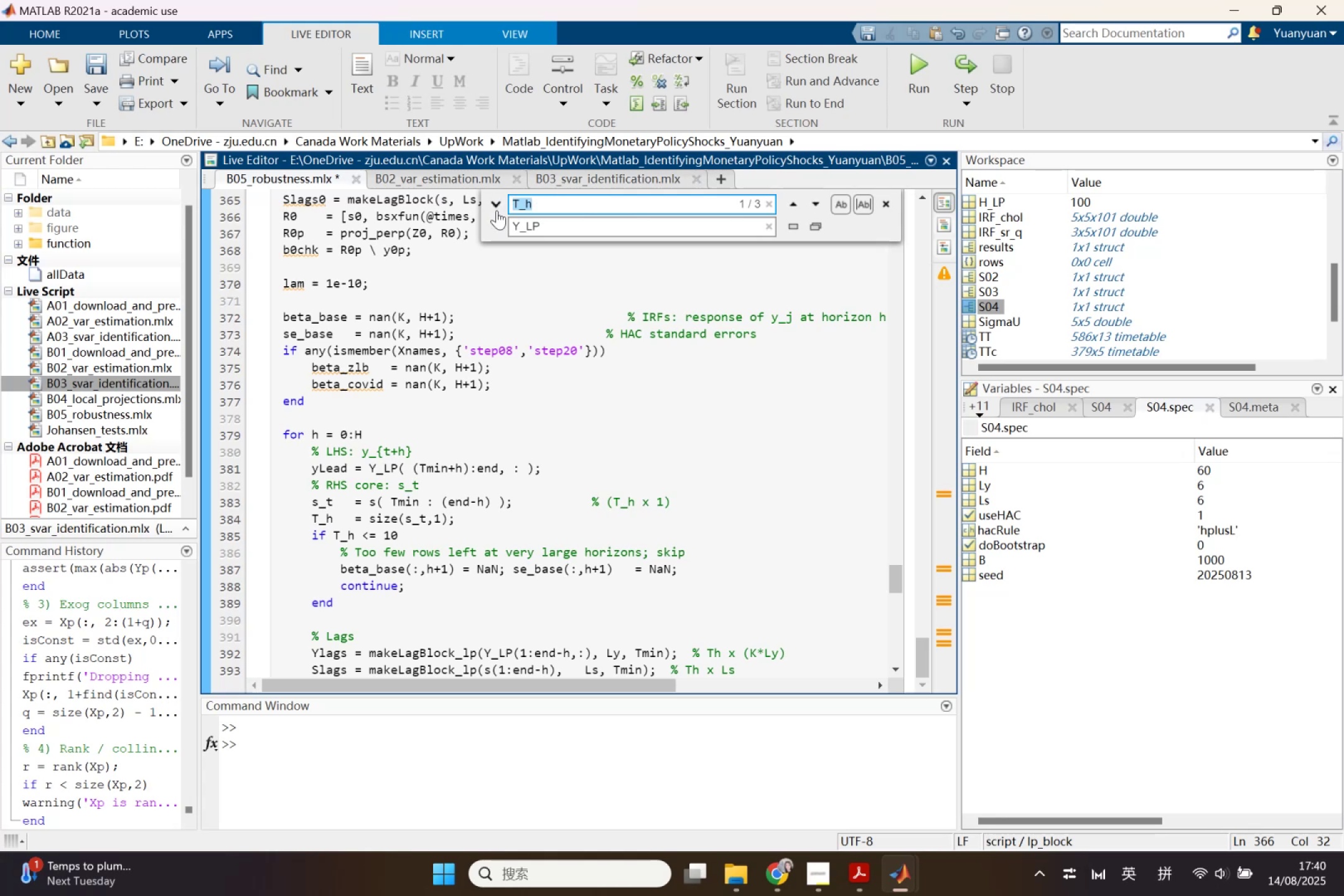 
key(Control+C)
 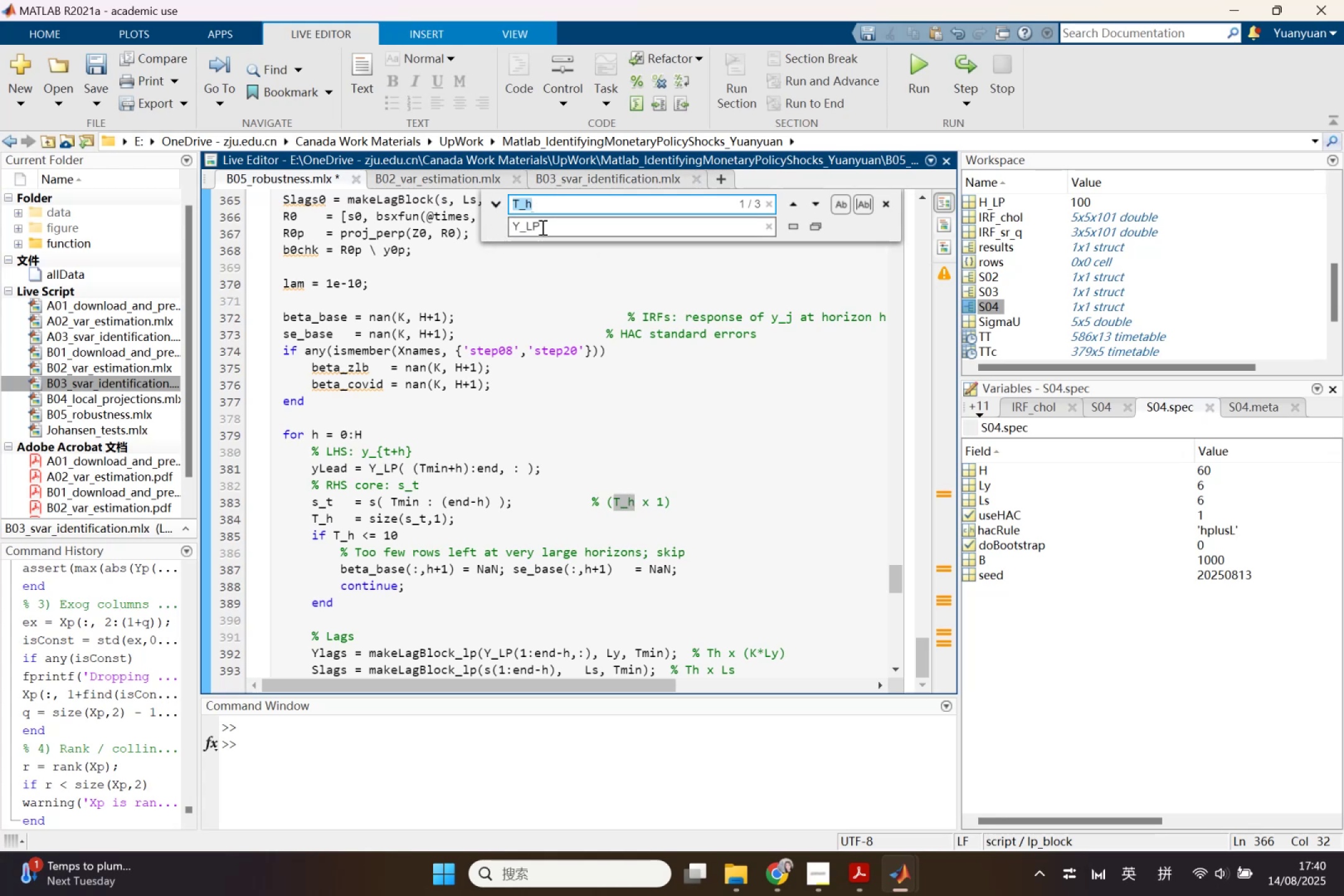 
left_click_drag(start_coordinate=[552, 231], to_coordinate=[510, 231])
 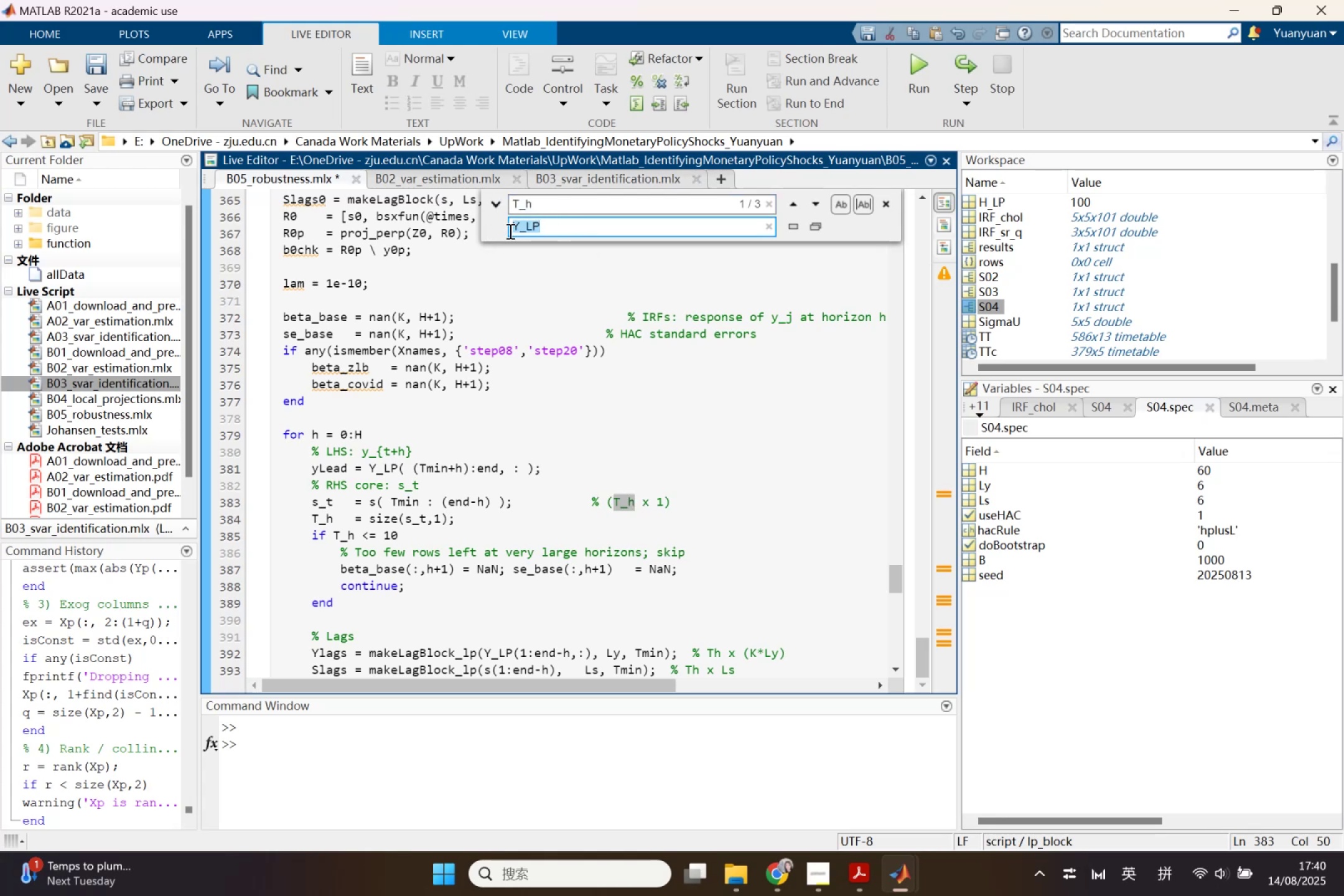 
key(Control+ControlLeft)
 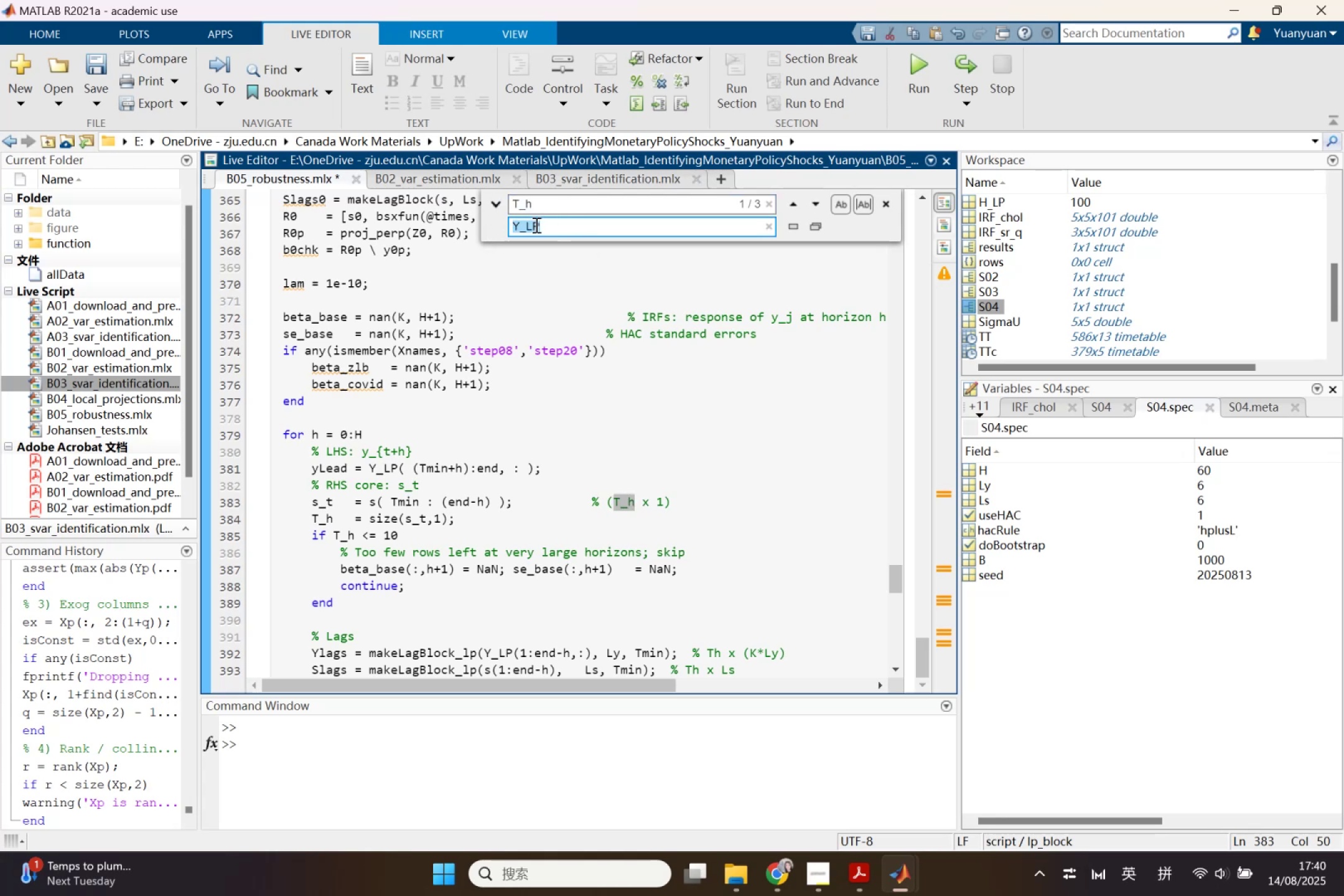 
key(Control+V)
 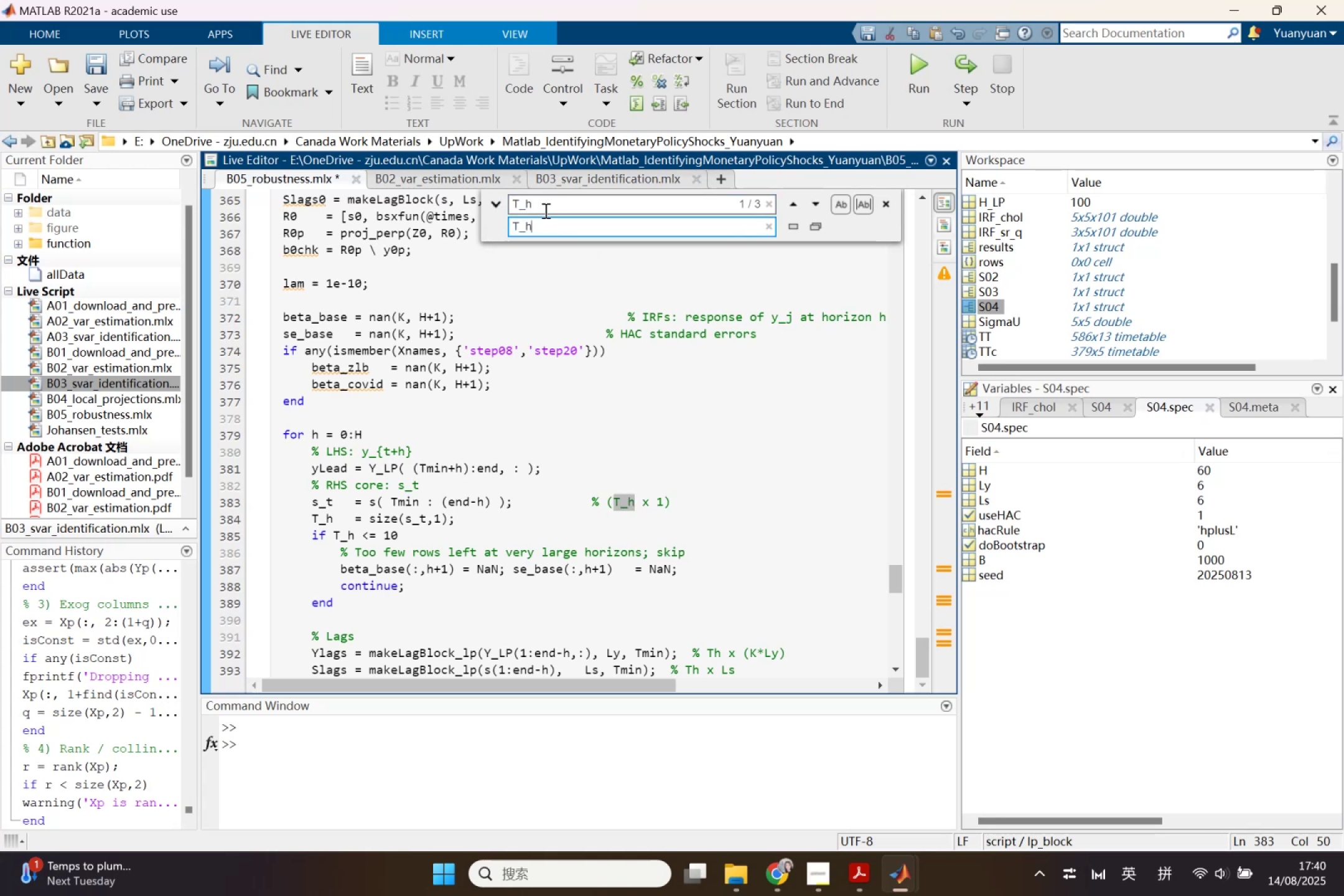 
left_click_drag(start_coordinate=[544, 203], to_coordinate=[518, 206])
 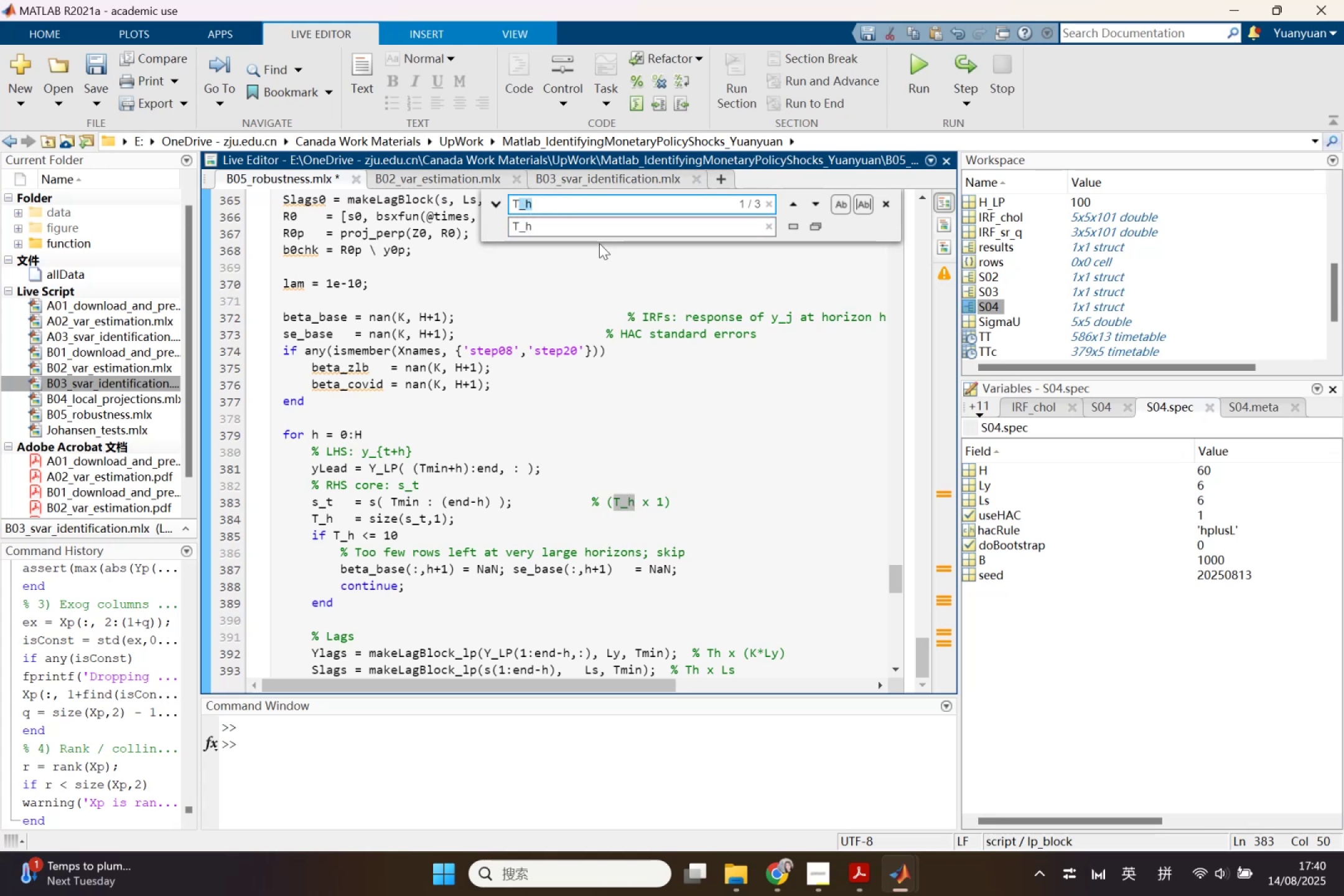 
key(H)
 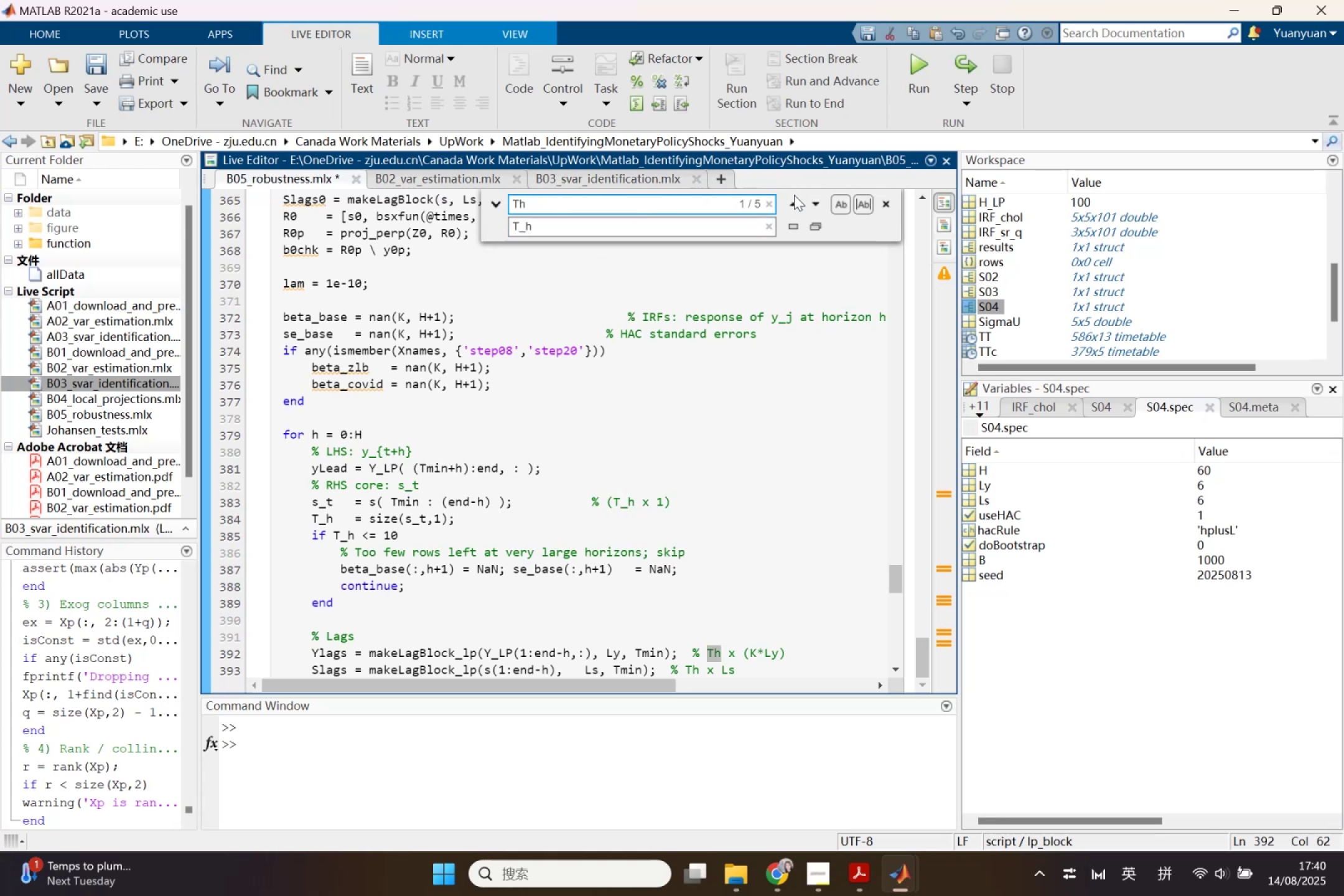 
left_click([797, 222])
 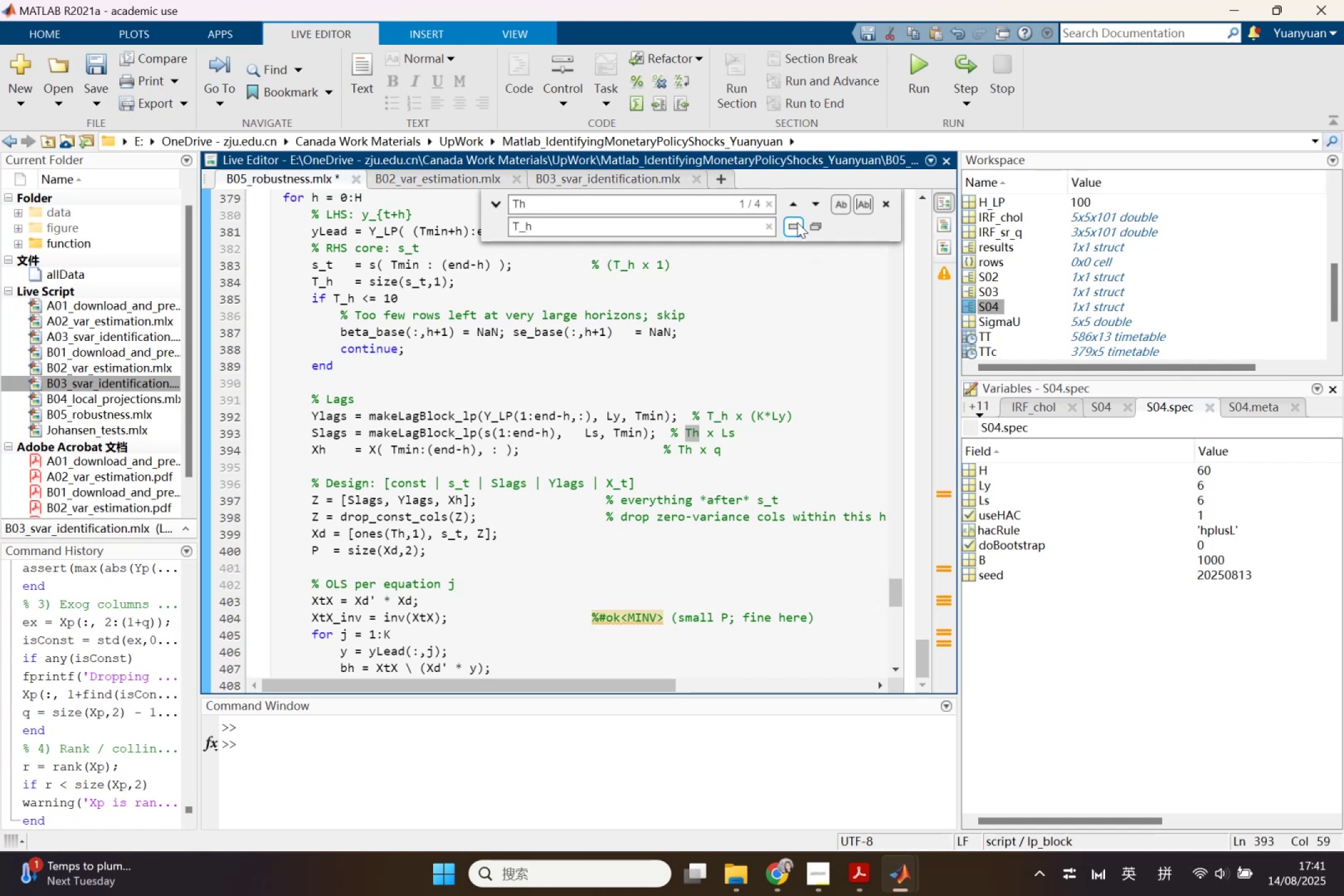 
left_click([796, 222])
 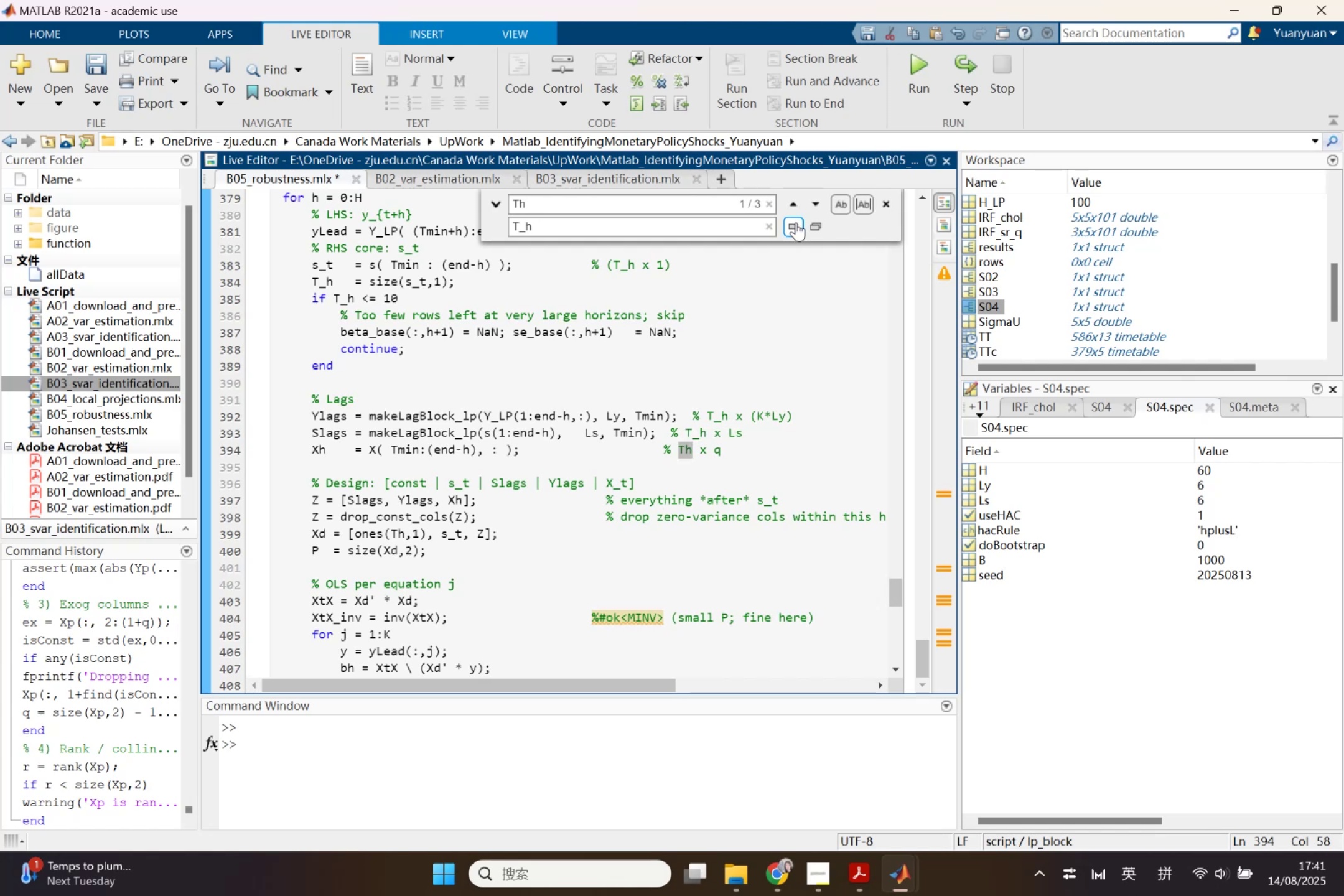 
left_click([796, 222])
 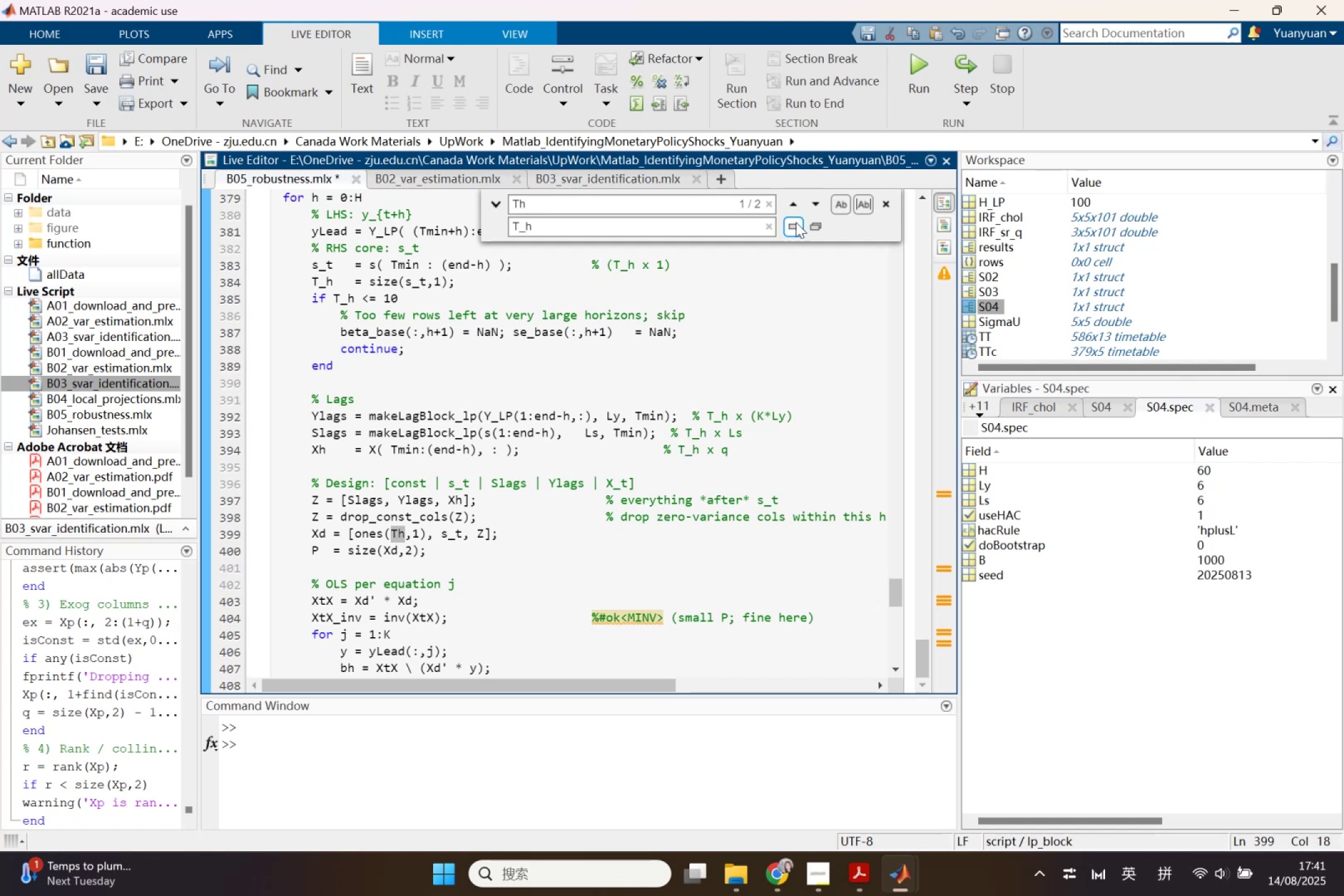 
left_click([796, 222])
 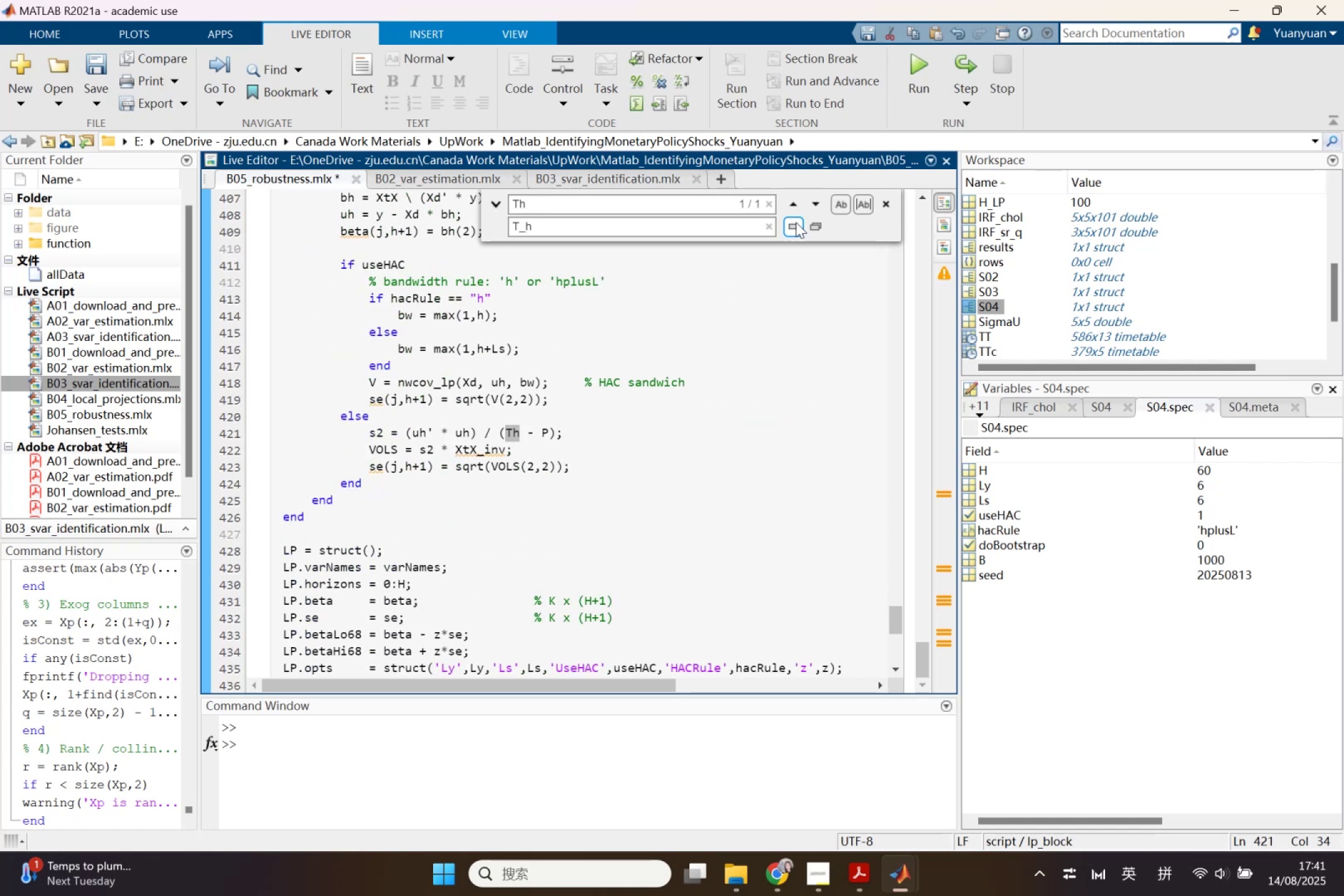 
left_click([796, 222])
 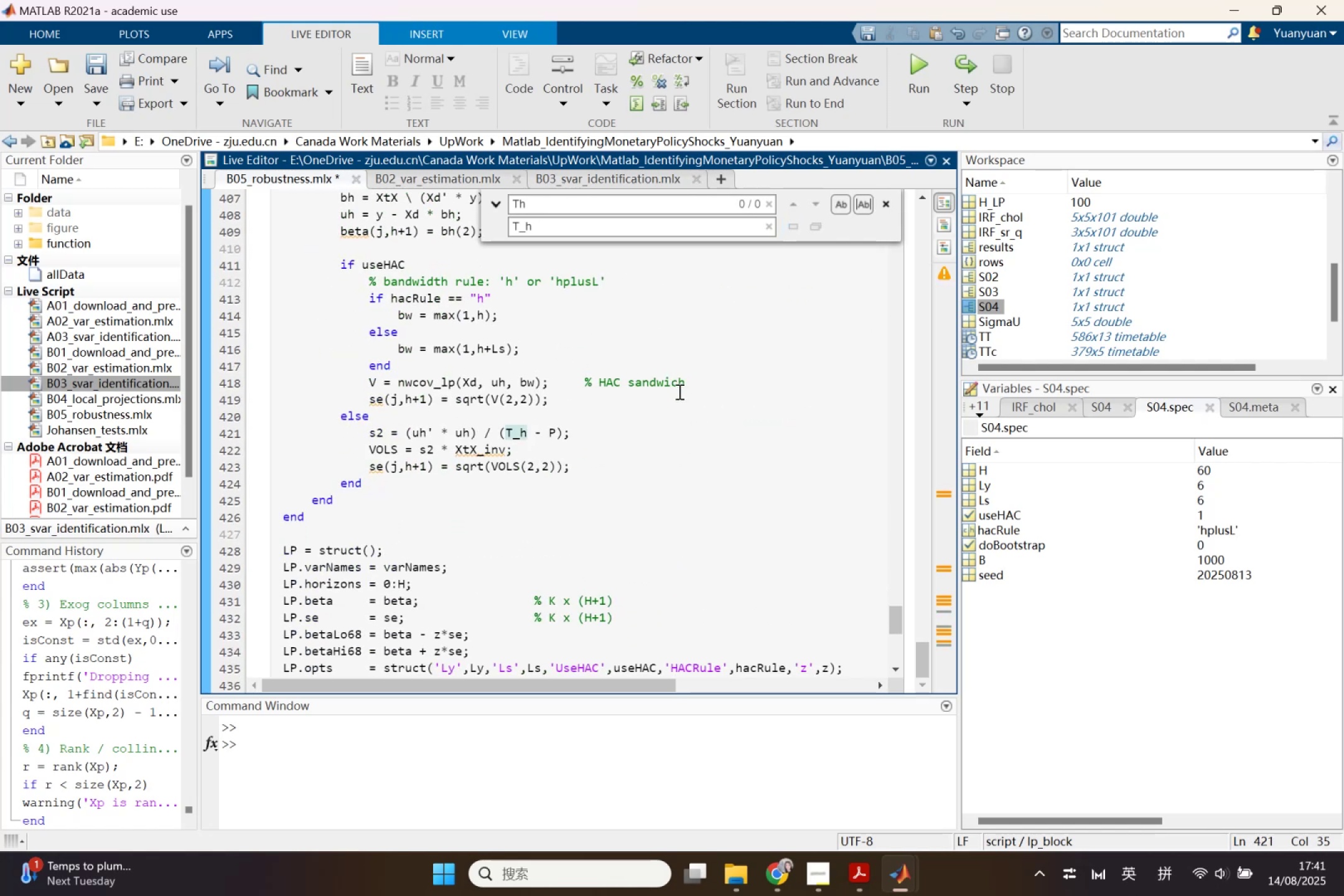 
left_click([678, 391])
 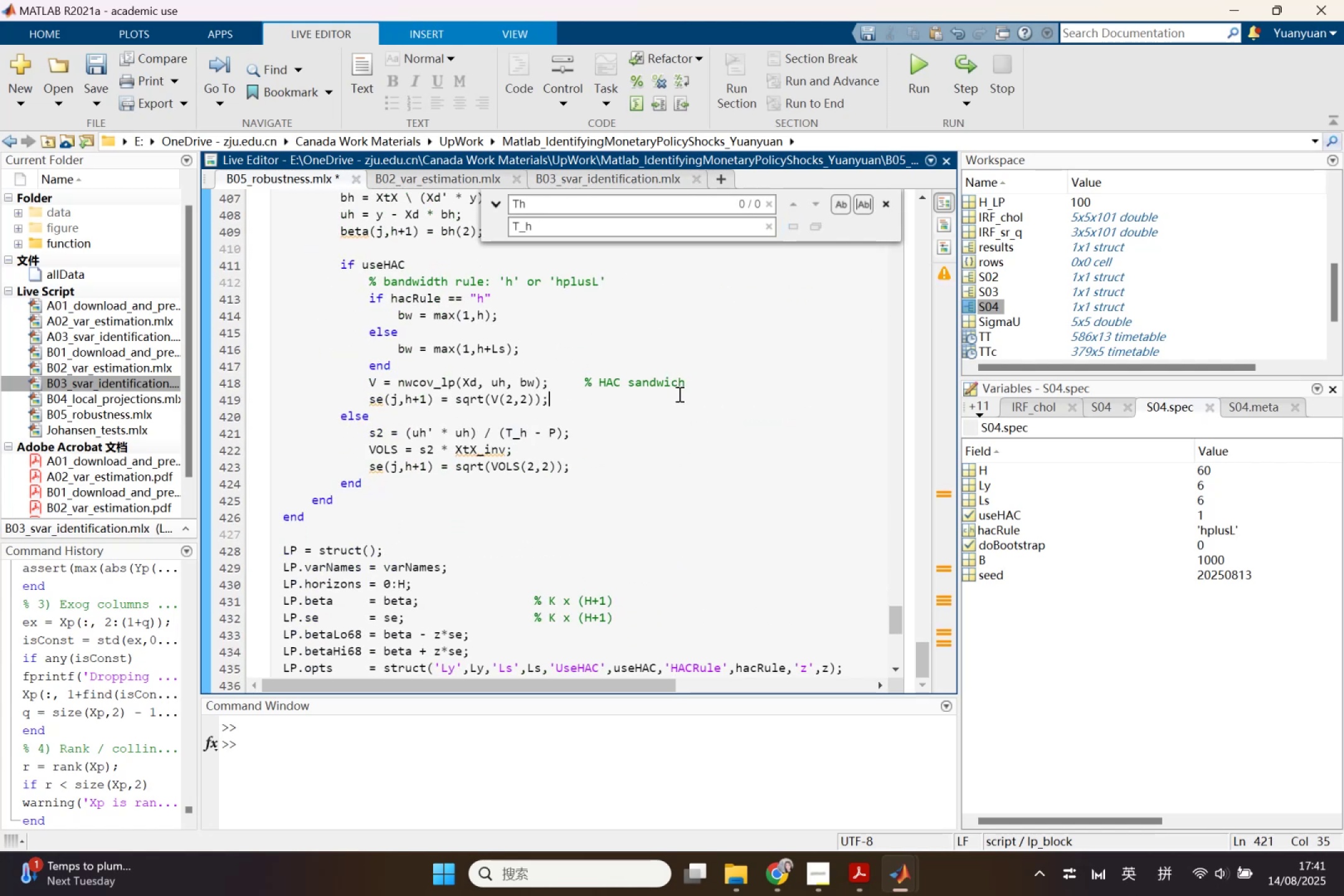 
scroll: coordinate [678, 427], scroll_direction: up, amount: 1.0
 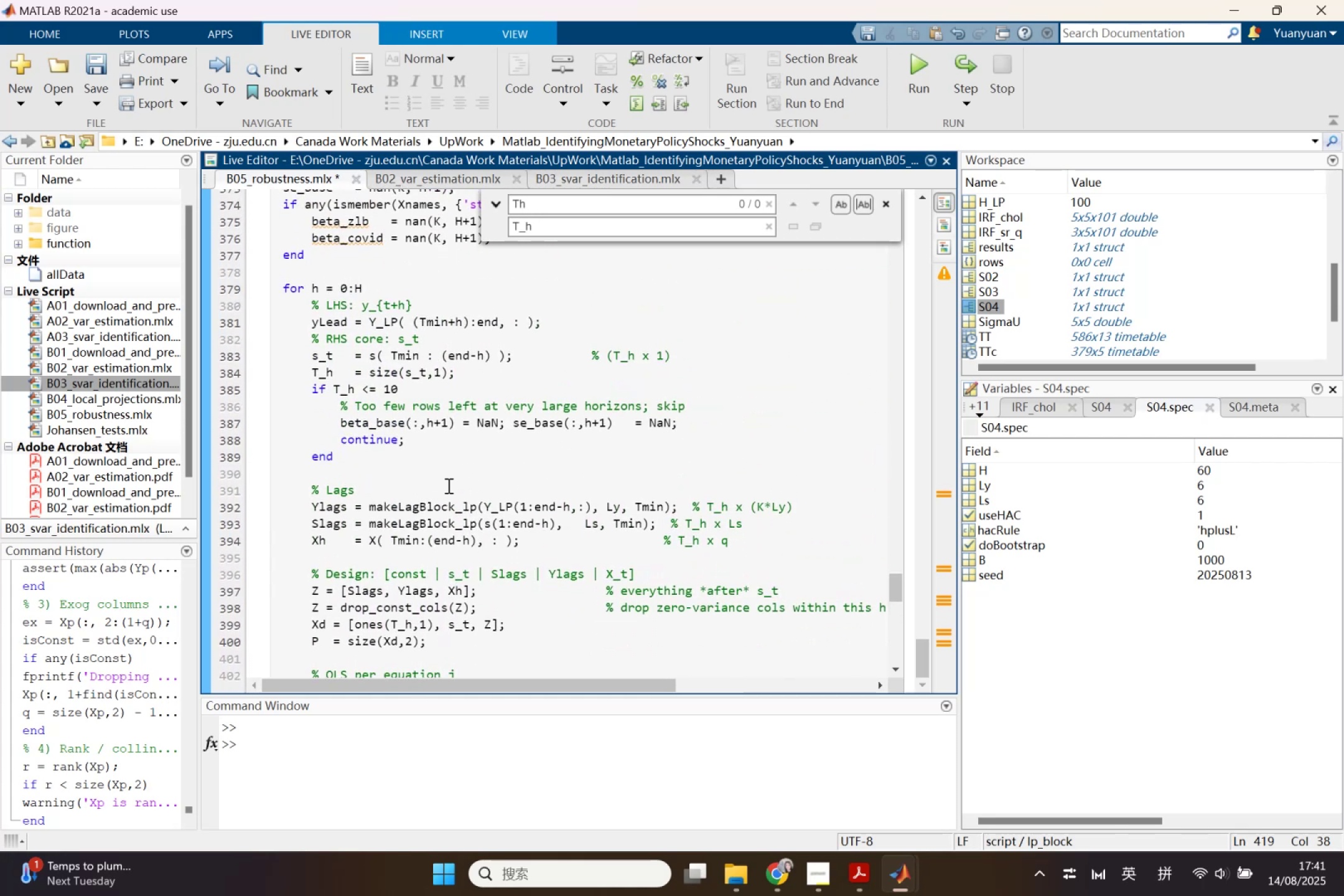 
left_click([427, 487])
 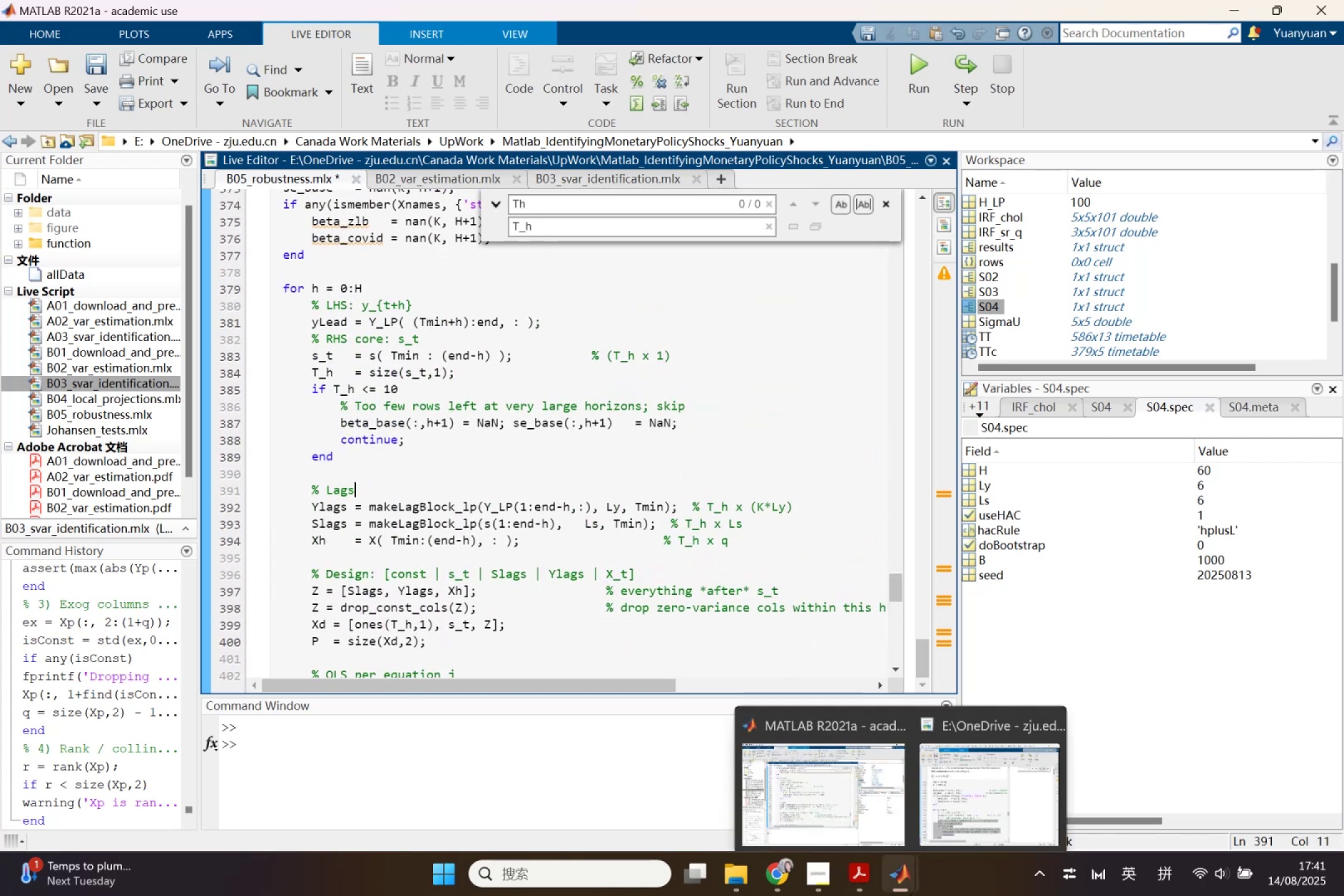 
left_click([964, 780])
 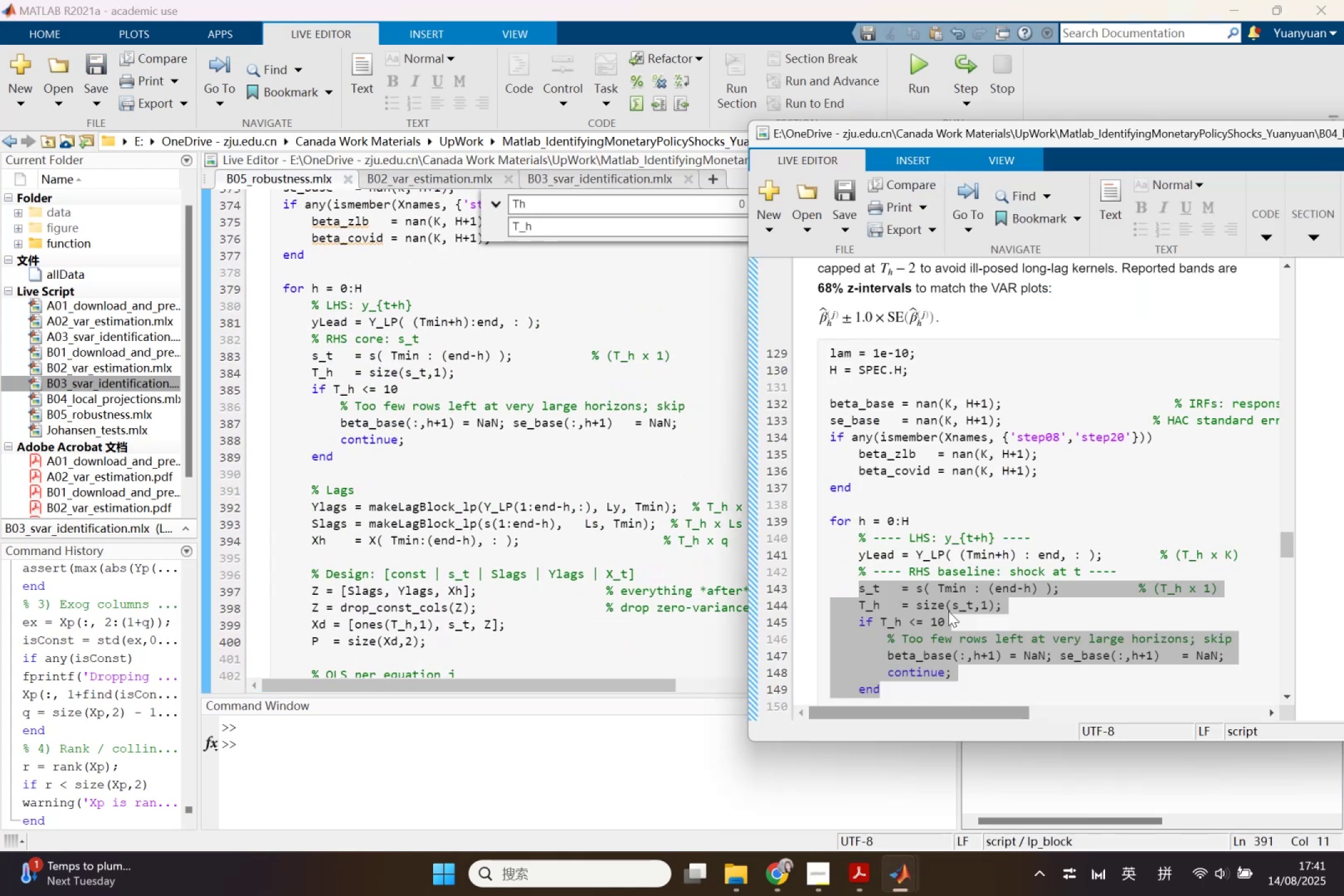 
left_click([948, 611])
 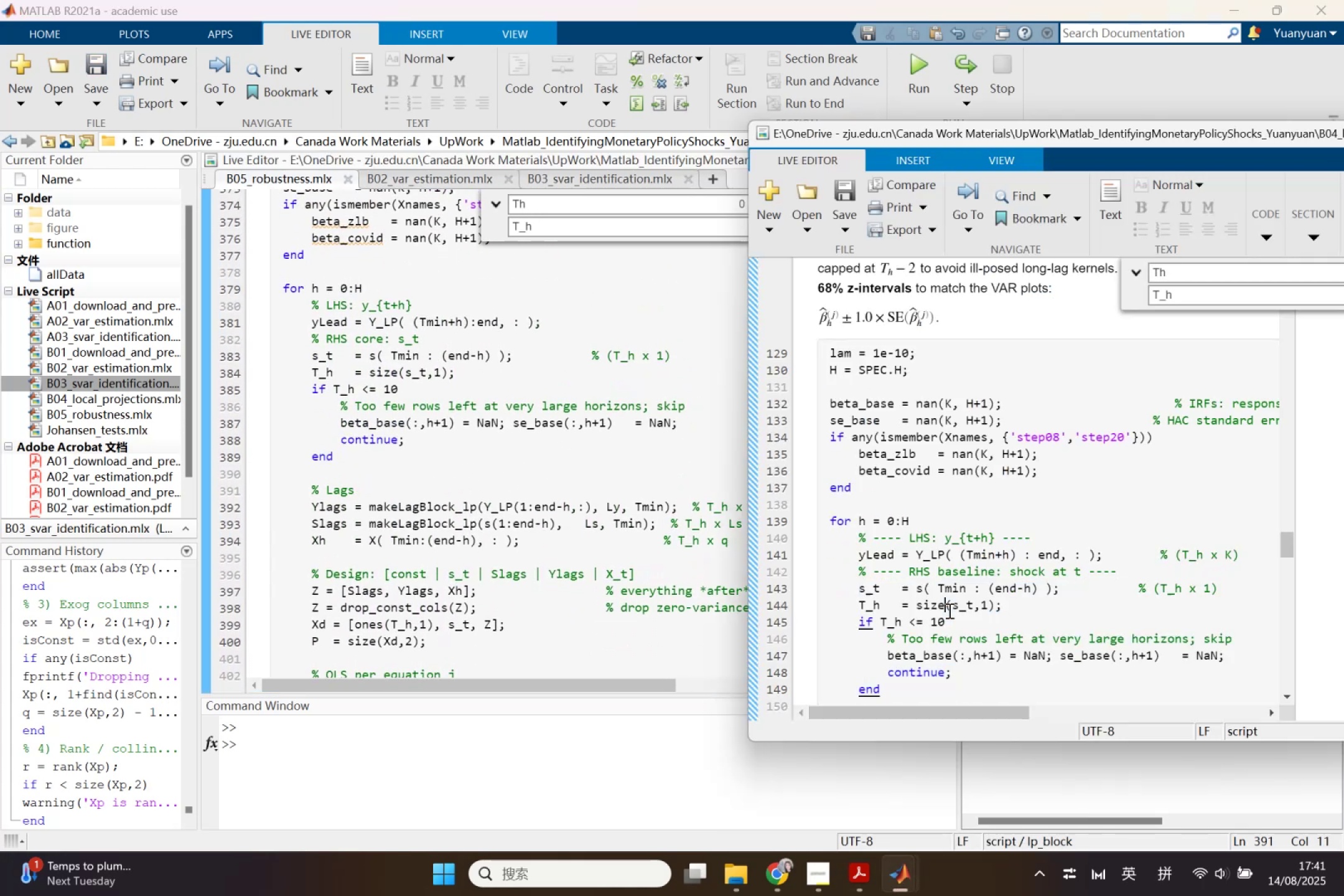 
scroll: coordinate [948, 610], scroll_direction: down, amount: 1.0
 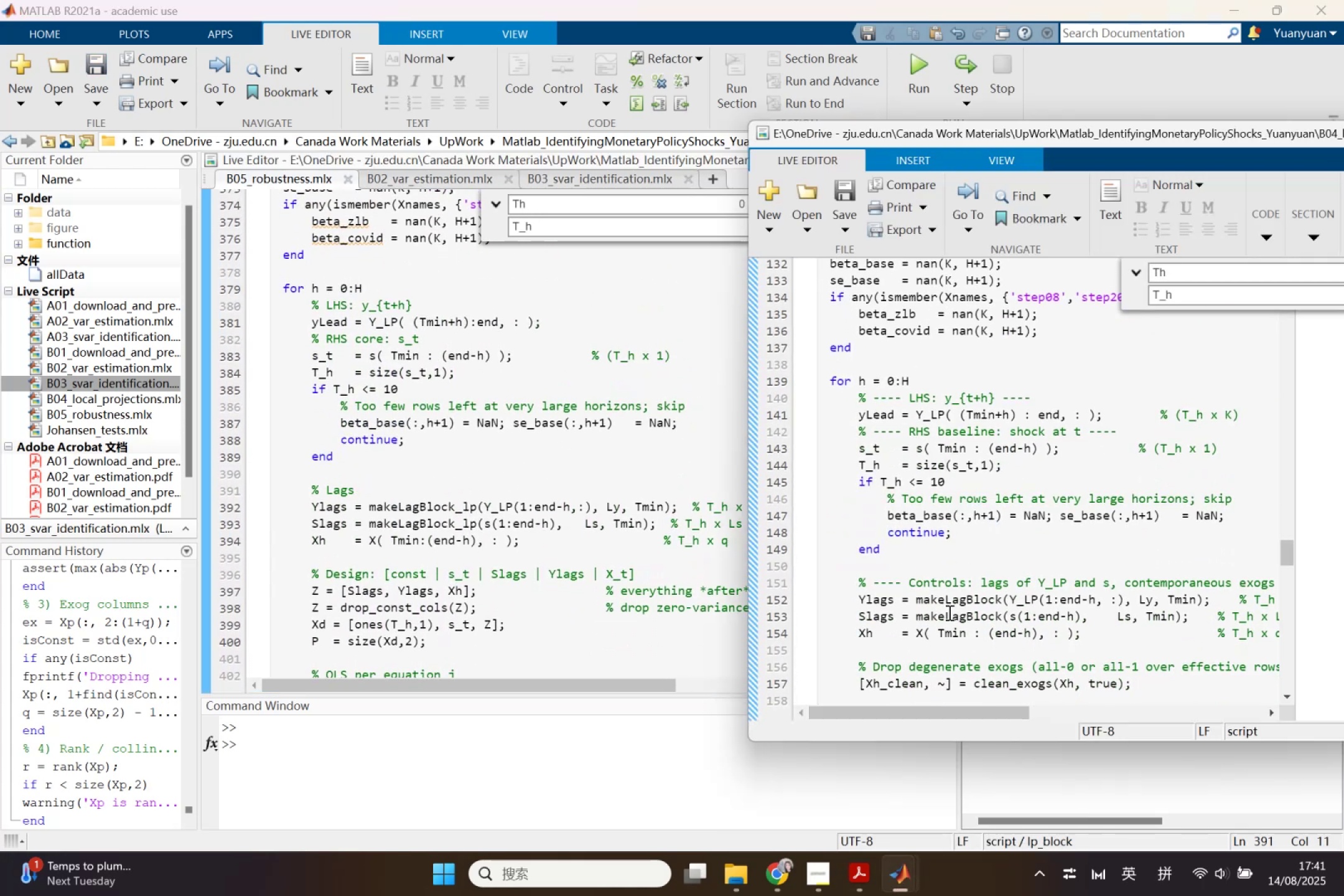 
left_click_drag(start_coordinate=[857, 599], to_coordinate=[1097, 636])
 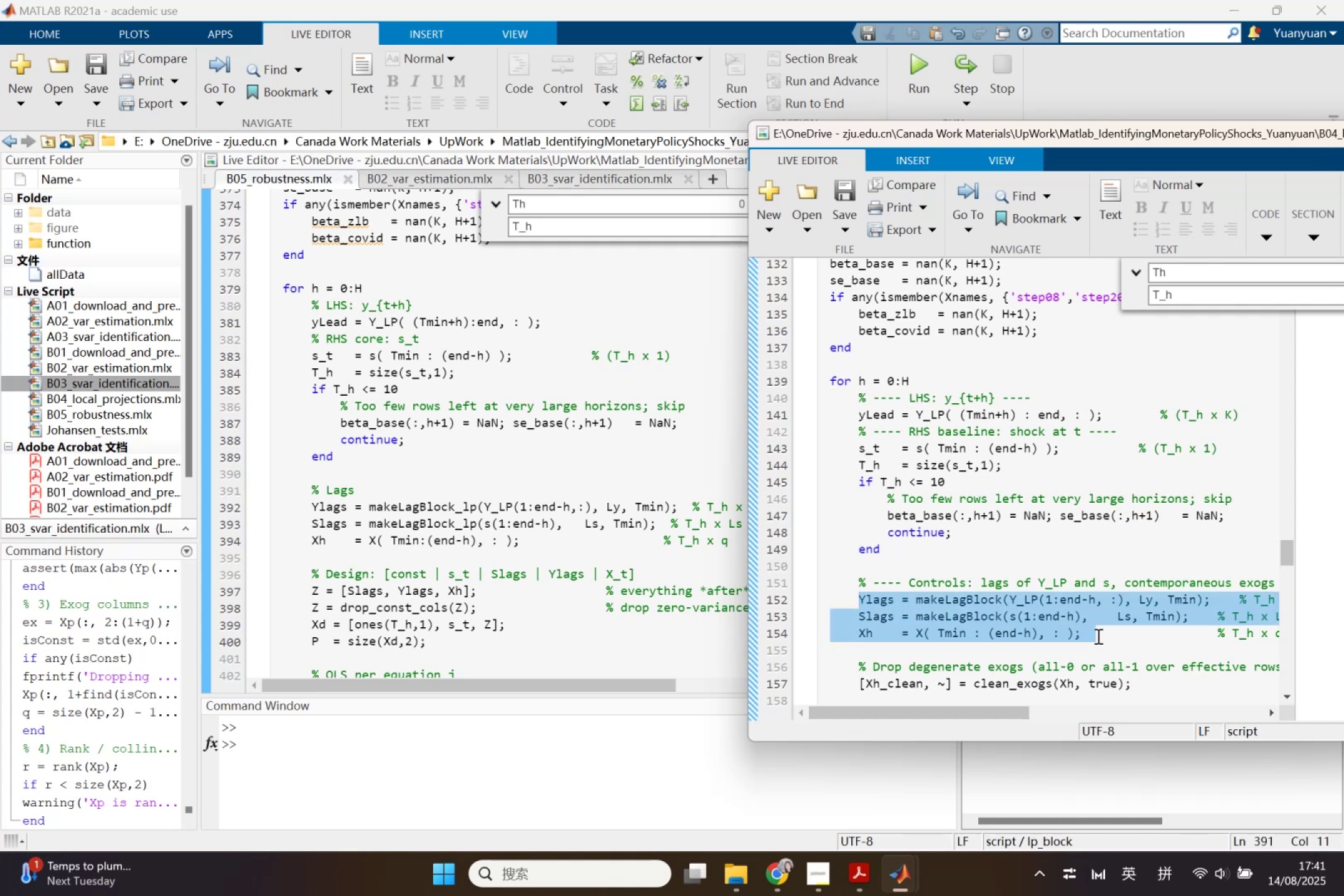 
key(Control+C)
 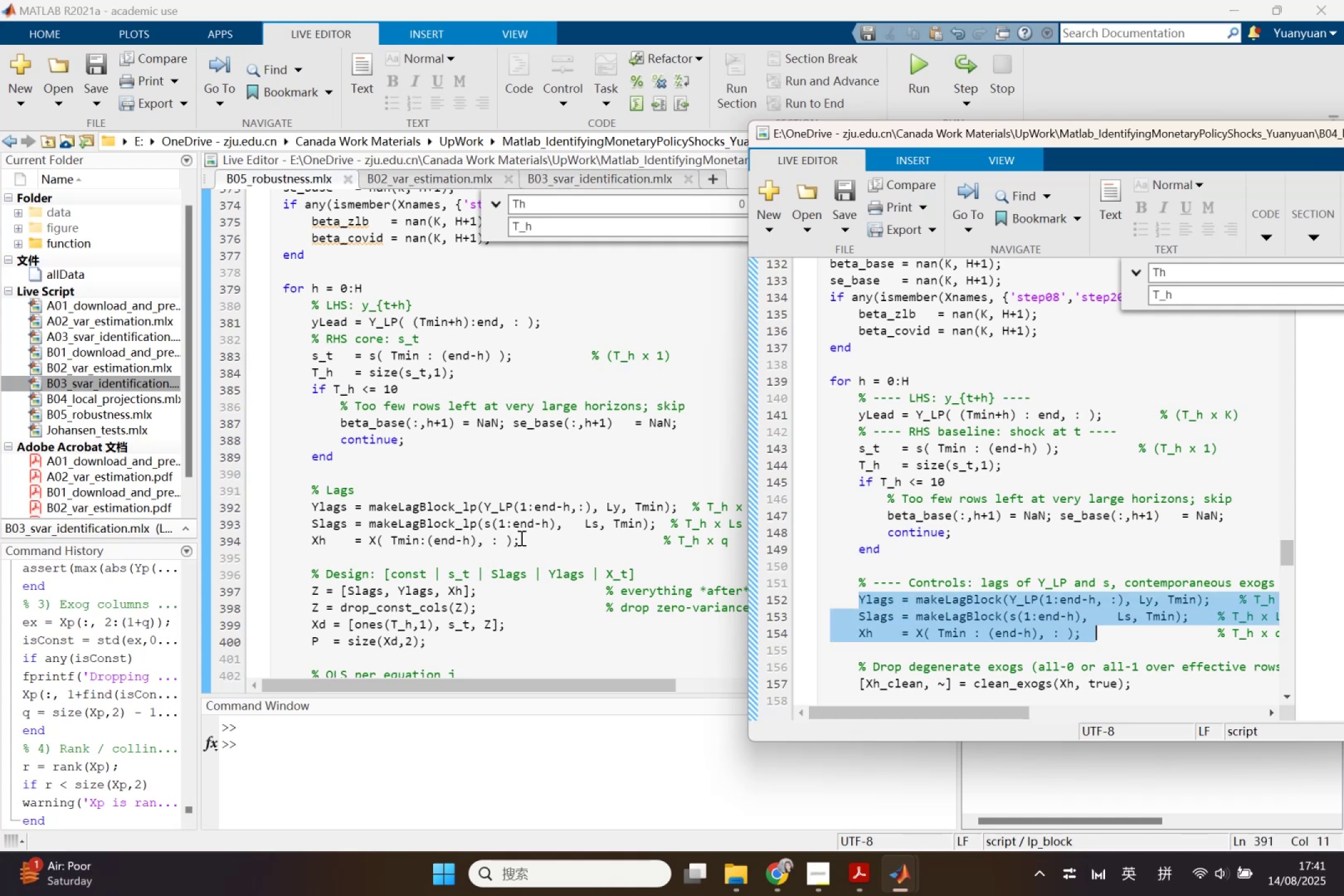 
wait(6.82)
 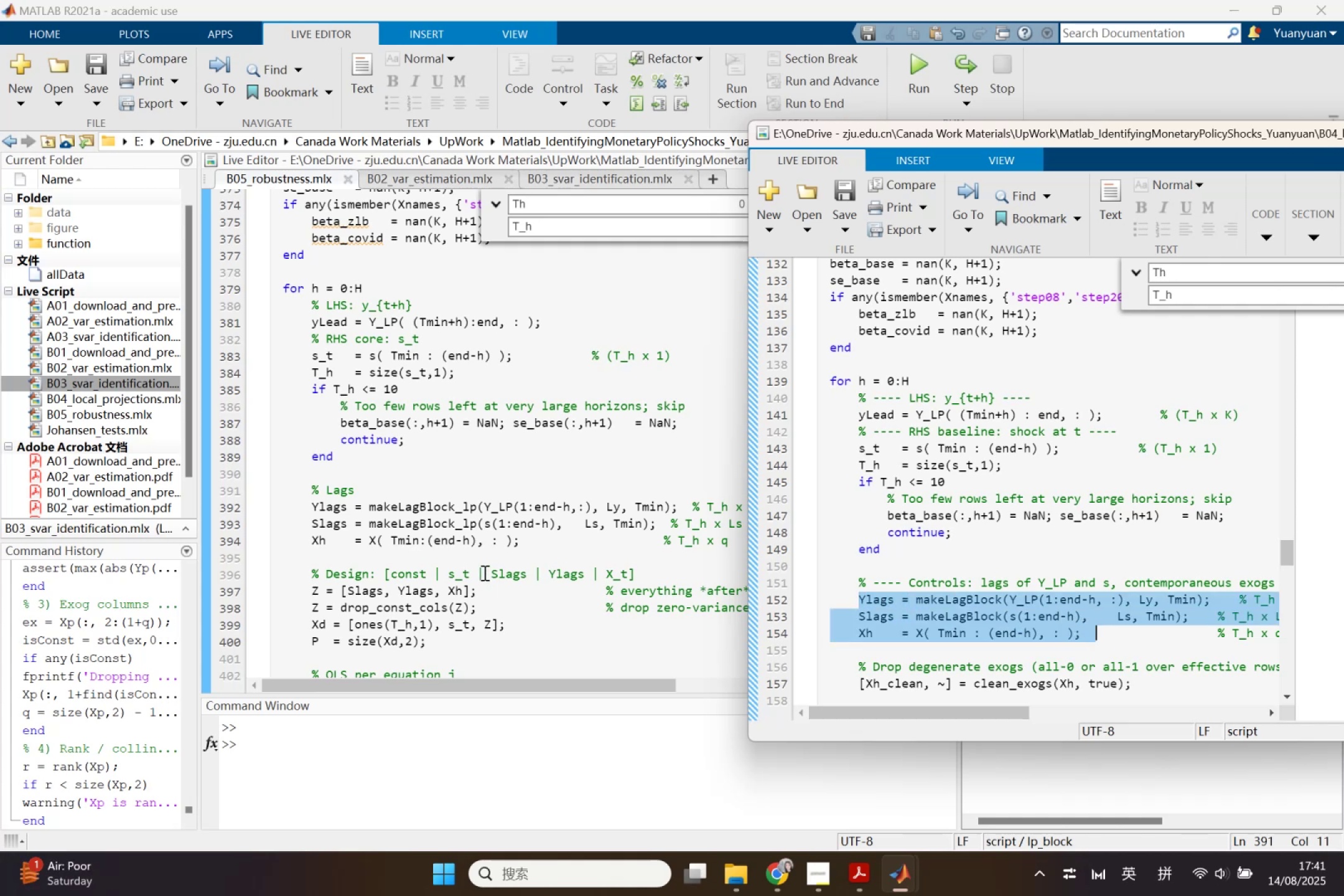 
left_click_drag(start_coordinate=[313, 506], to_coordinate=[782, 547])
 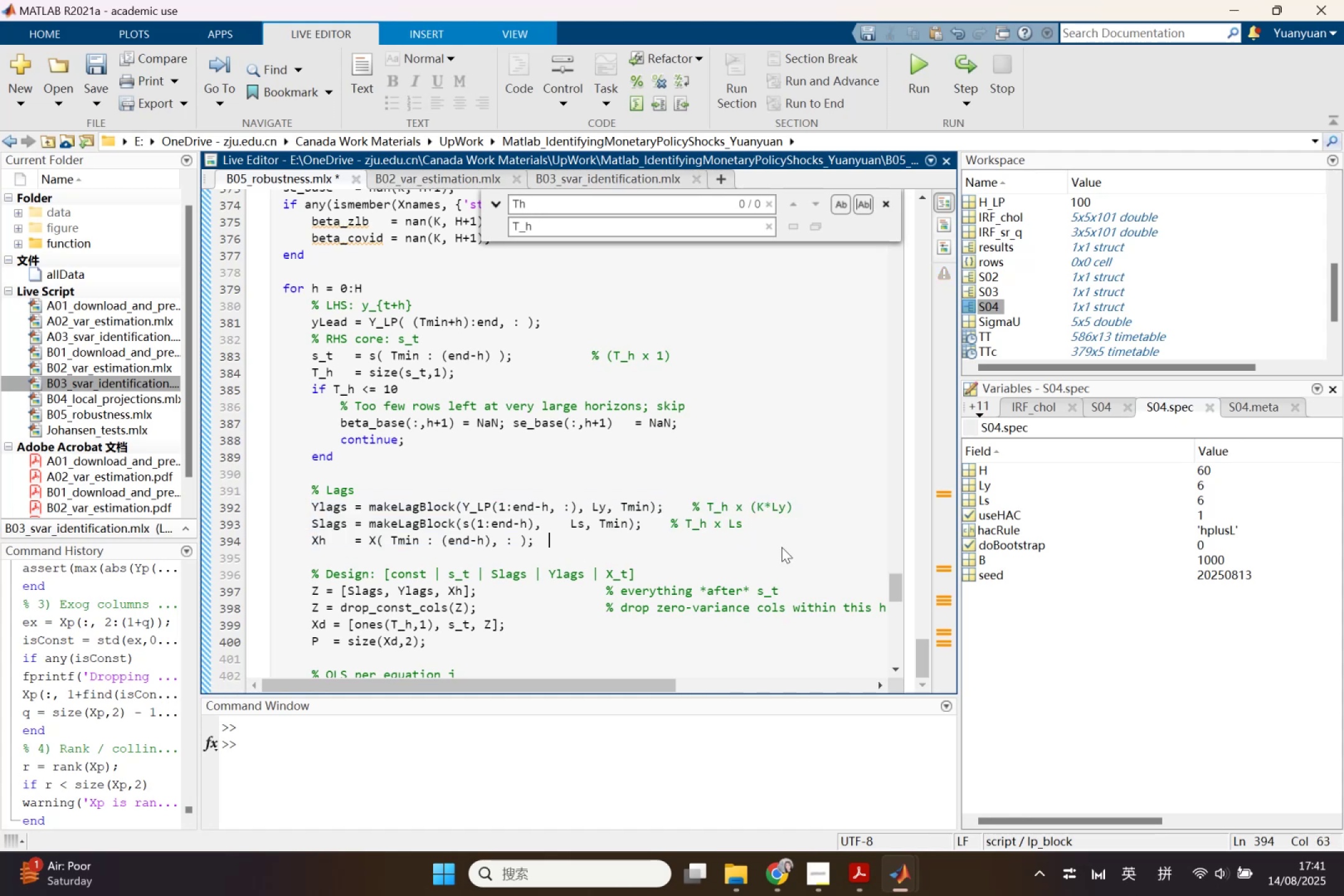 
key(Control+ControlLeft)
 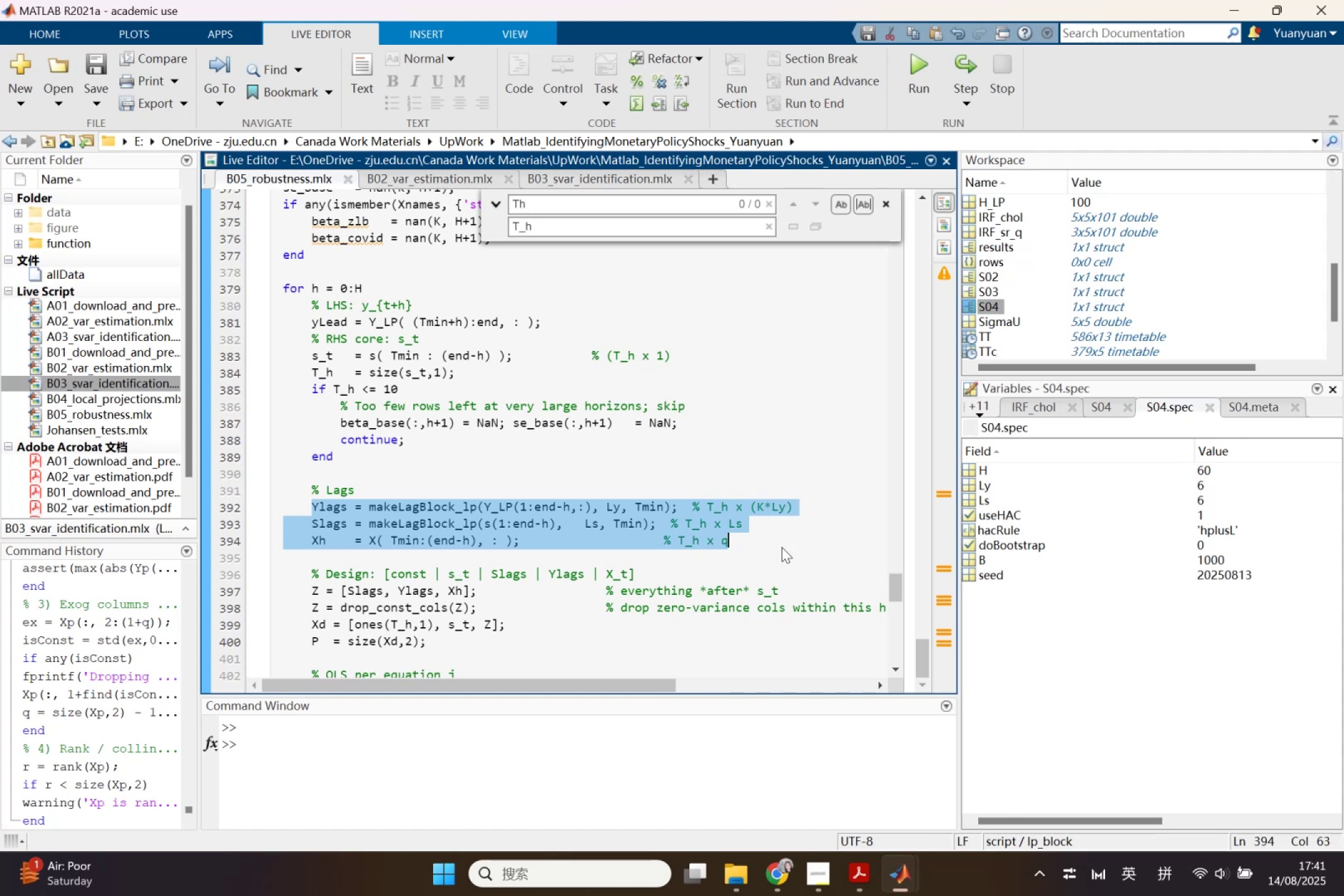 
key(Control+V)
 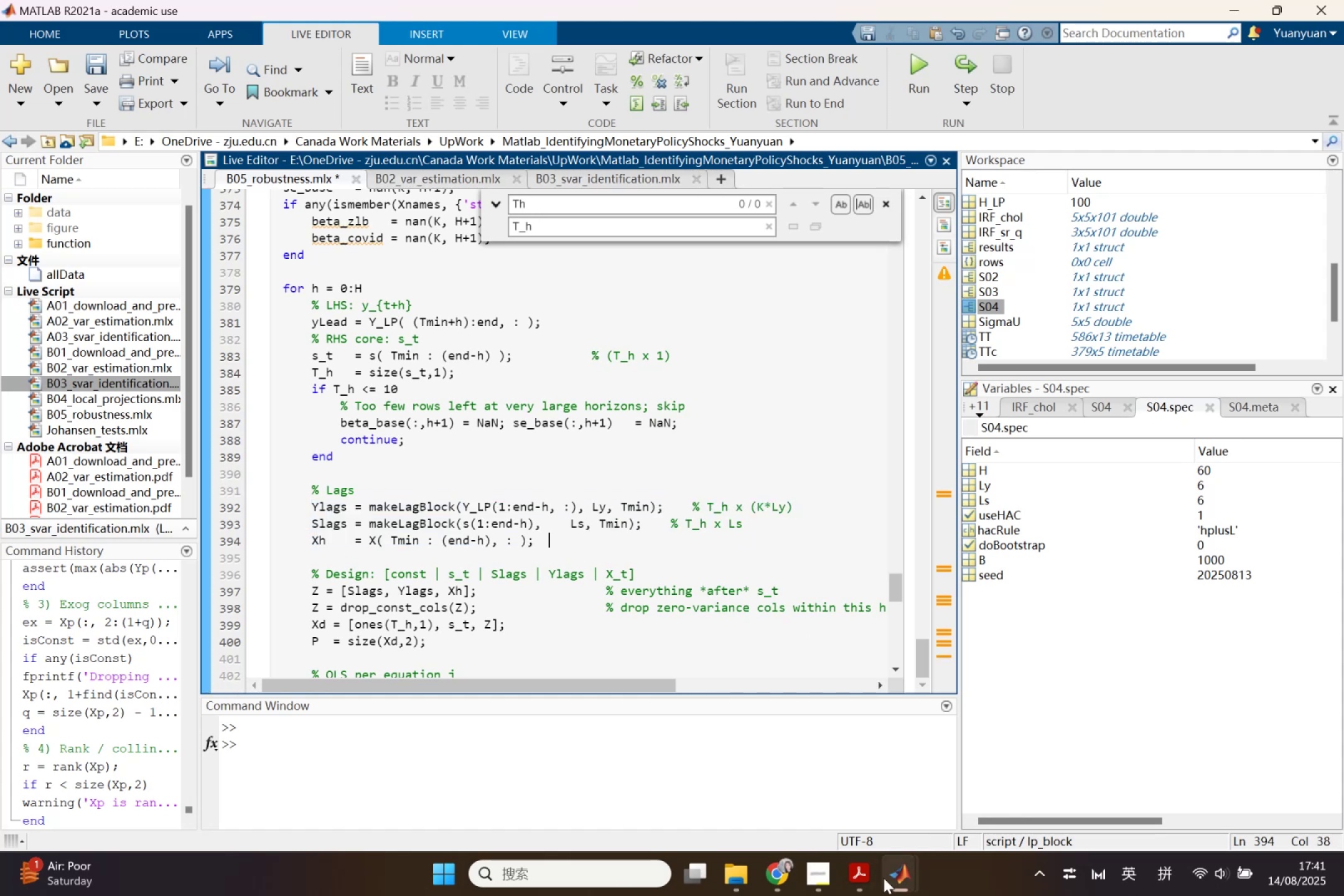 
double_click([970, 772])
 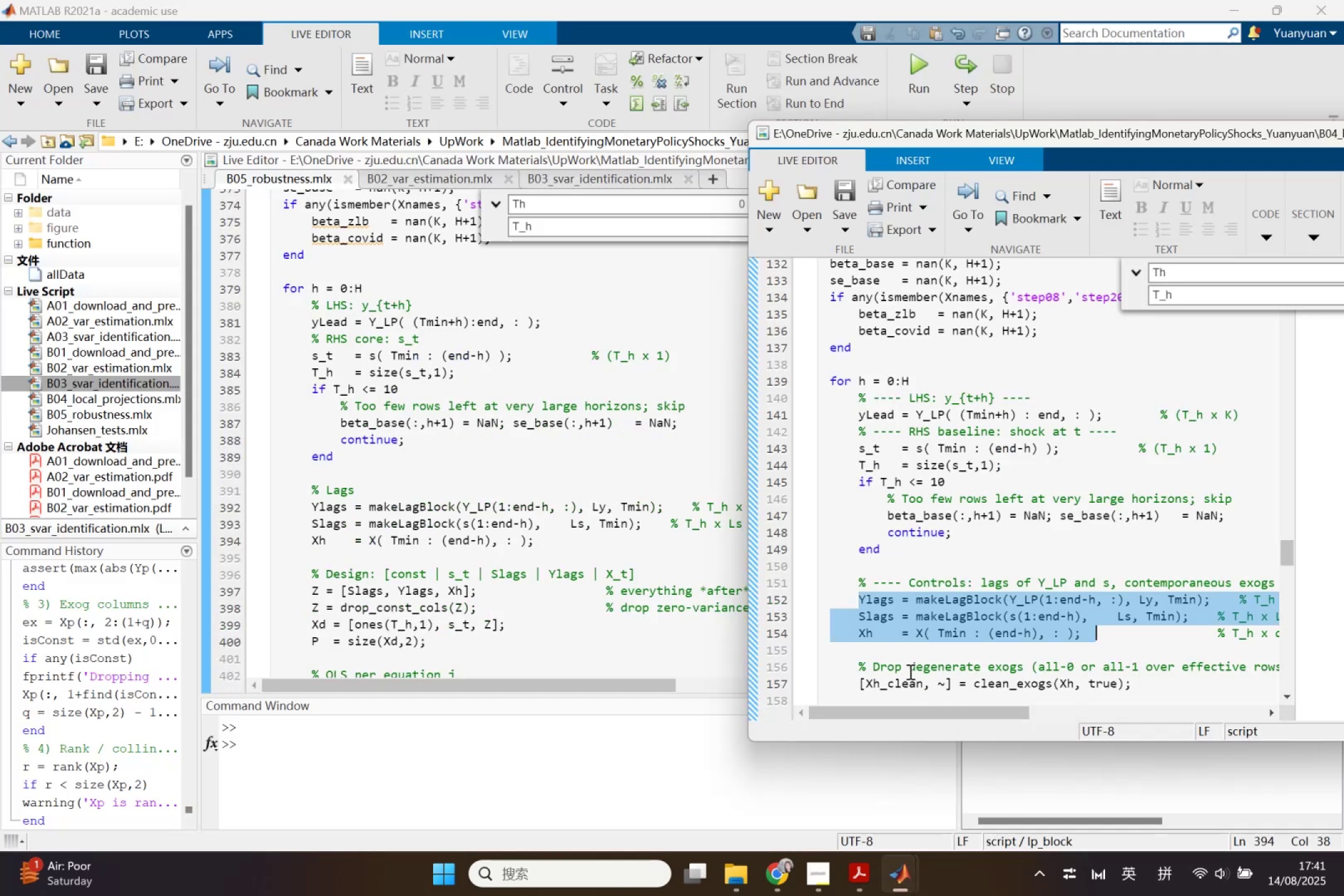 
wait(5.54)
 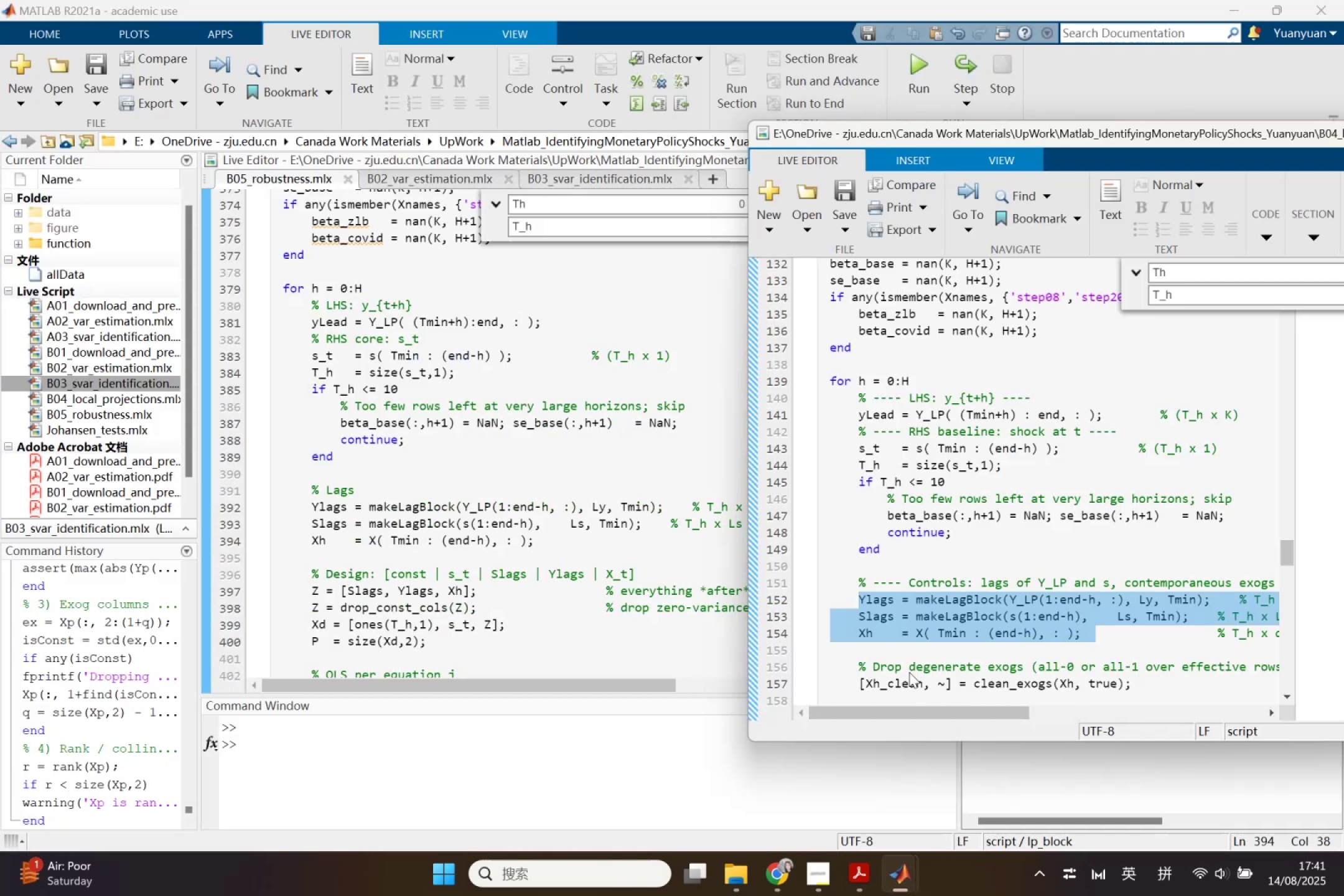 
scroll: coordinate [909, 671], scroll_direction: down, amount: 1.0
 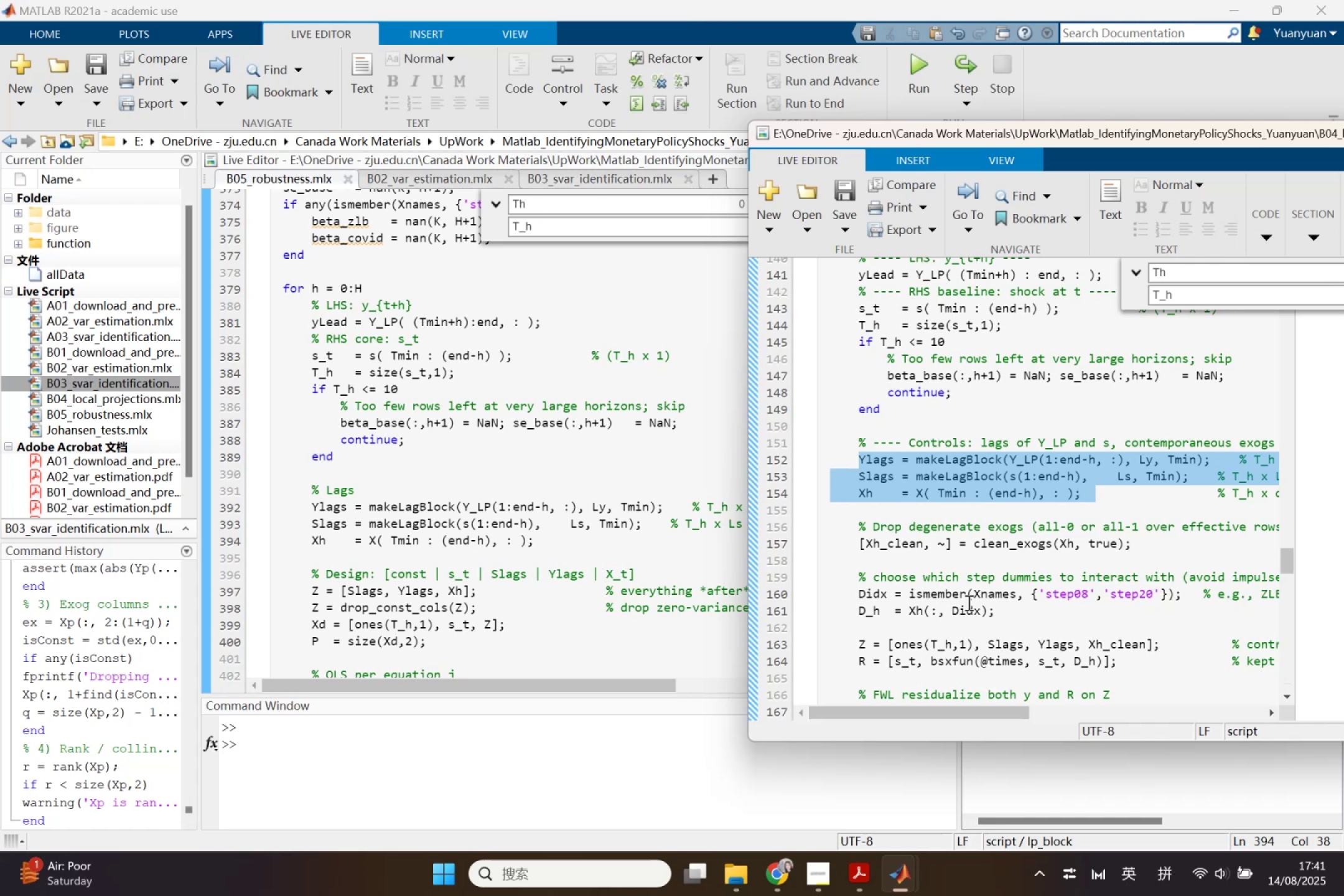 
left_click_drag(start_coordinate=[1145, 544], to_coordinate=[859, 546])
 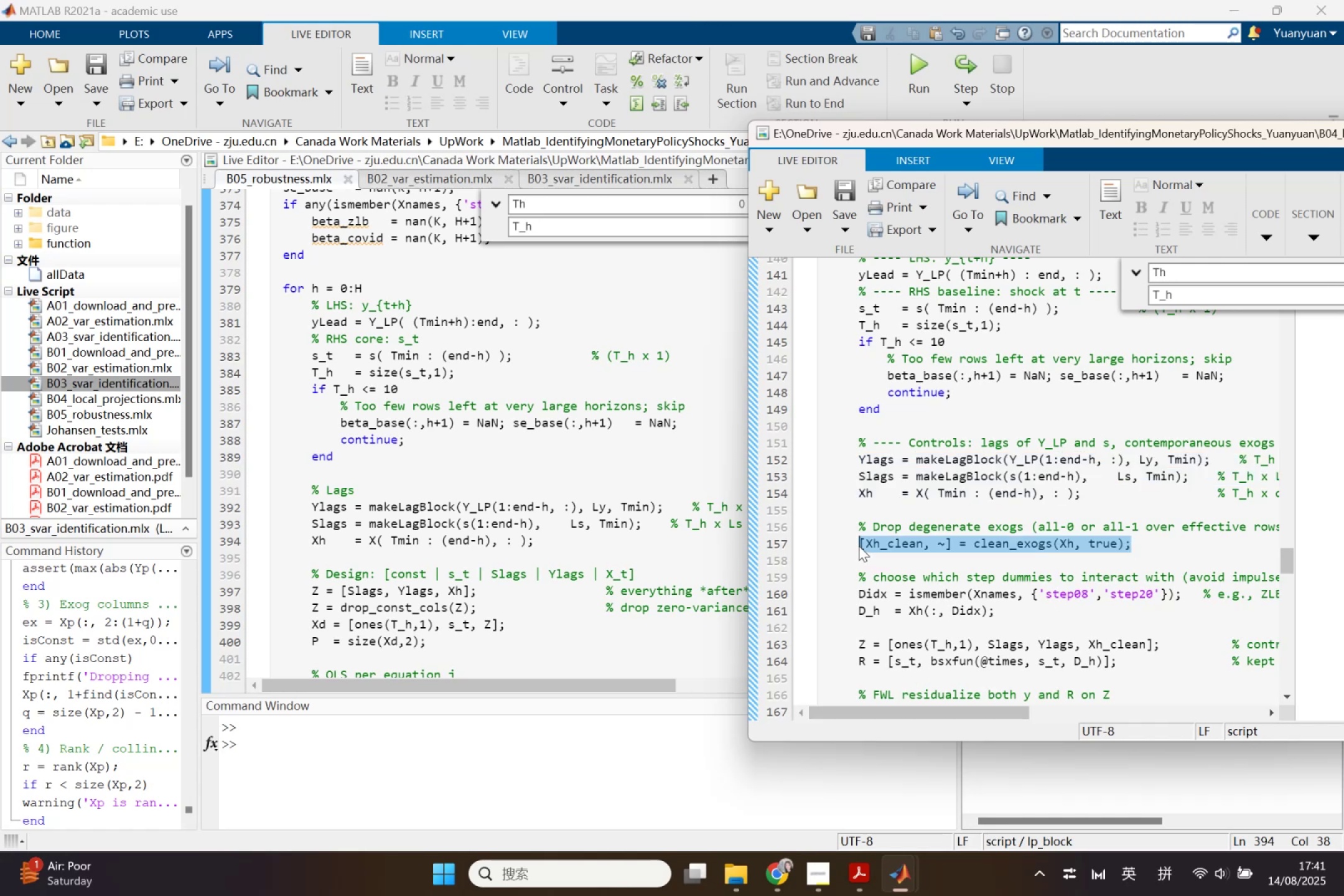 
key(Control+ControlLeft)
 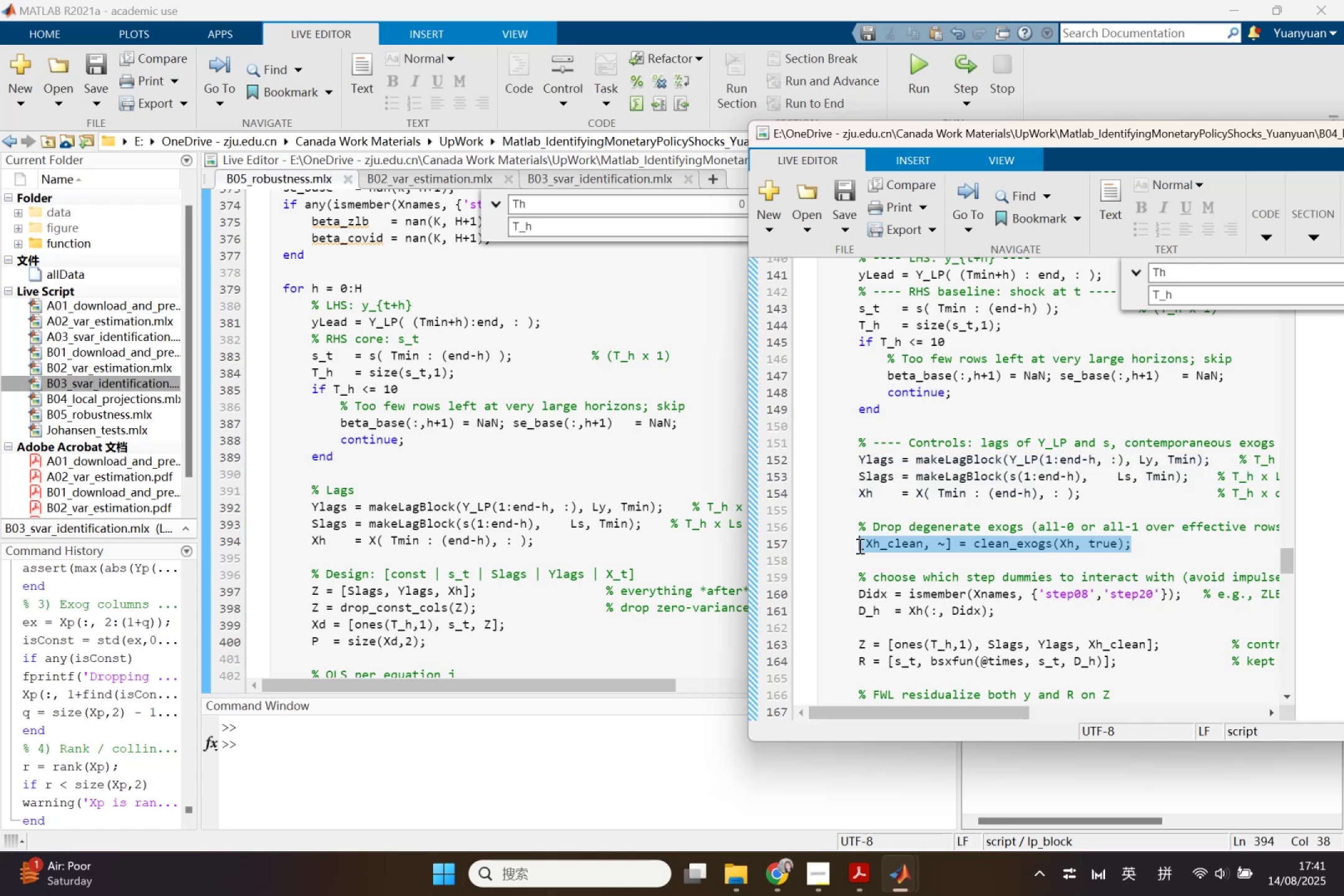 
key(Control+C)
 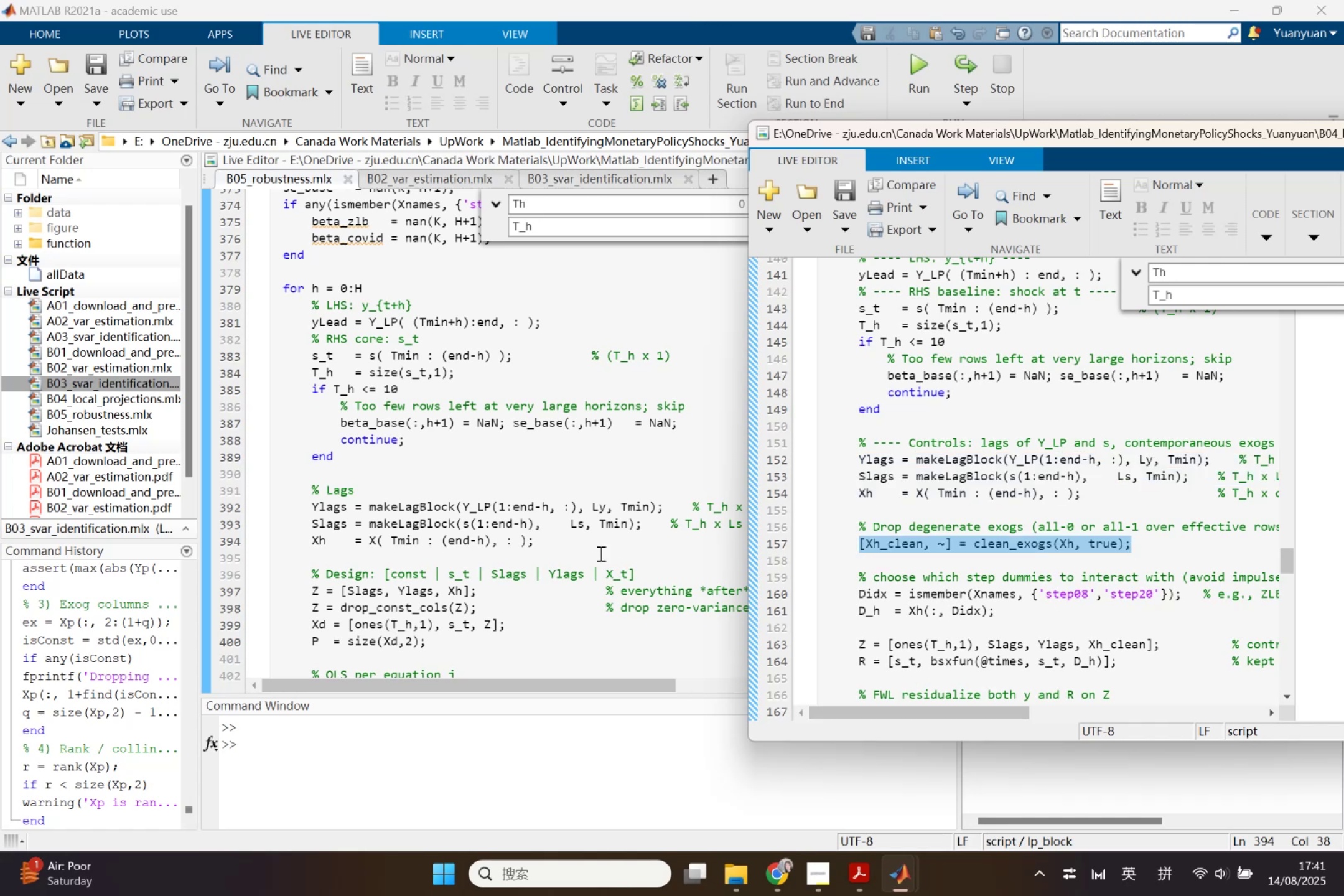 
left_click([591, 557])
 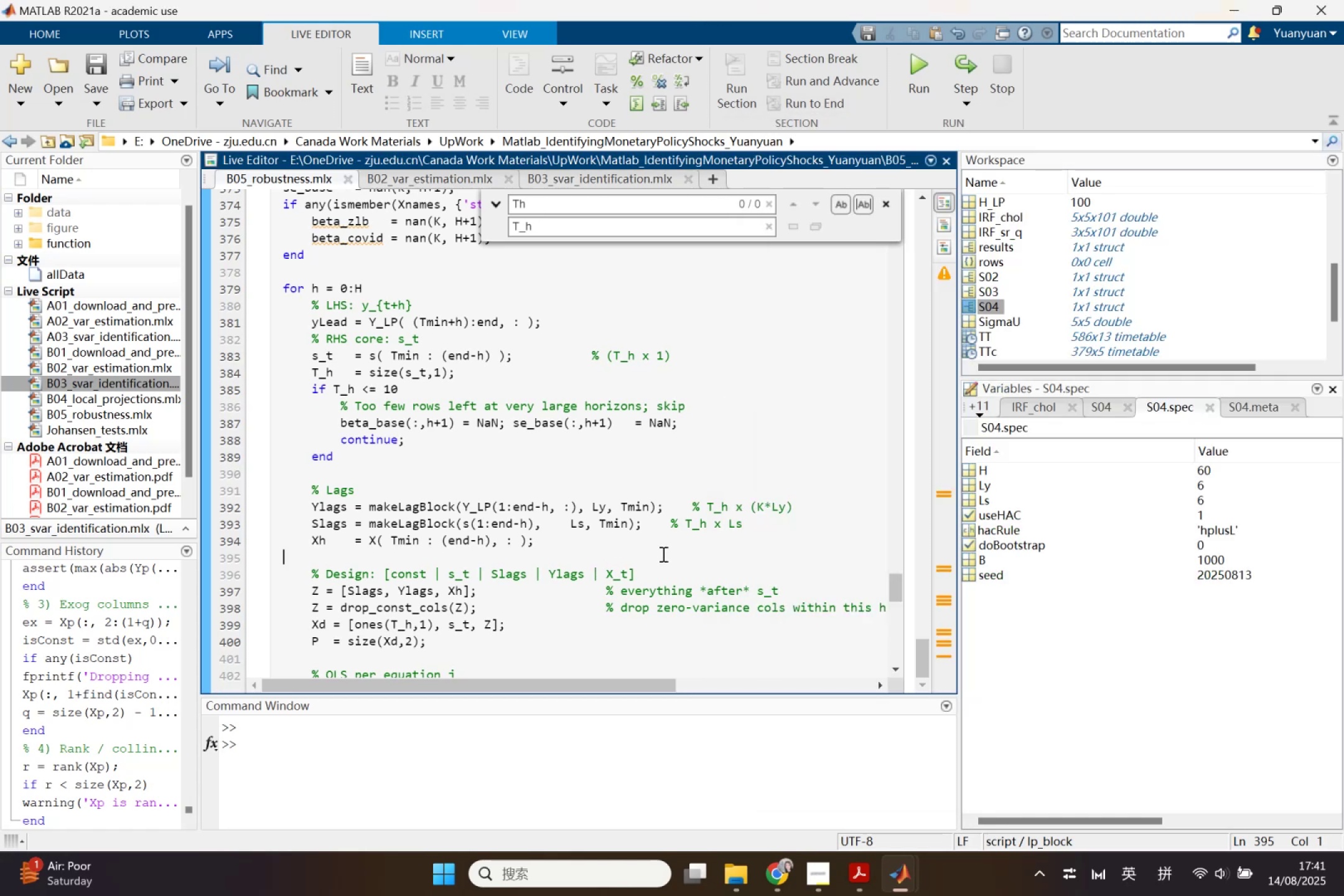 
key(ArrowLeft)
 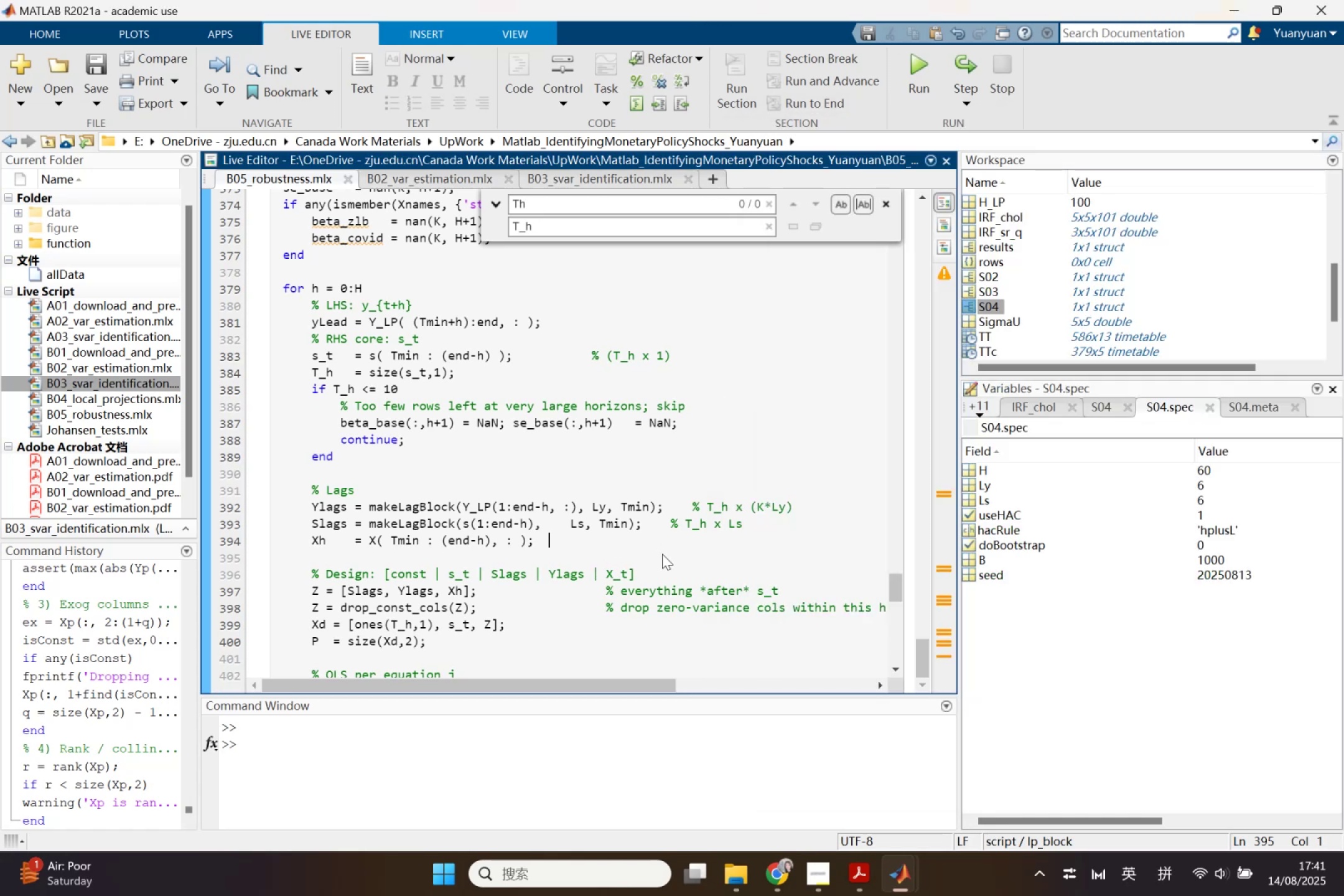 
key(ArrowLeft)
 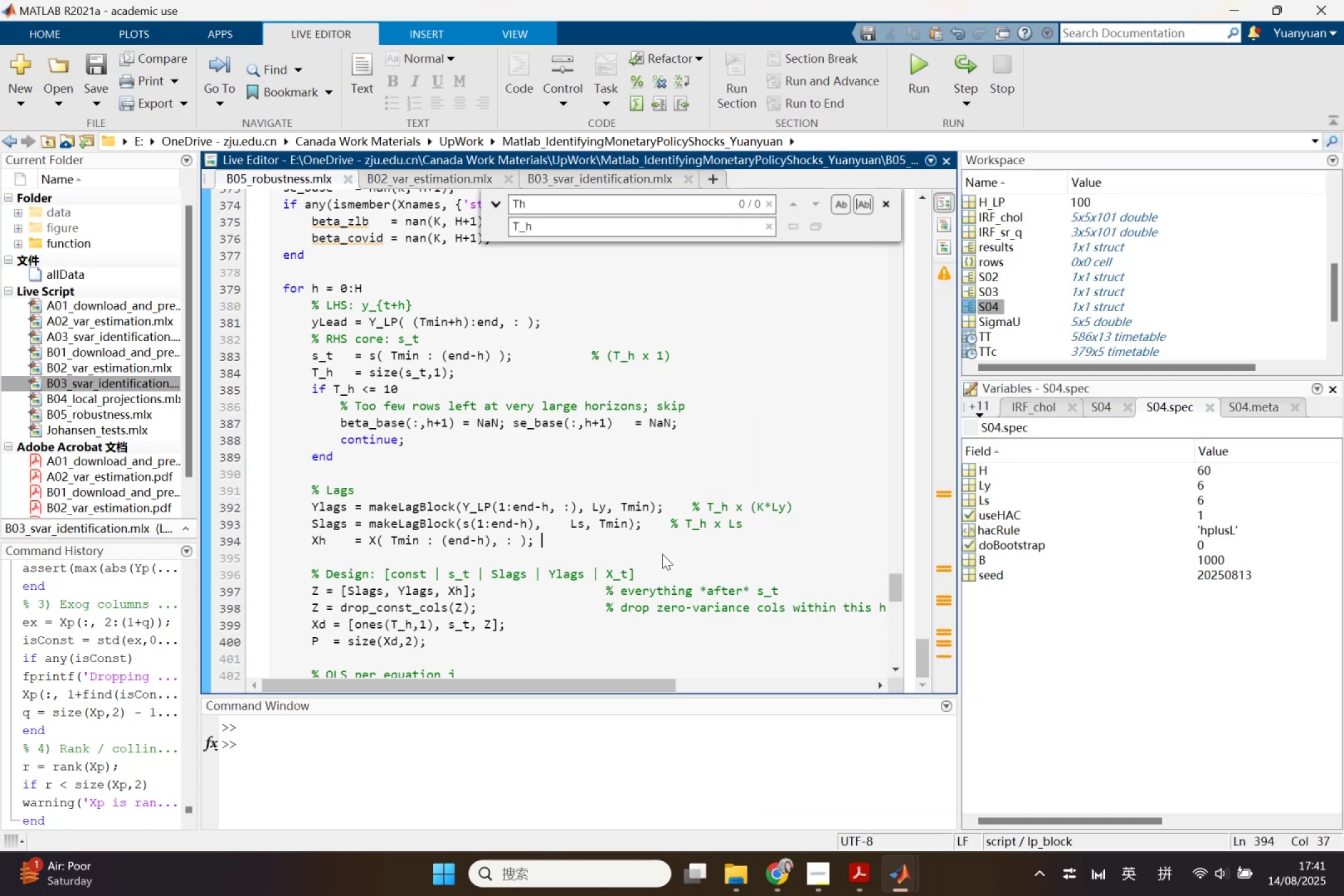 
key(Enter)
 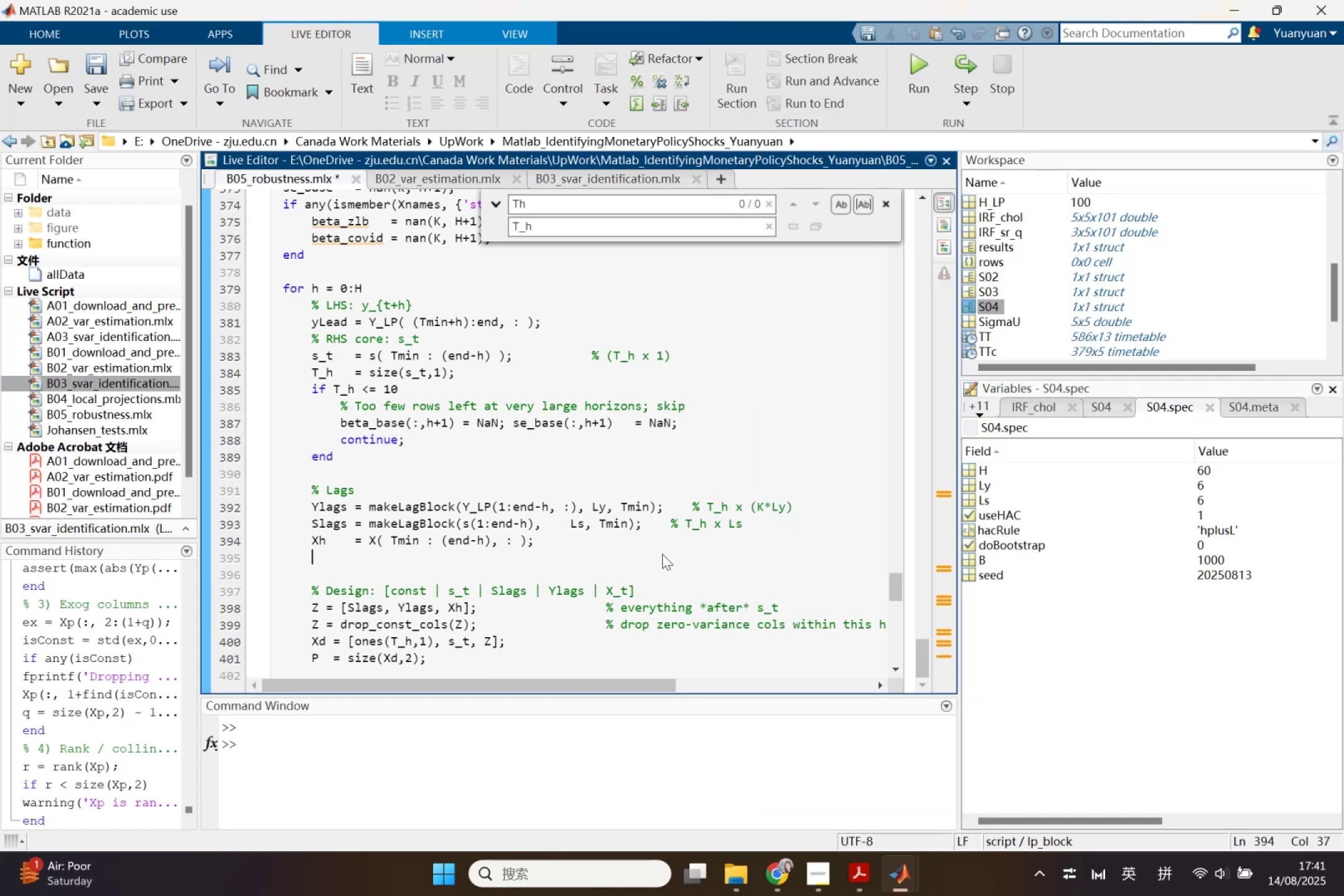 
key(Control+ControlLeft)
 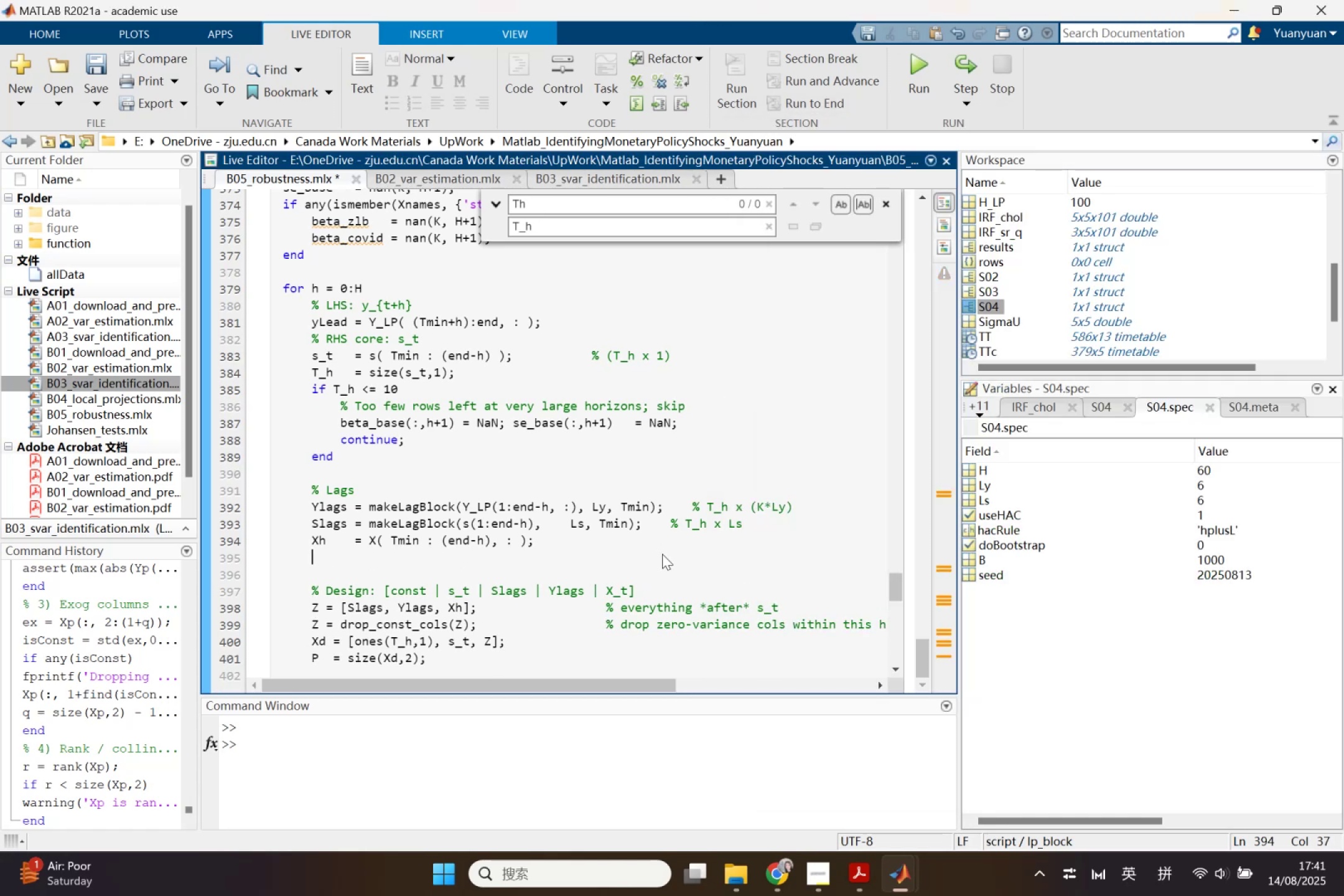 
key(Control+V)
 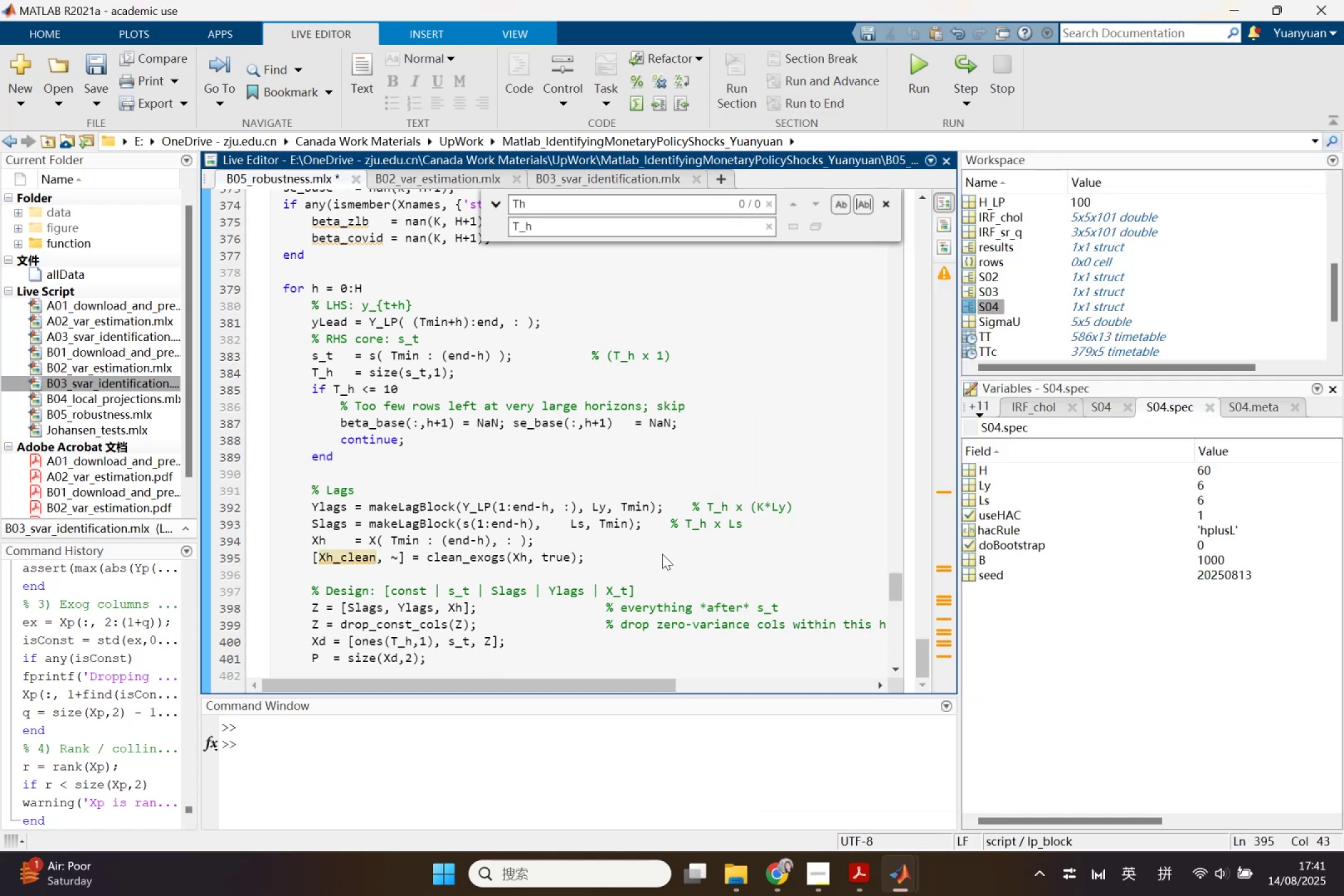 
key(ArrowUp)
 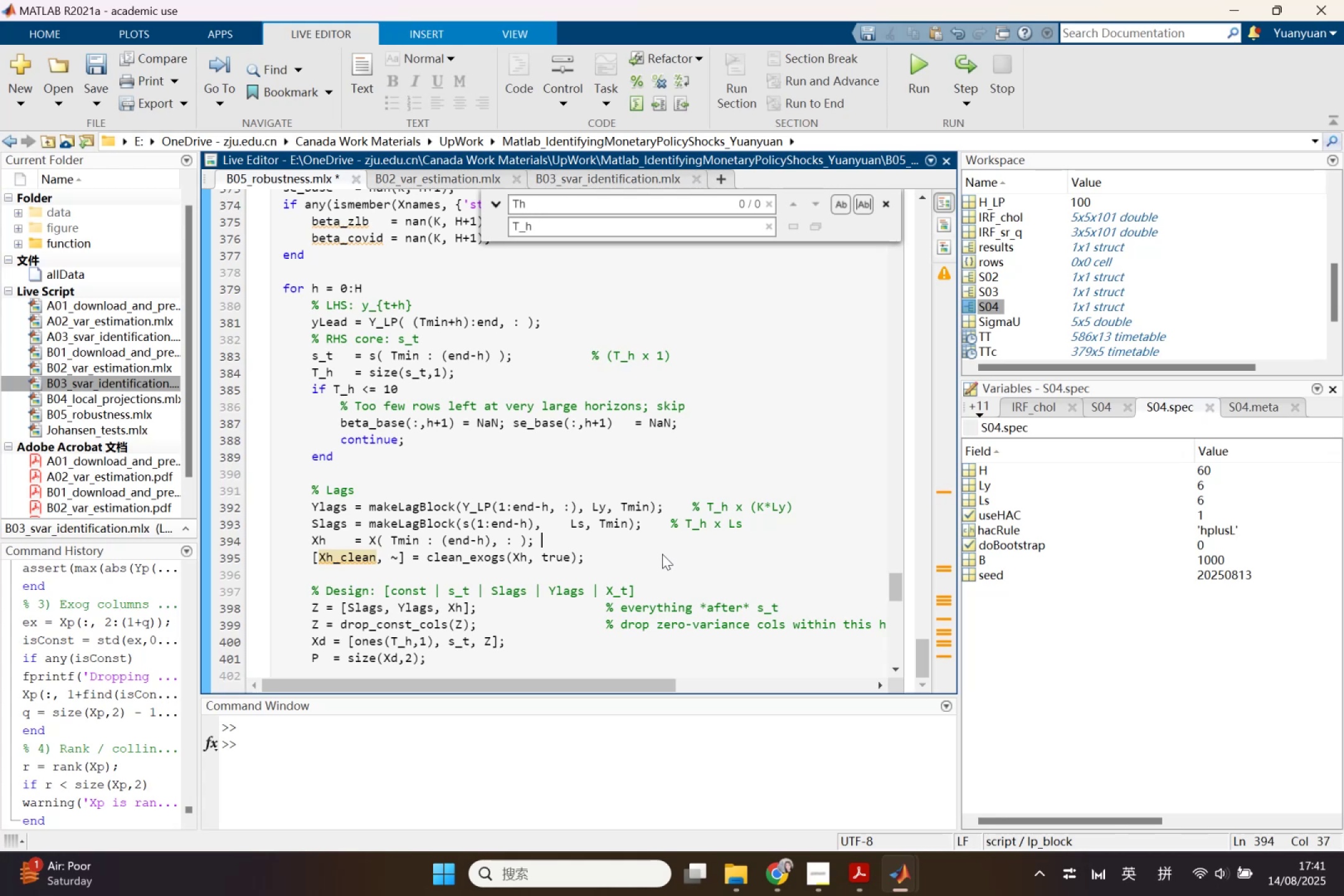 
key(Enter)
 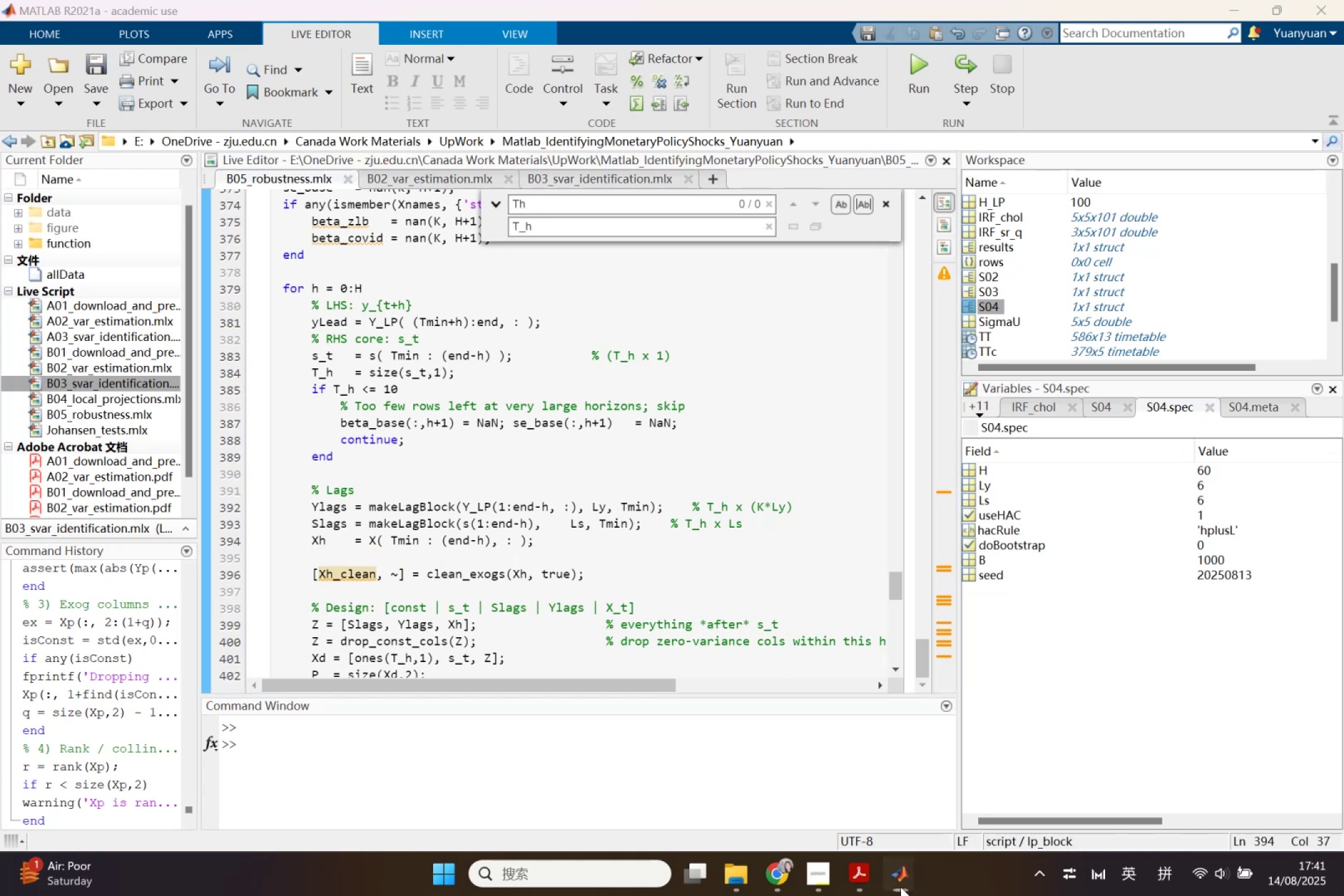 
left_click_drag(start_coordinate=[877, 785], to_coordinate=[991, 767])
 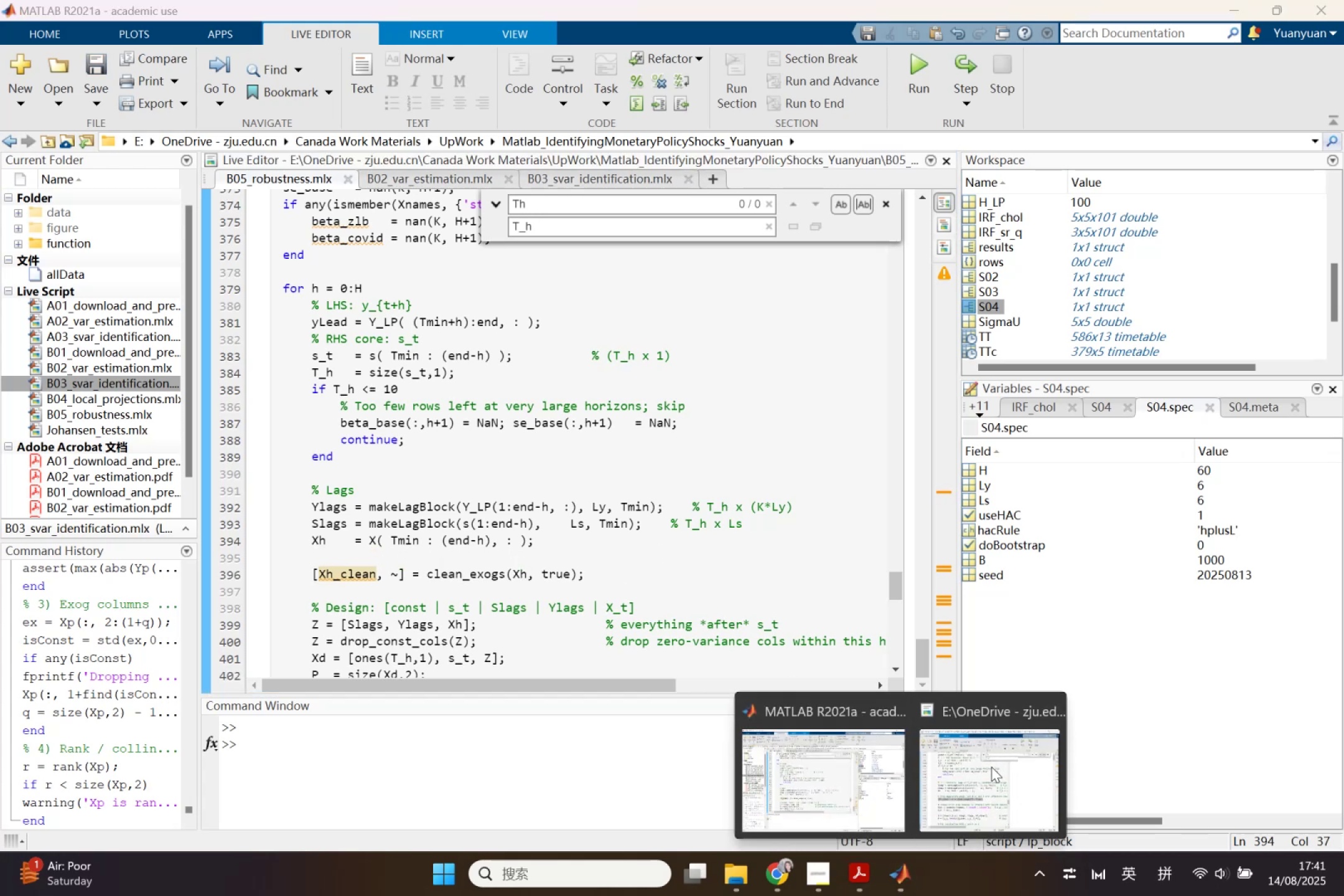 
left_click([991, 767])
 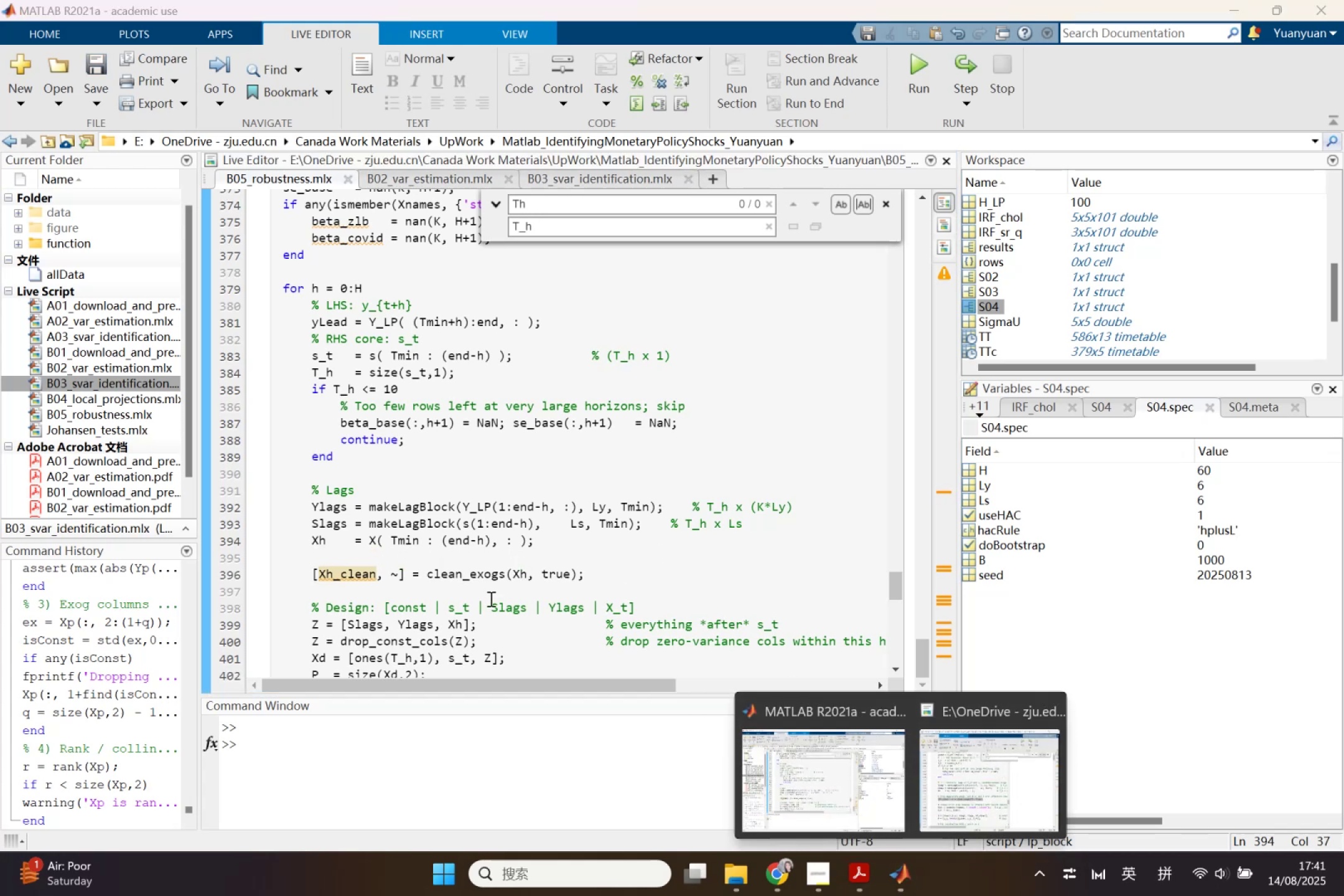 
left_click([466, 578])
 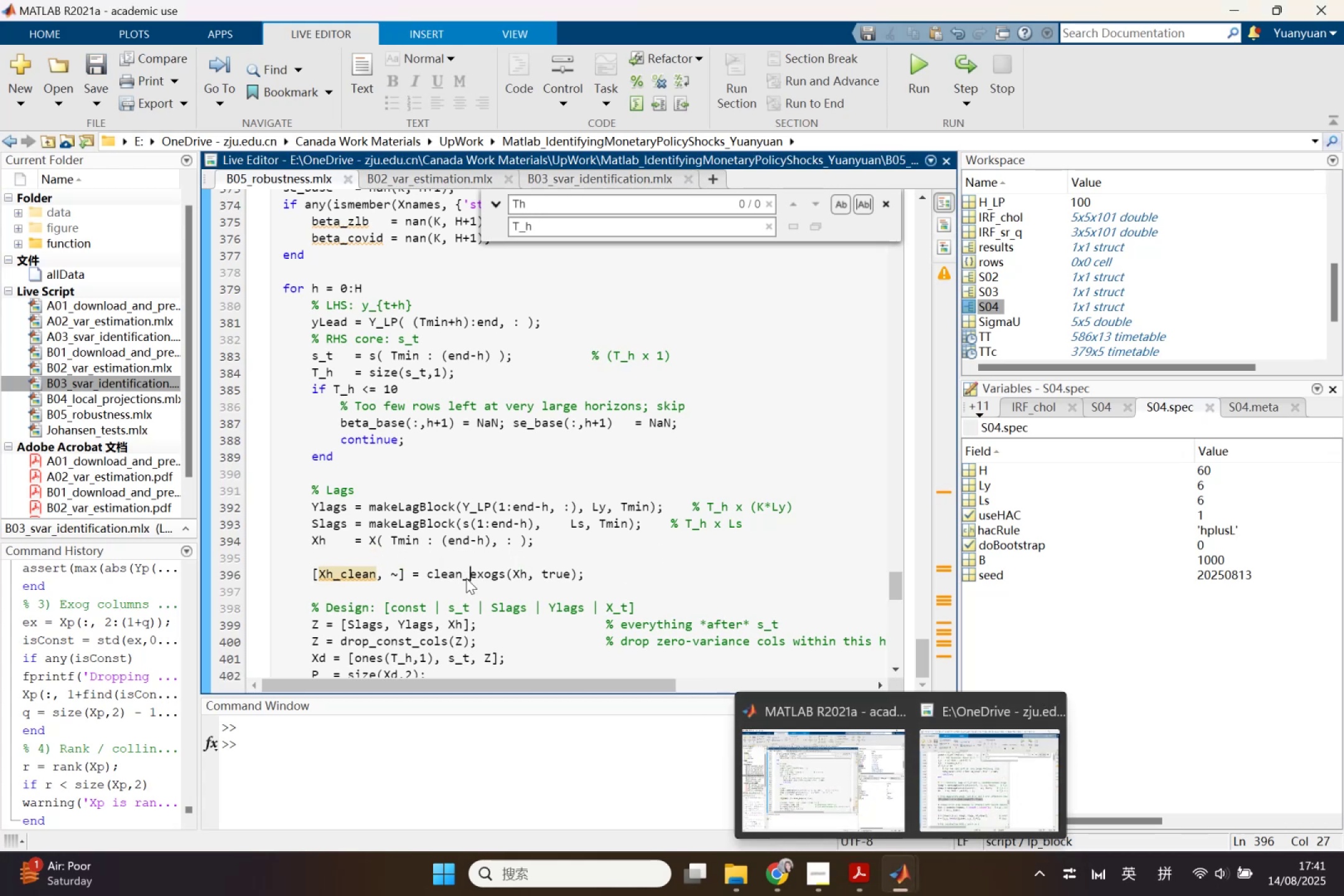 
right_click([466, 578])
 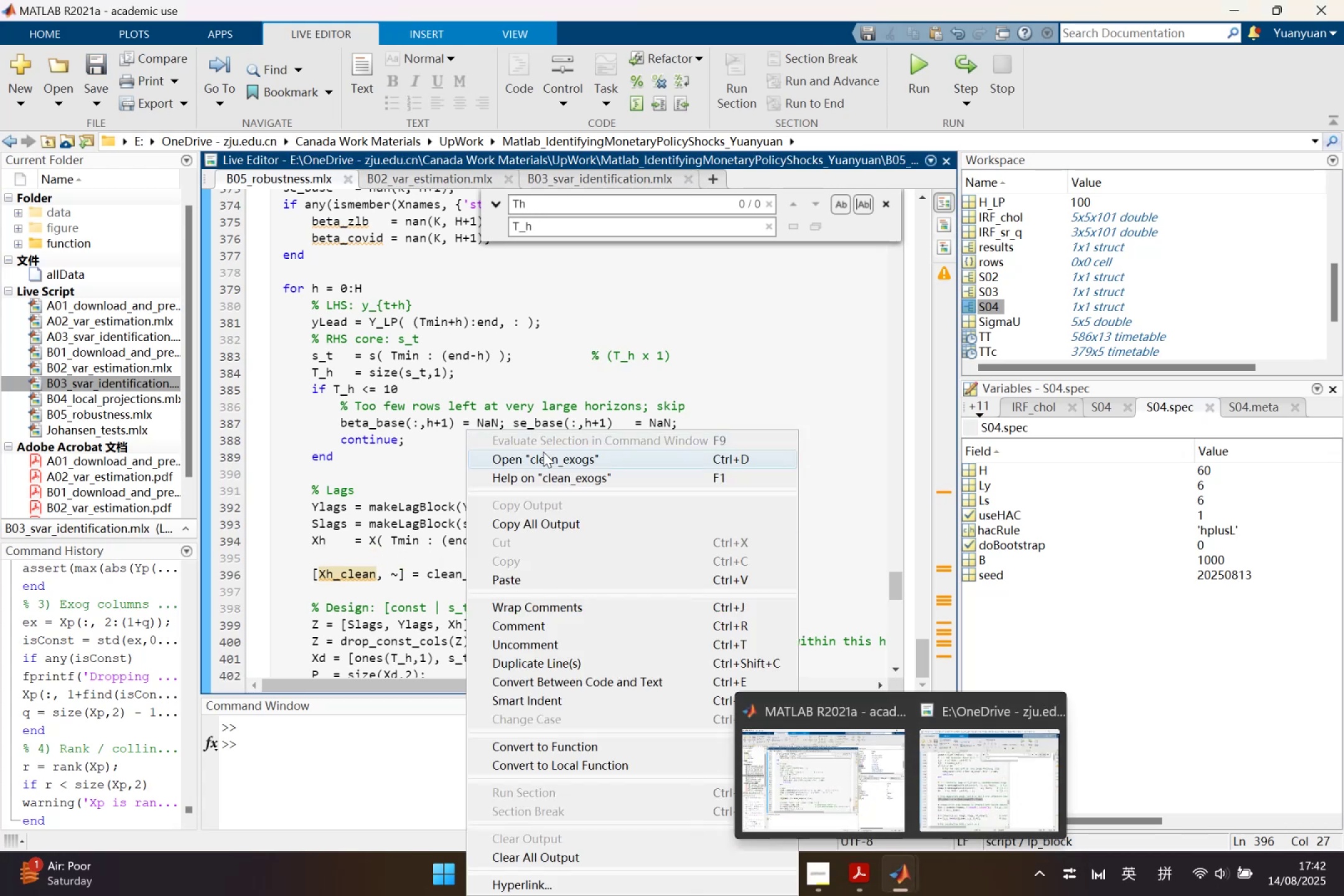 
left_click([543, 452])
 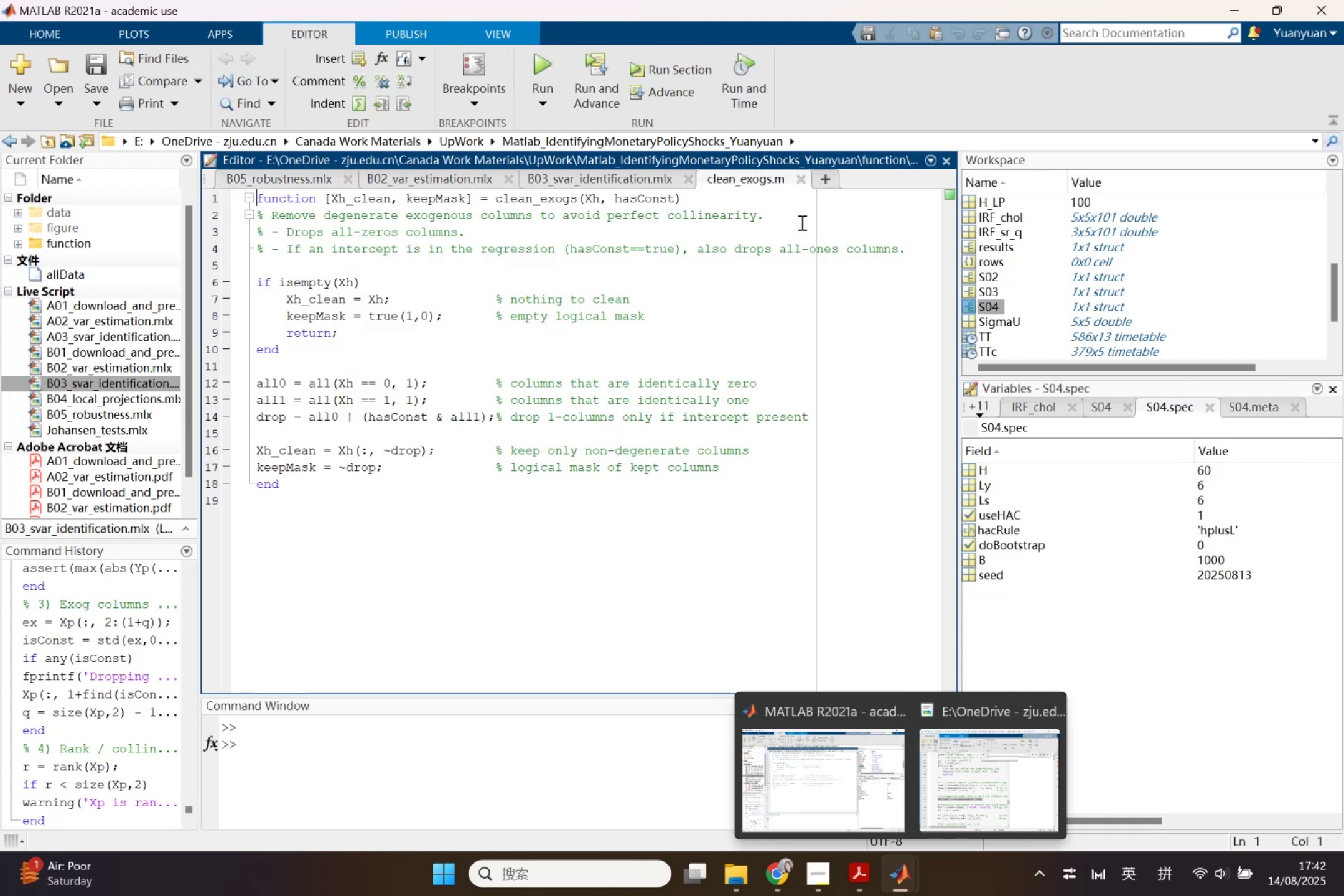 
wait(12.67)
 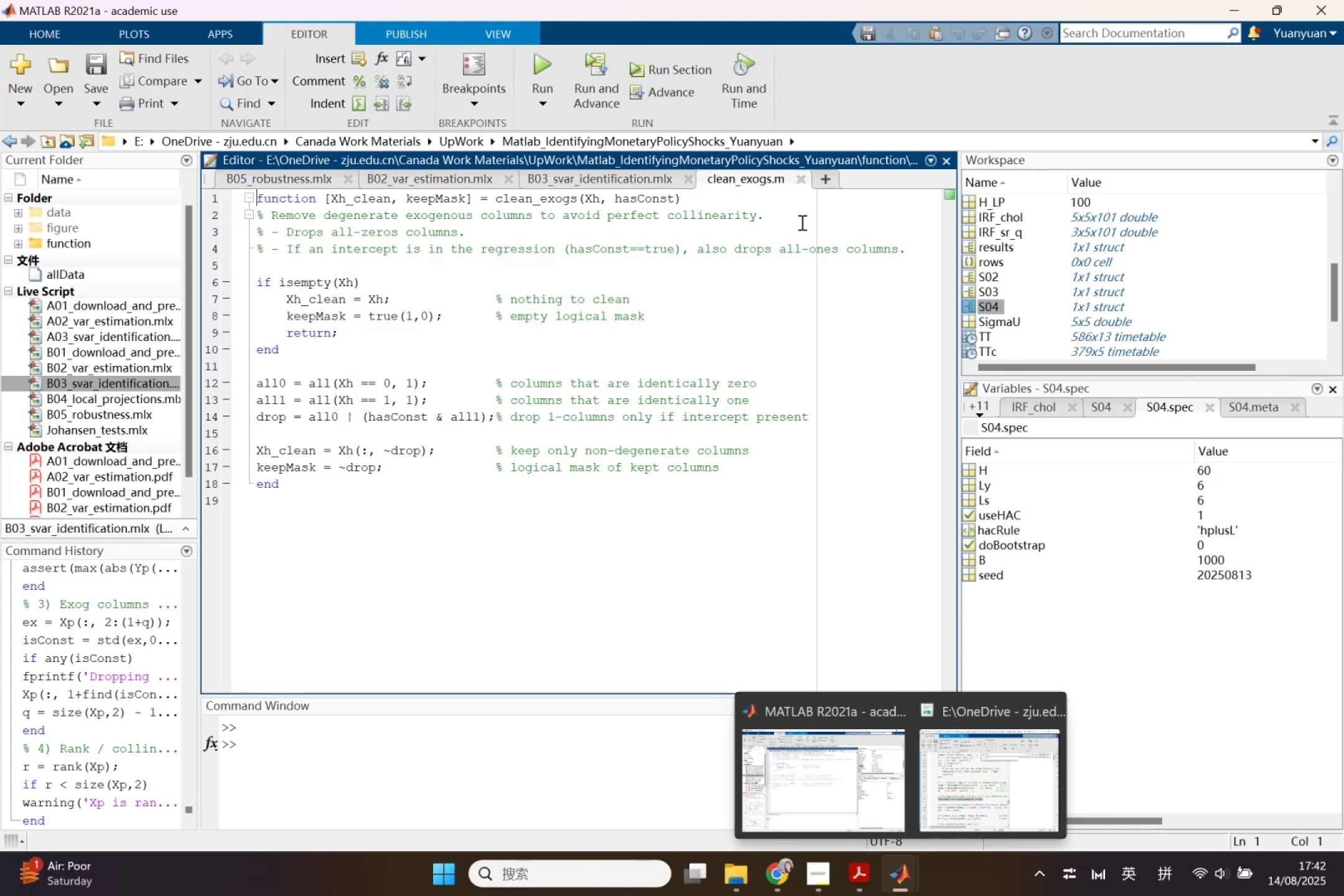 
left_click([795, 184])
 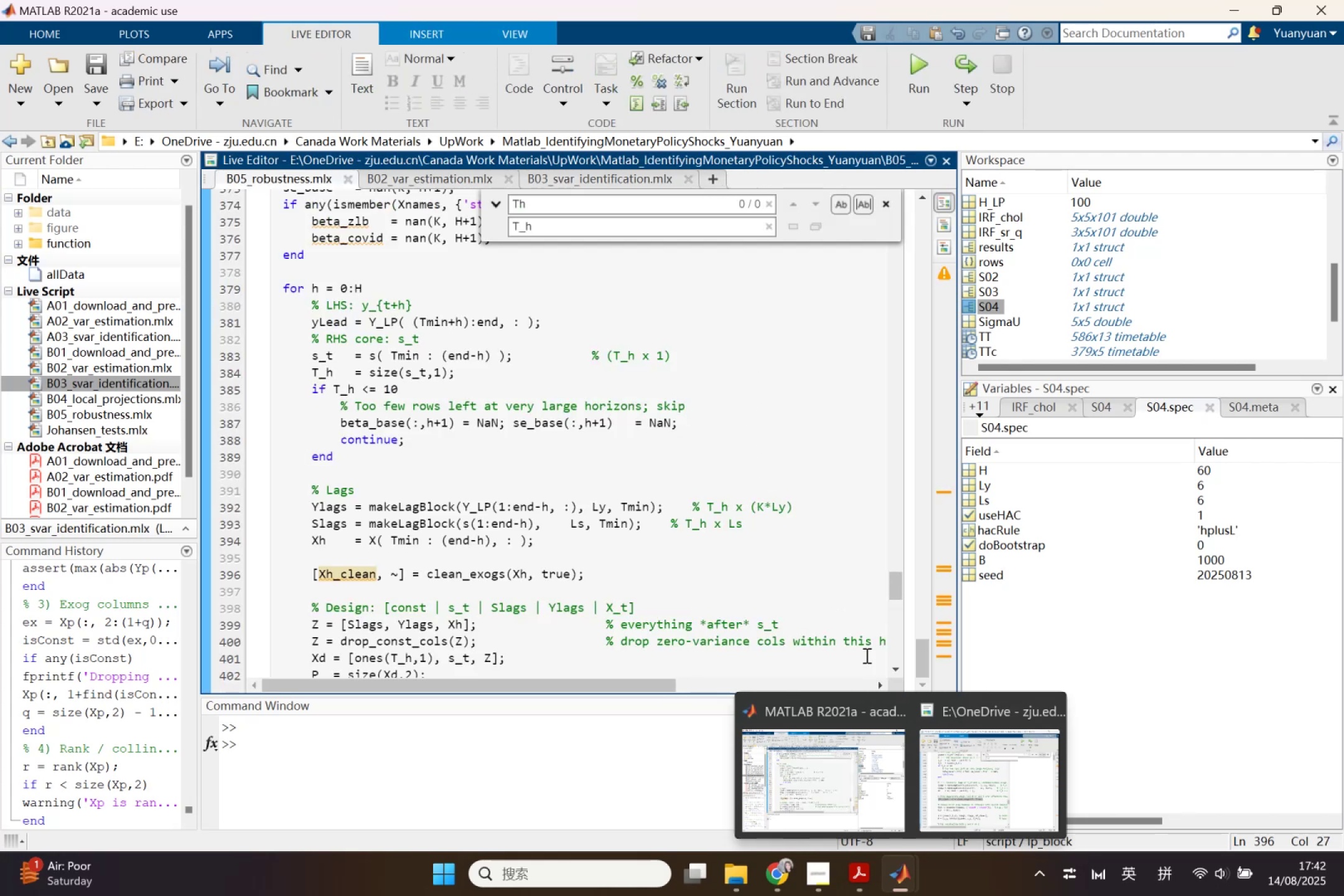 
left_click([872, 635])
 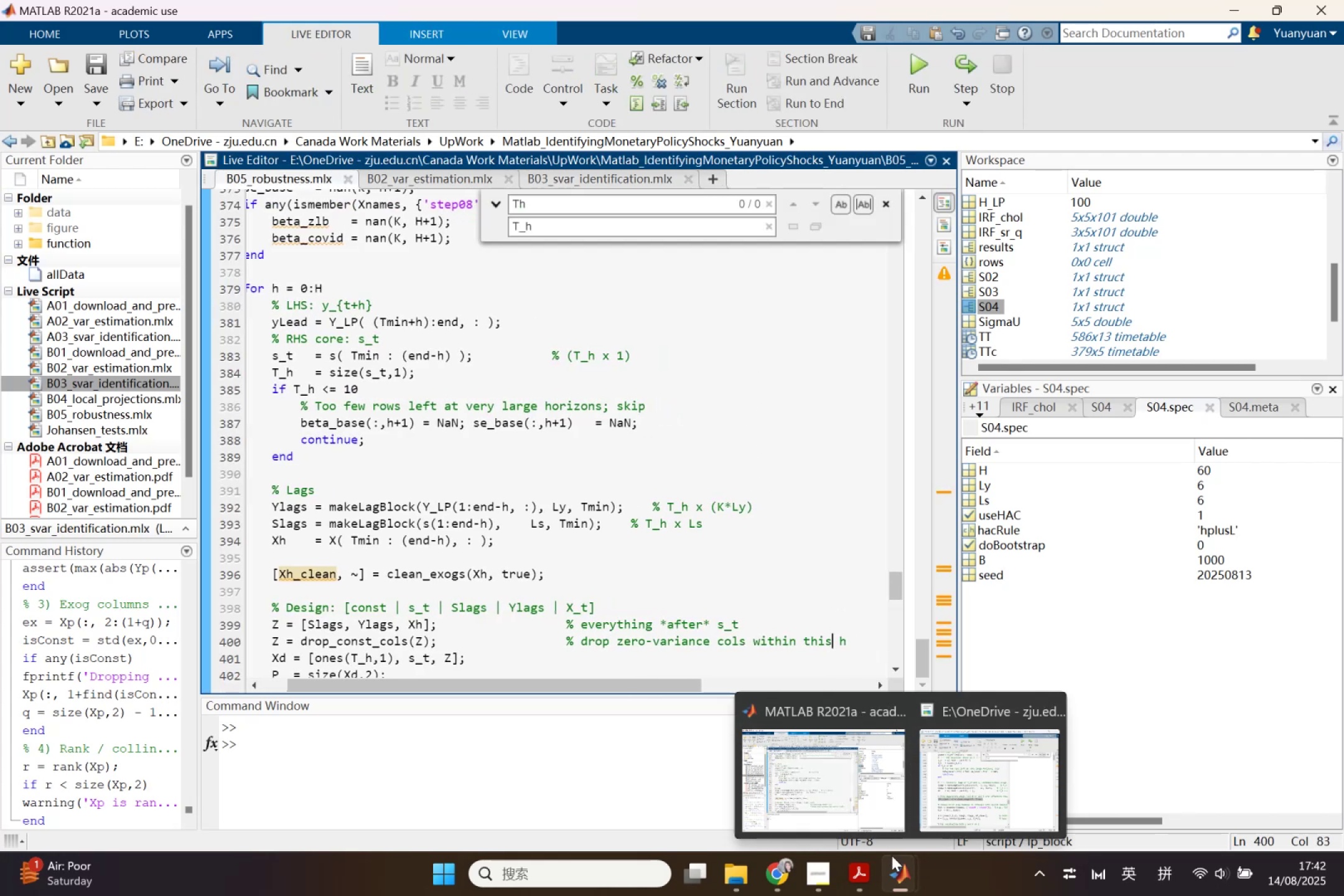 
left_click([973, 796])
 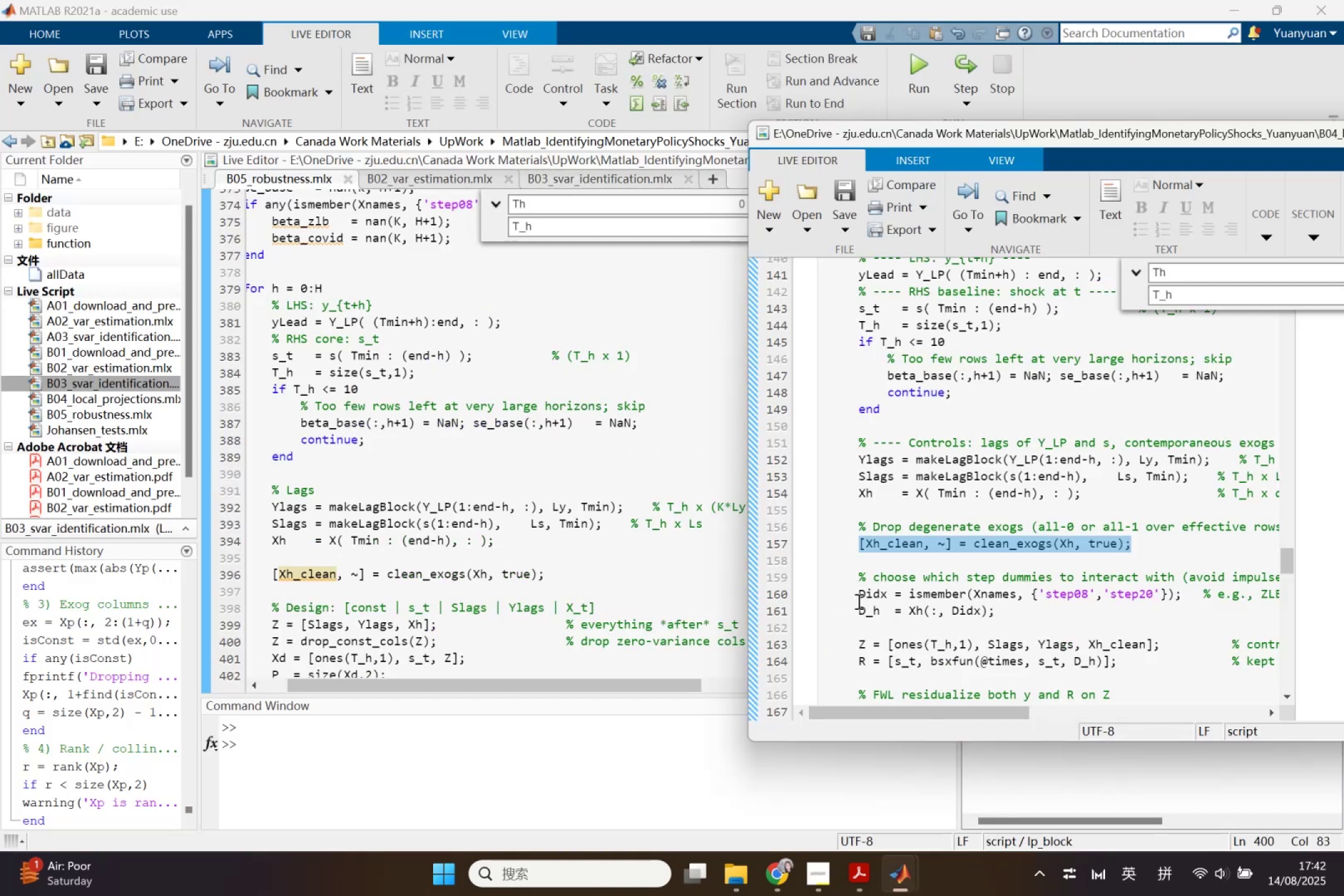 
left_click_drag(start_coordinate=[856, 597], to_coordinate=[1002, 608])
 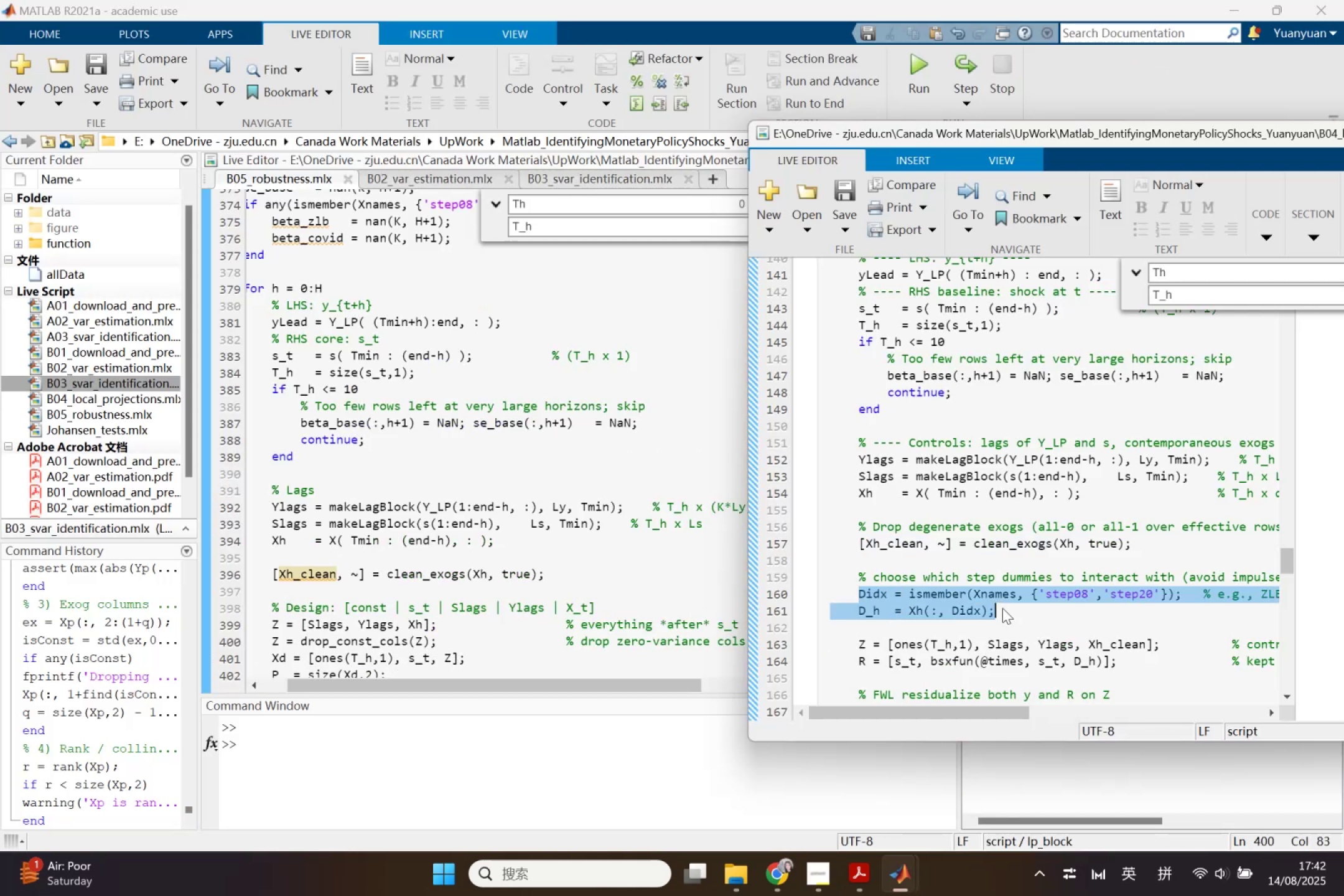 
key(Control+ControlLeft)
 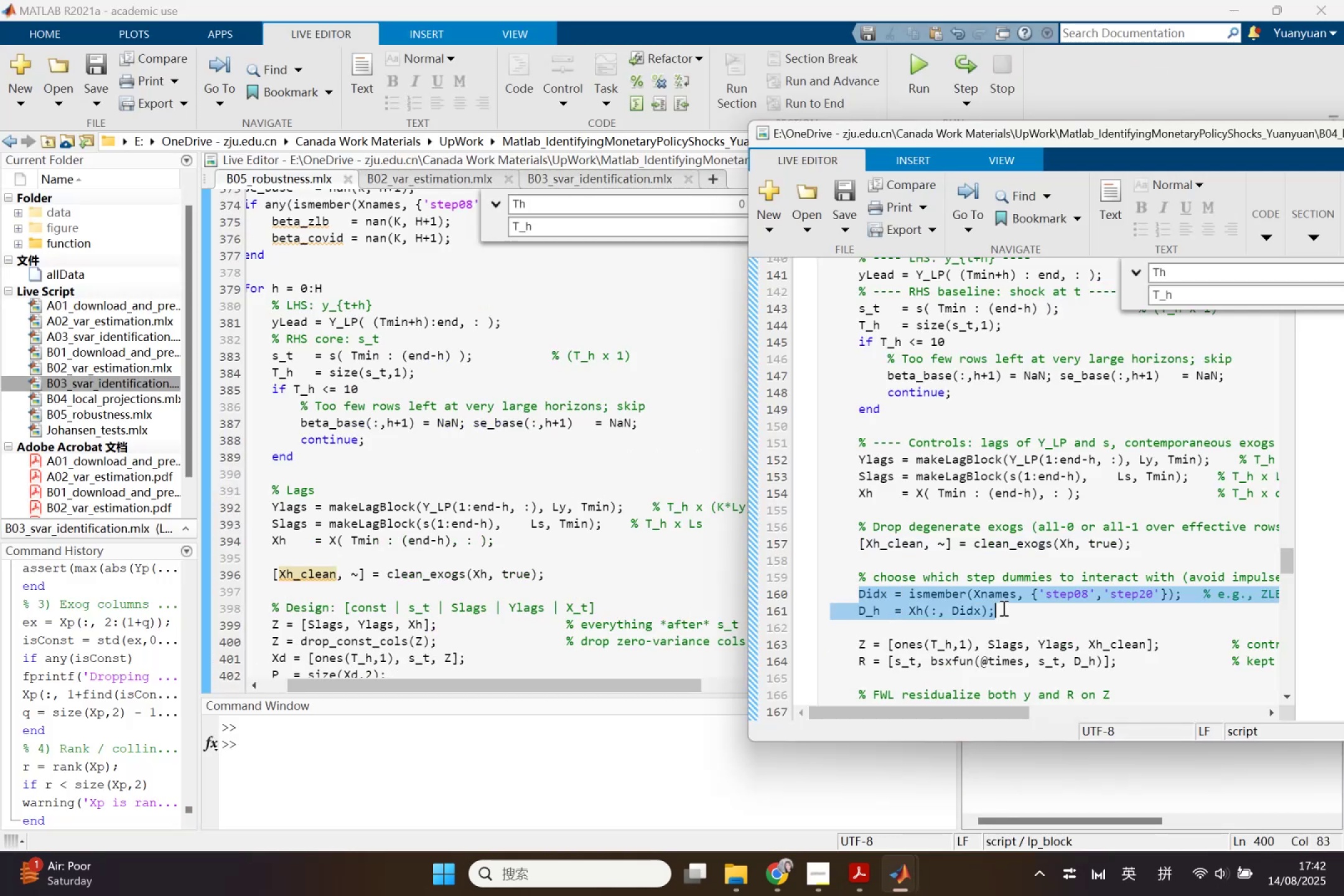 
key(Control+C)
 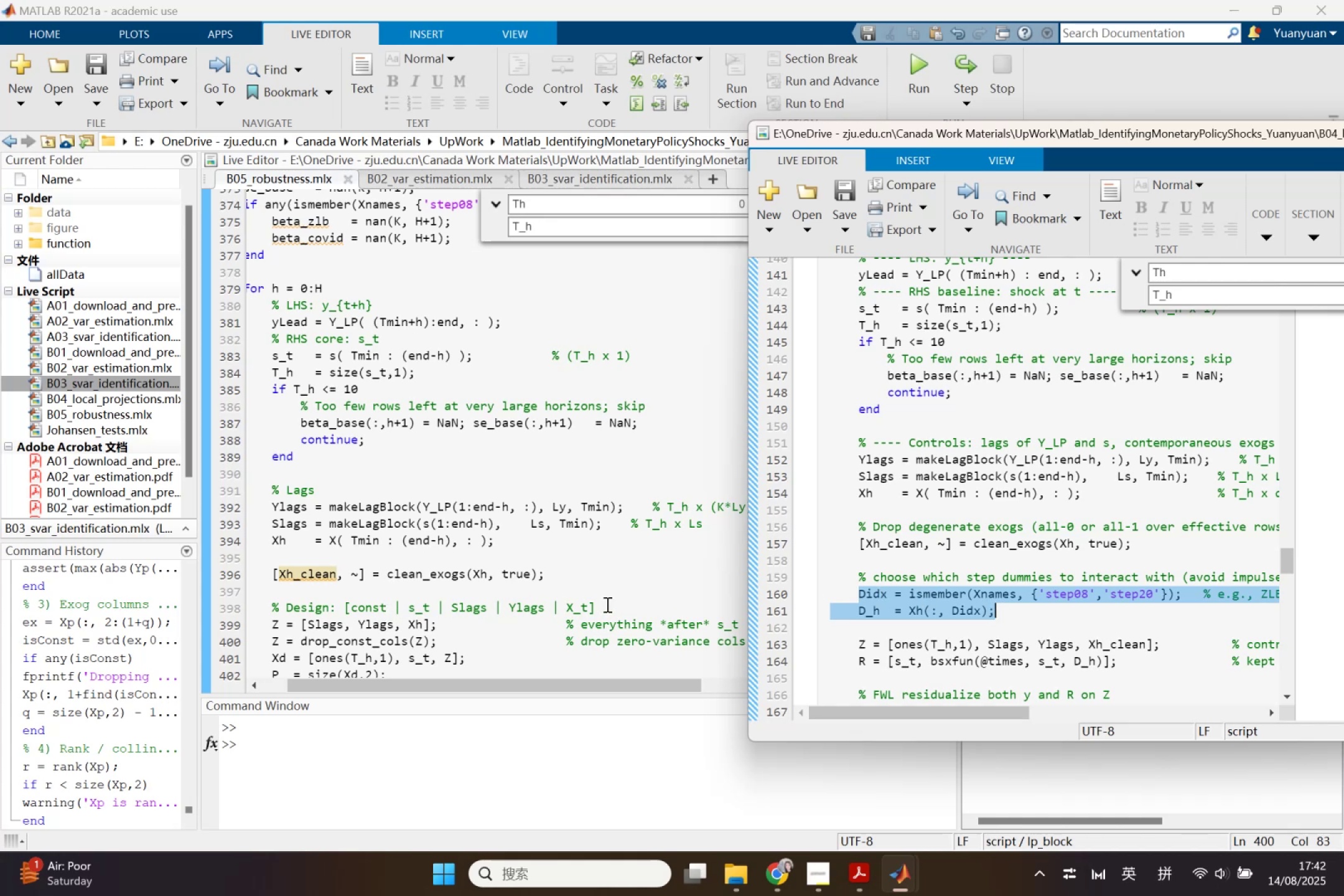 
wait(9.46)
 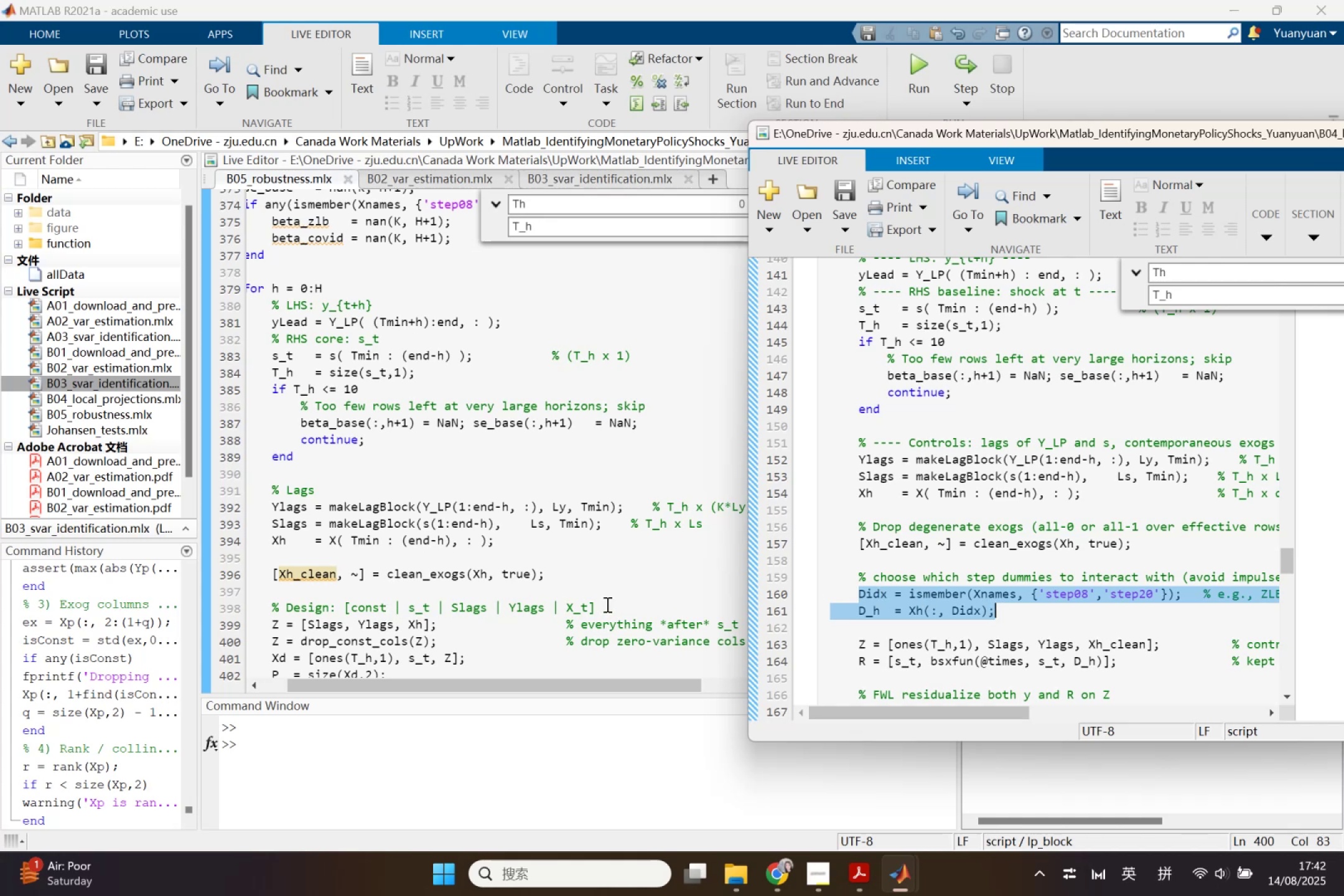 
left_click([556, 576])
 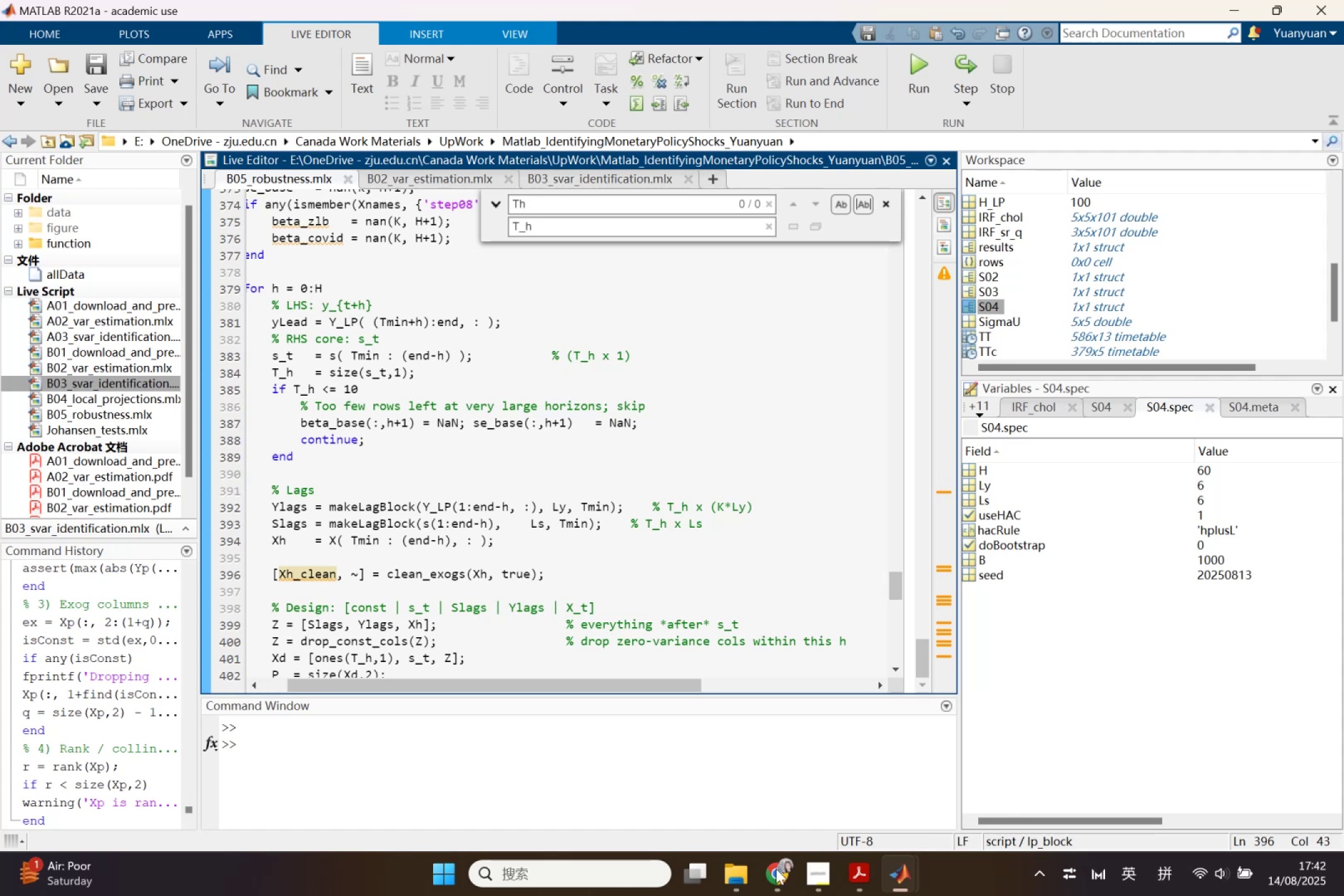 
key(Control+V)
 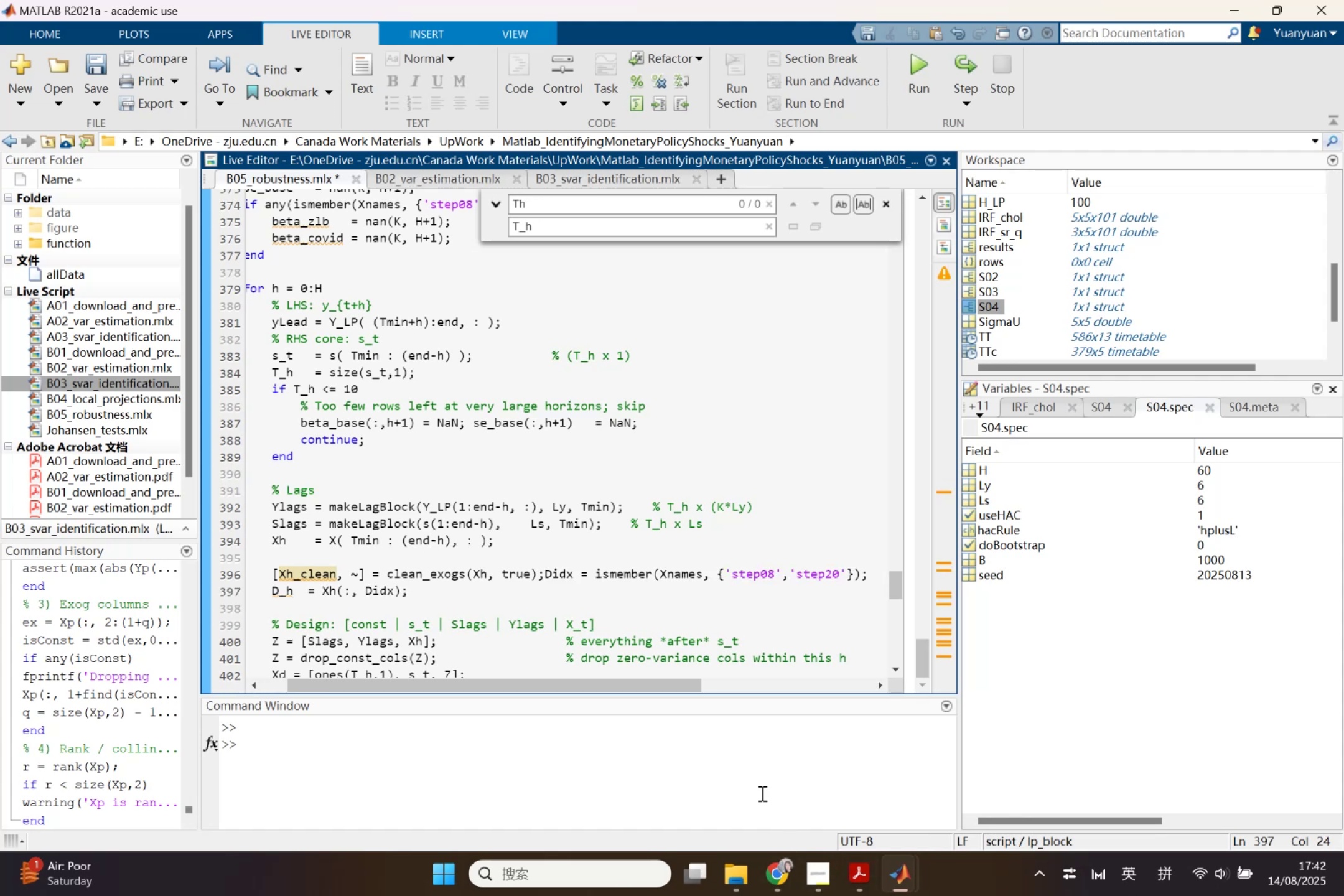 
key(Control+ControlLeft)
 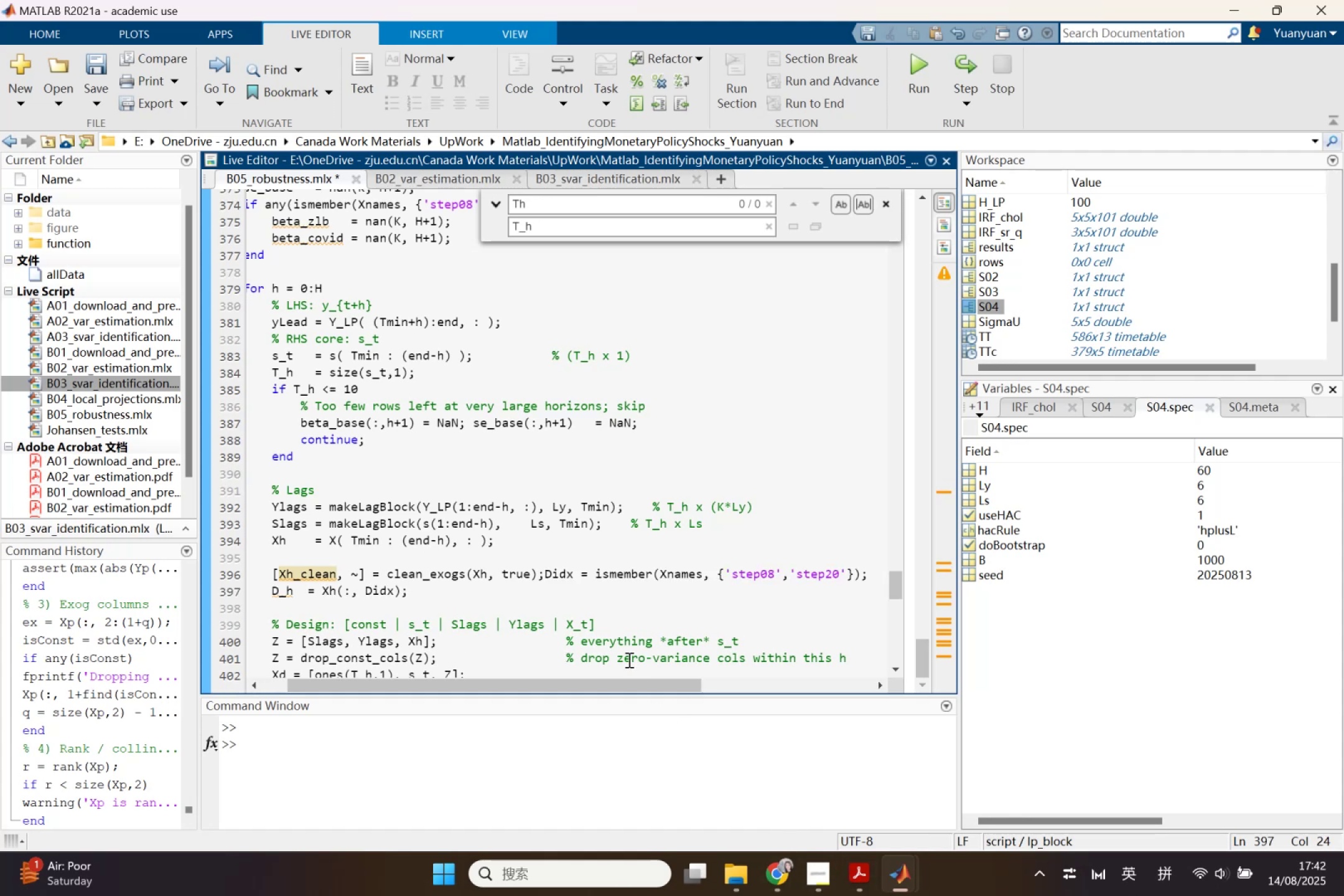 
key(Control+Z)
 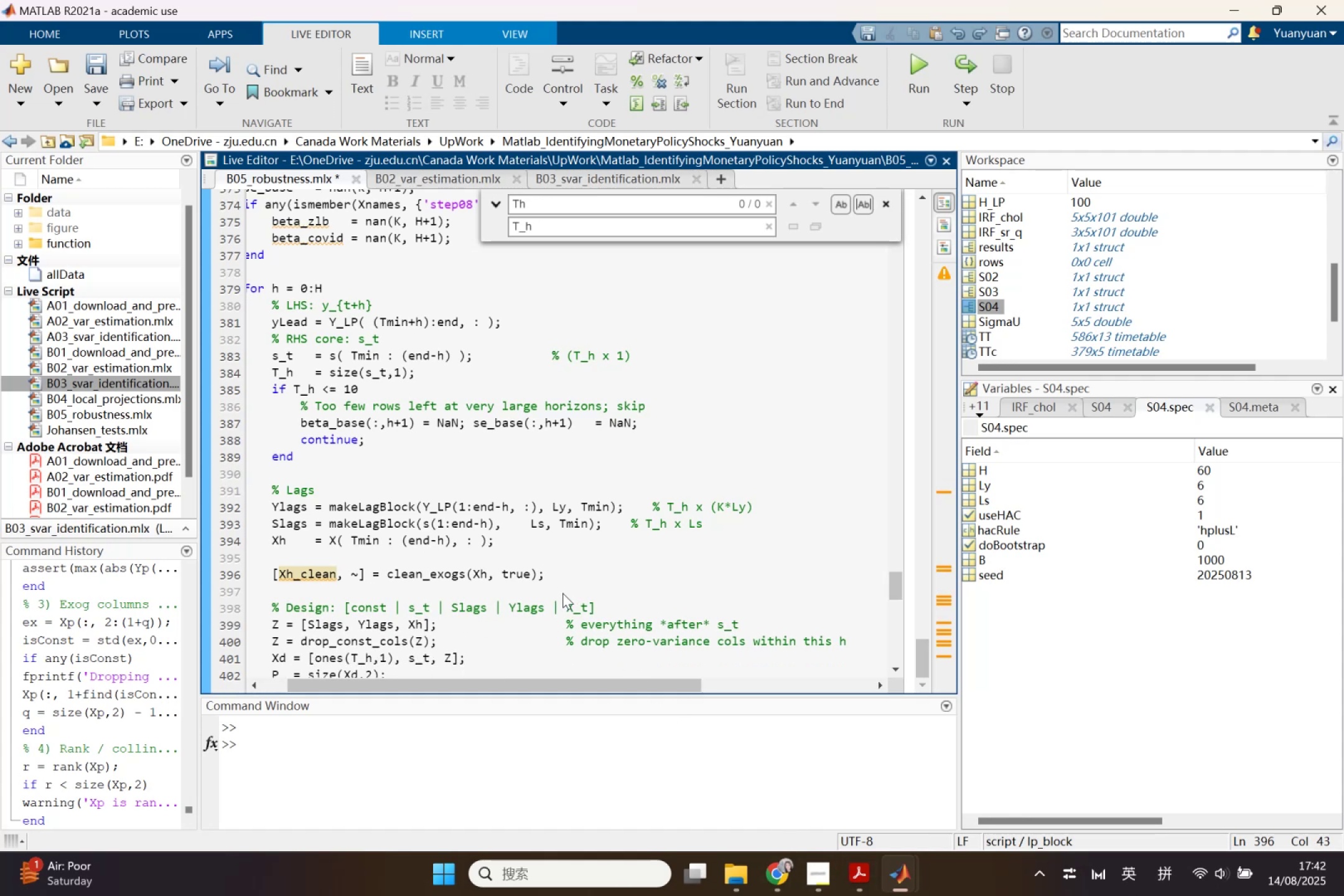 
key(Enter)
 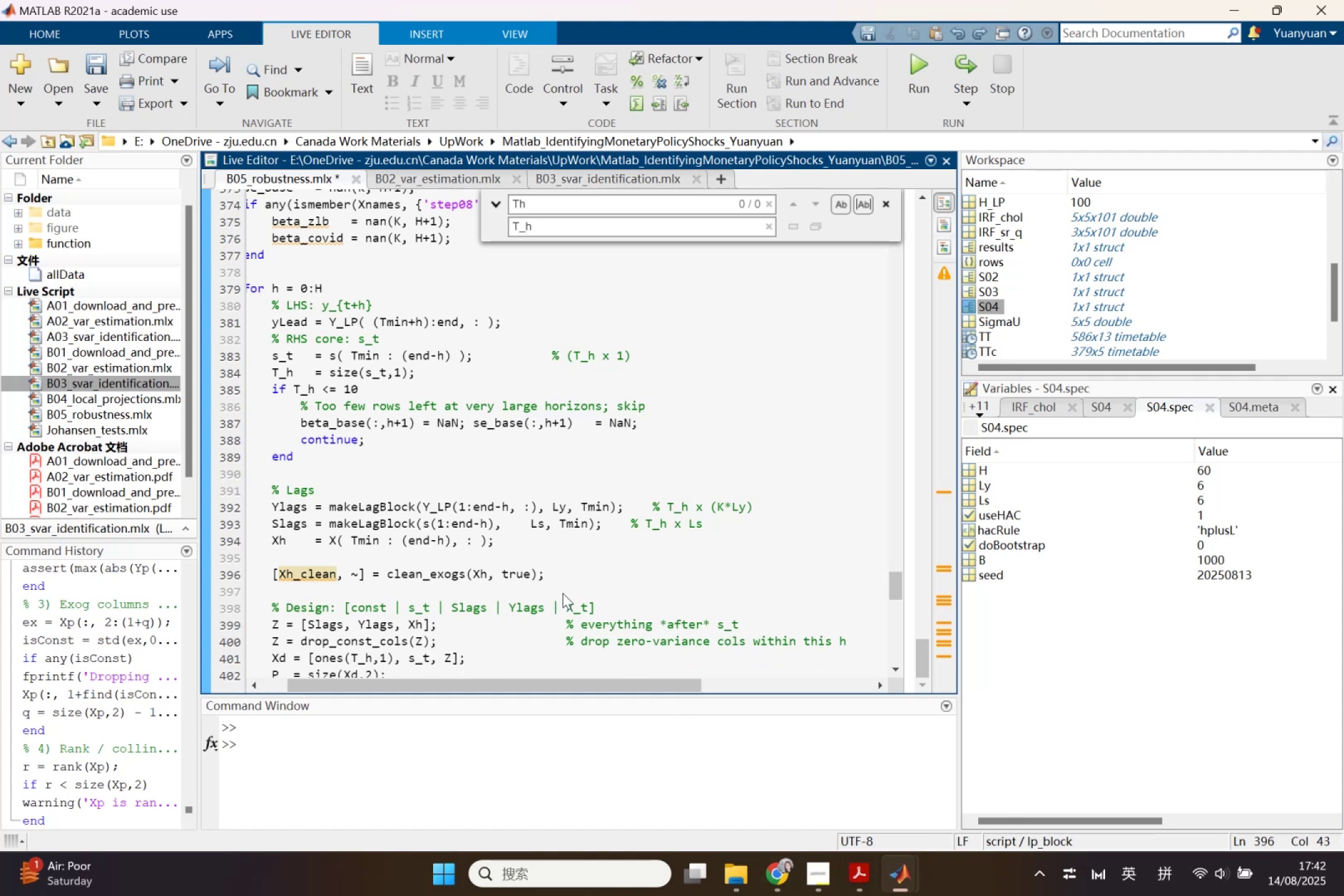 
key(Control+ControlLeft)
 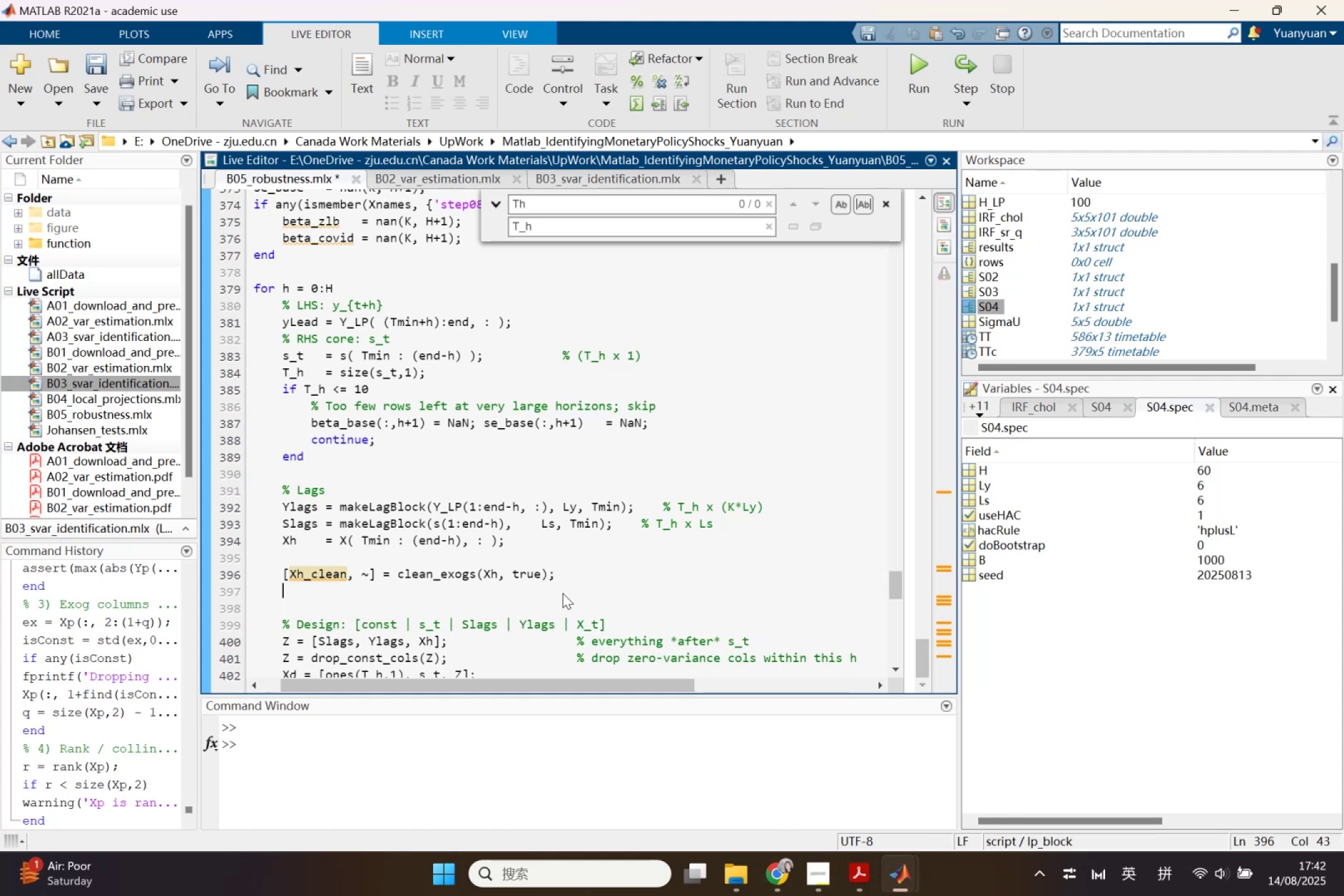 
key(Control+V)
 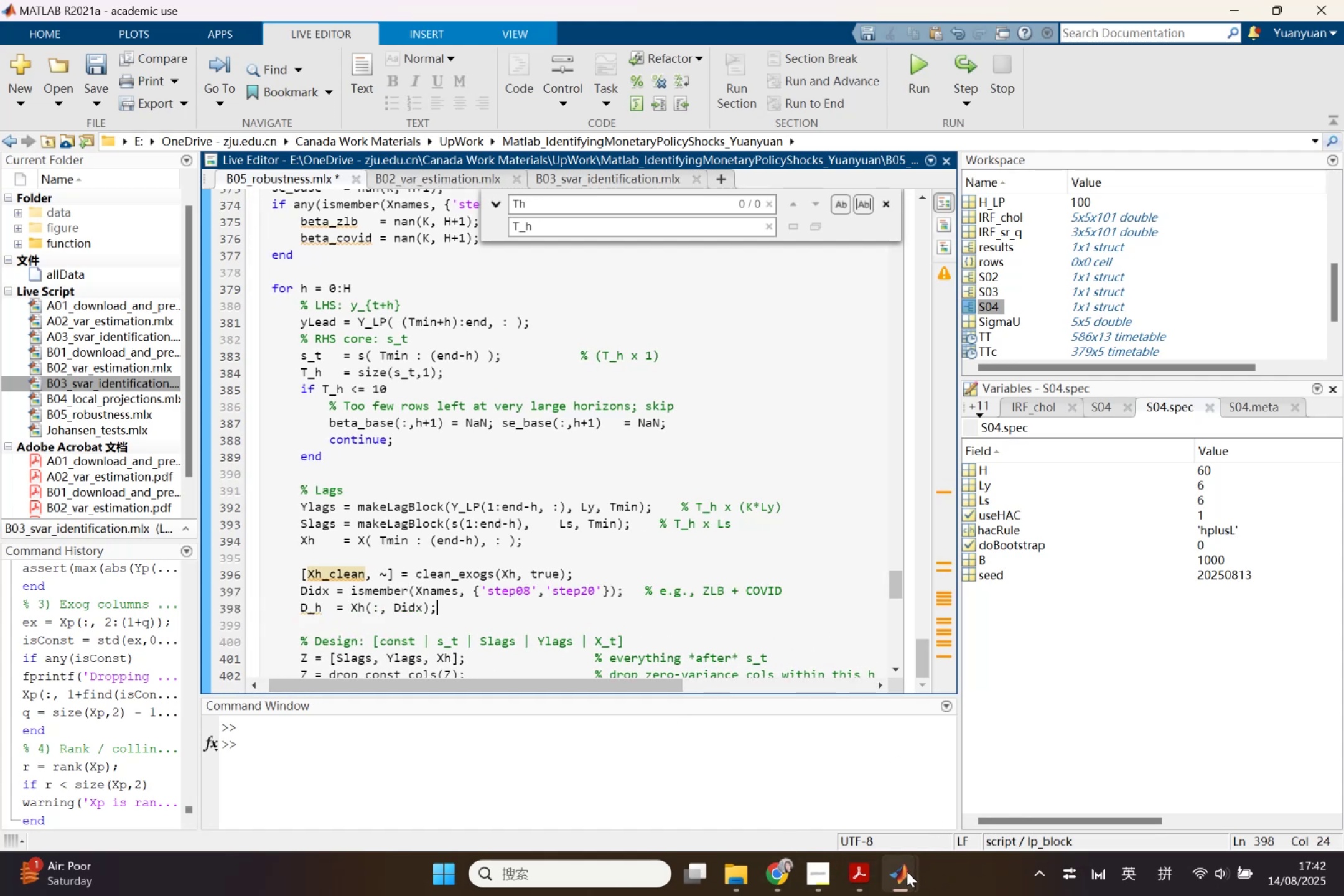 
double_click([979, 800])
 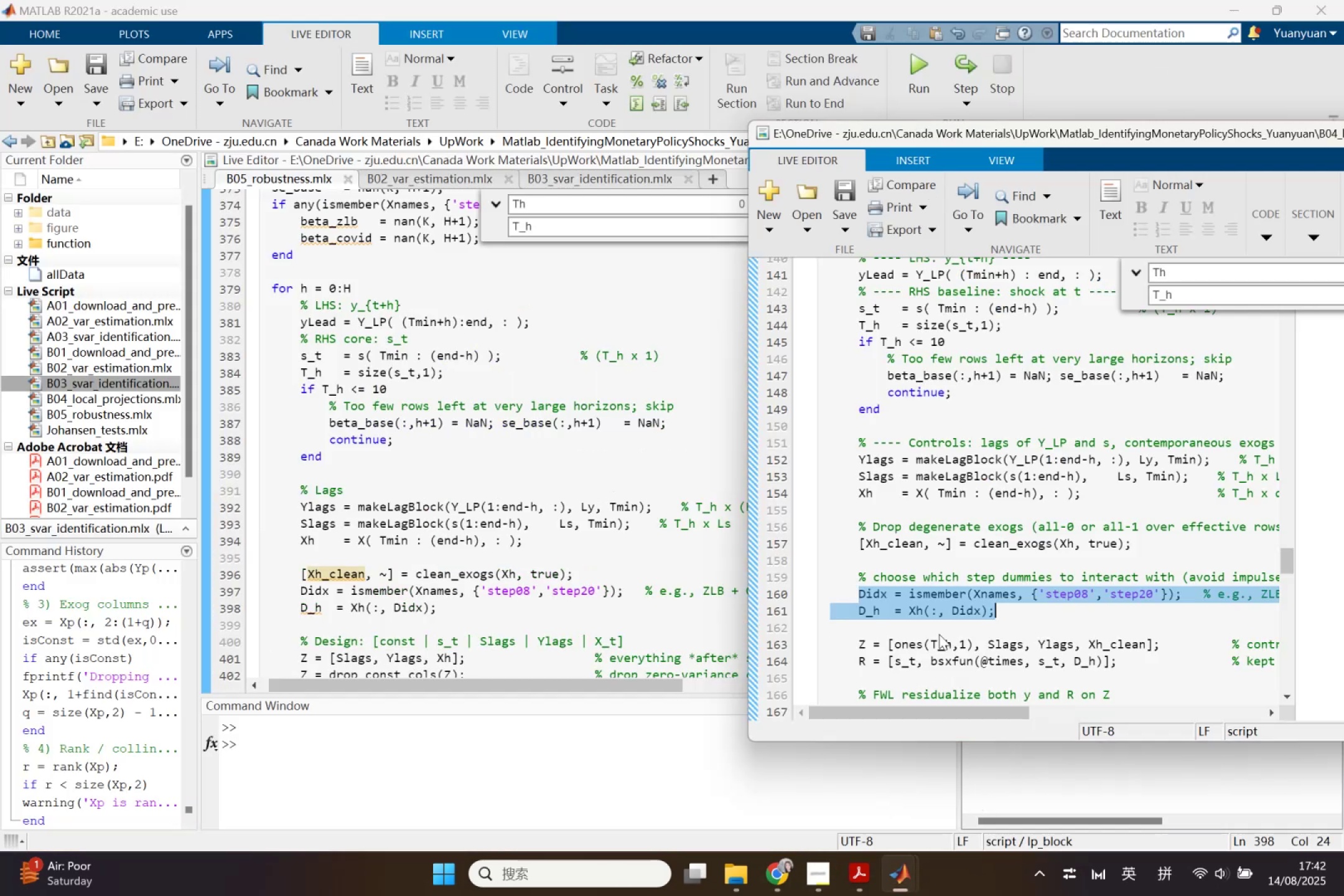 
scroll: coordinate [618, 579], scroll_direction: down, amount: 2.0
 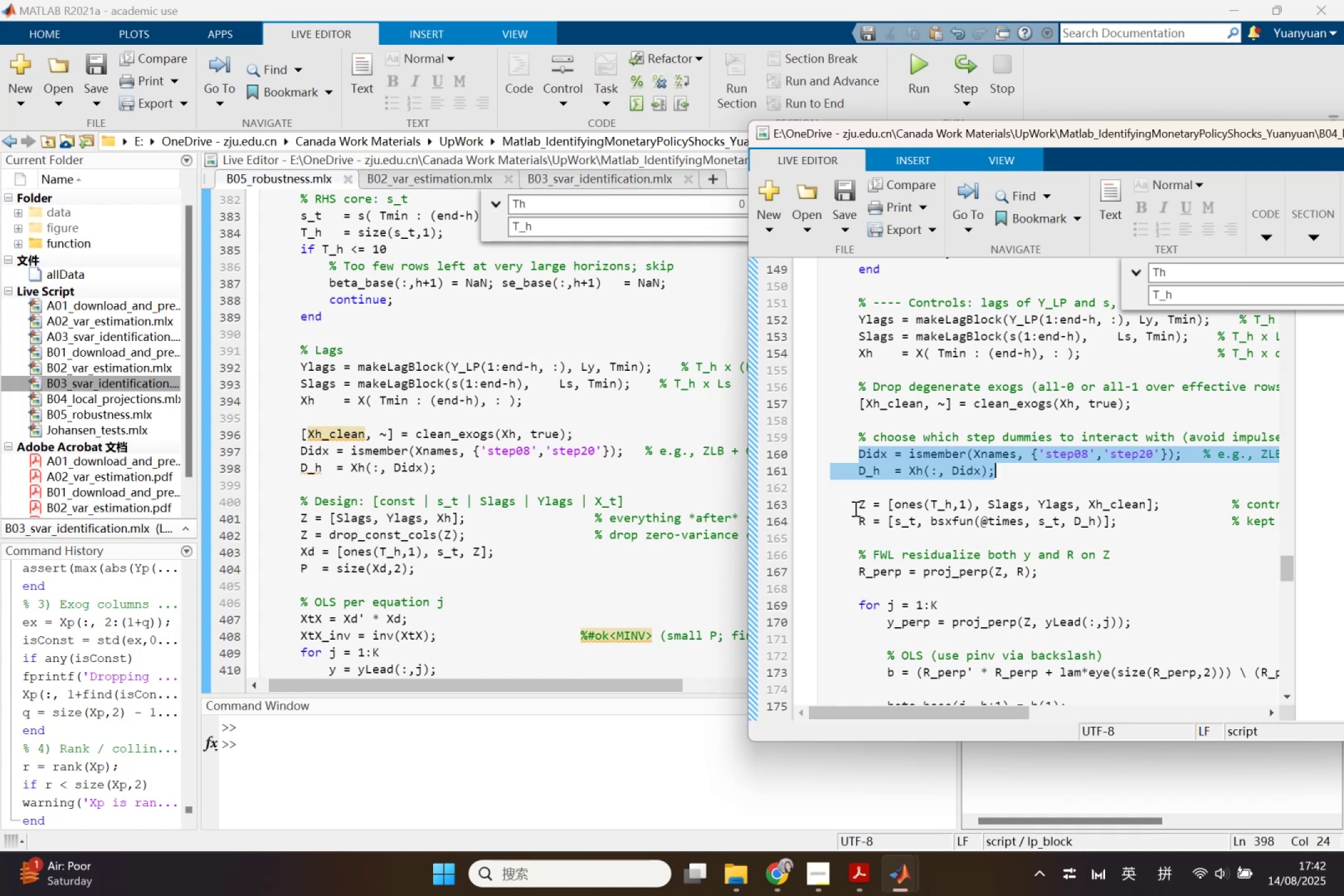 
wait(8.06)
 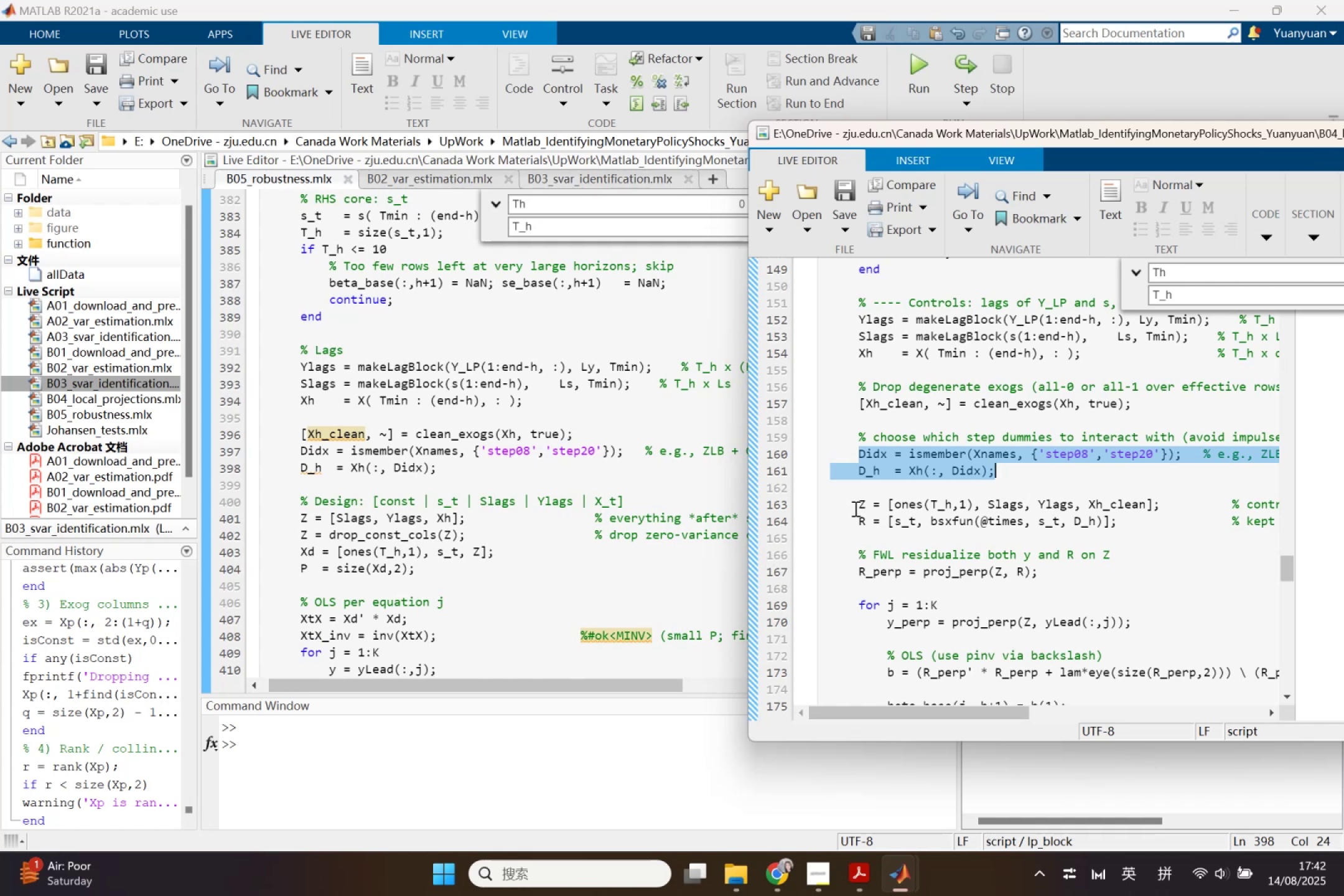 
left_click_drag(start_coordinate=[853, 501], to_coordinate=[1039, 577])
 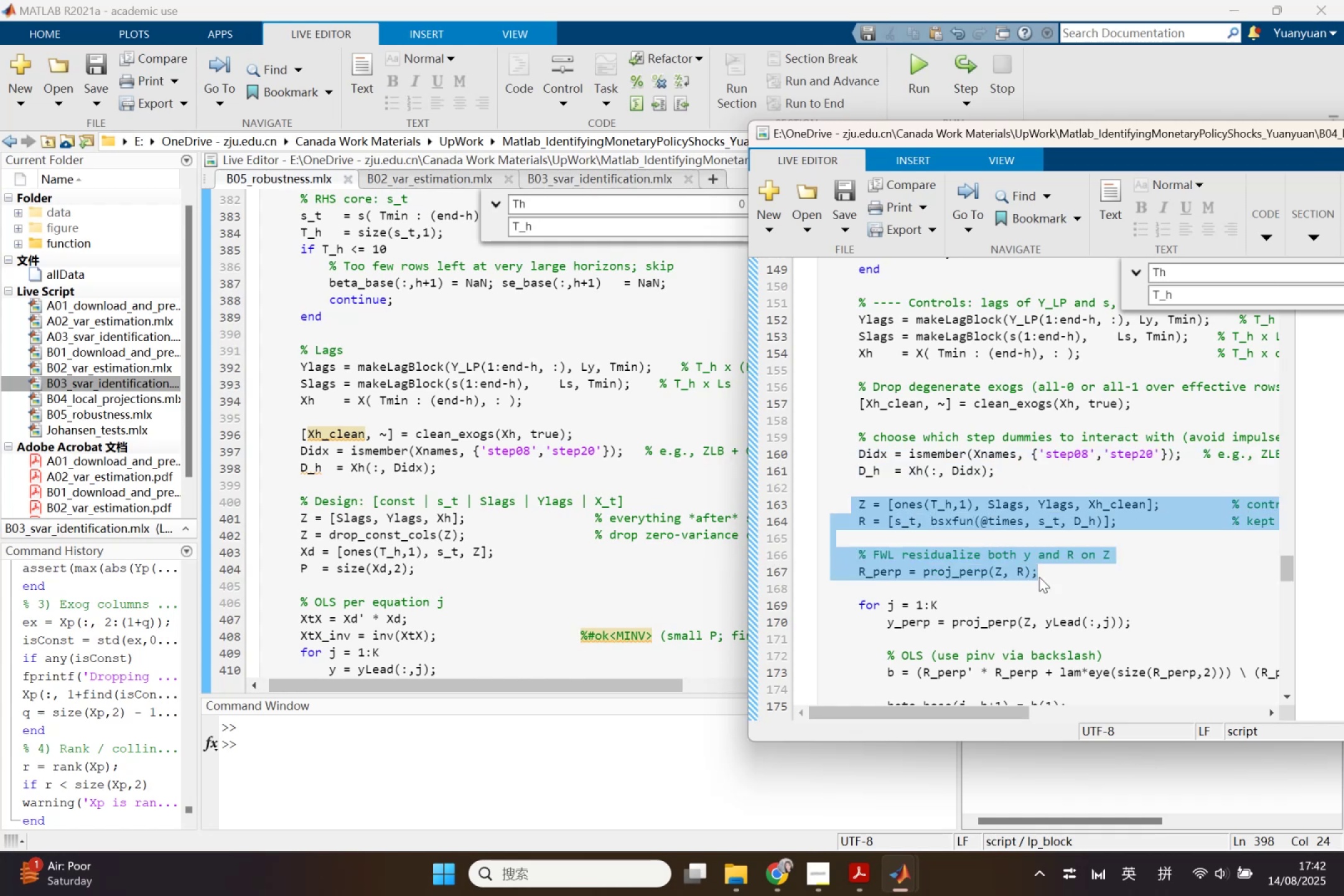 
wait(6.06)
 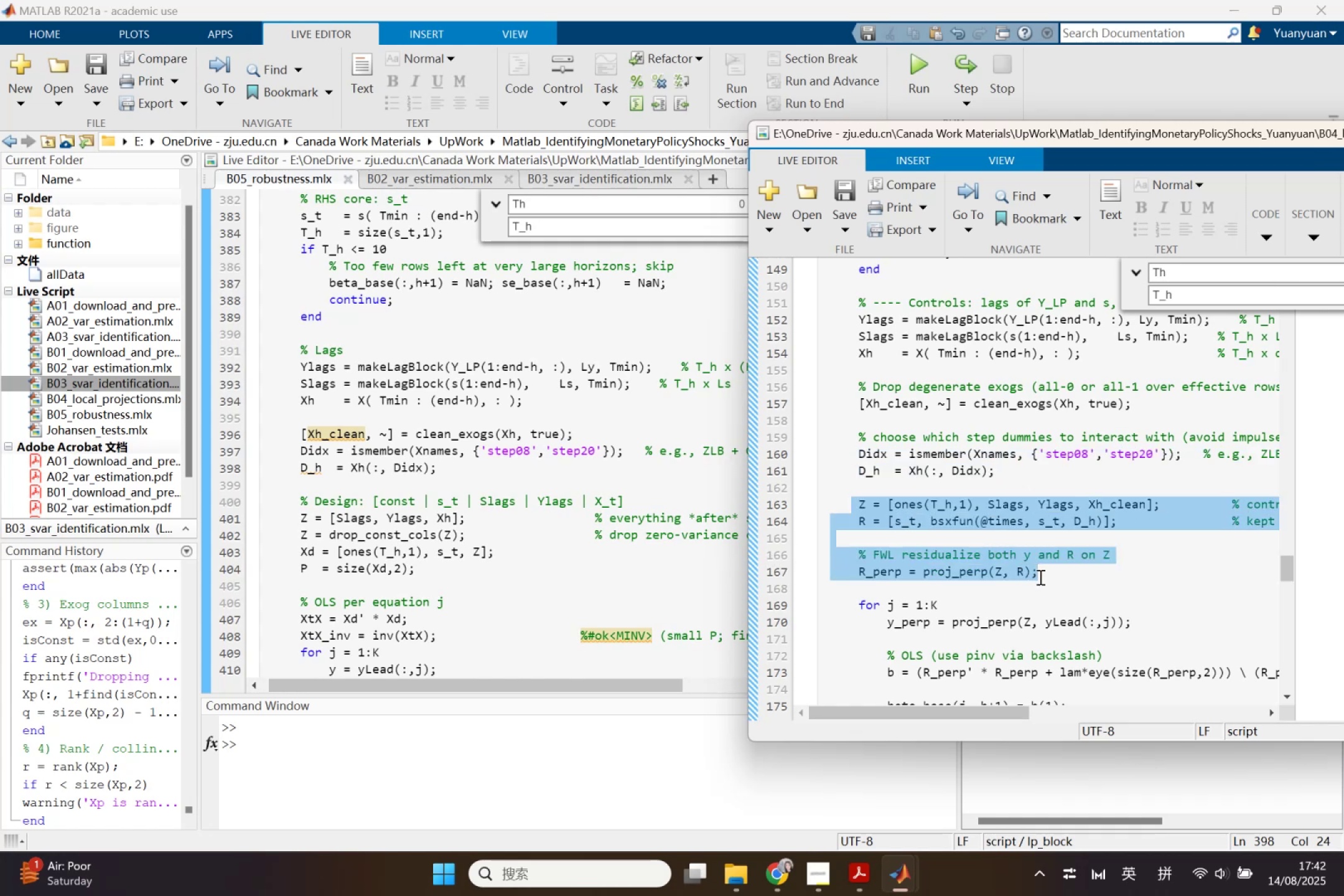 
key(Control+C)
 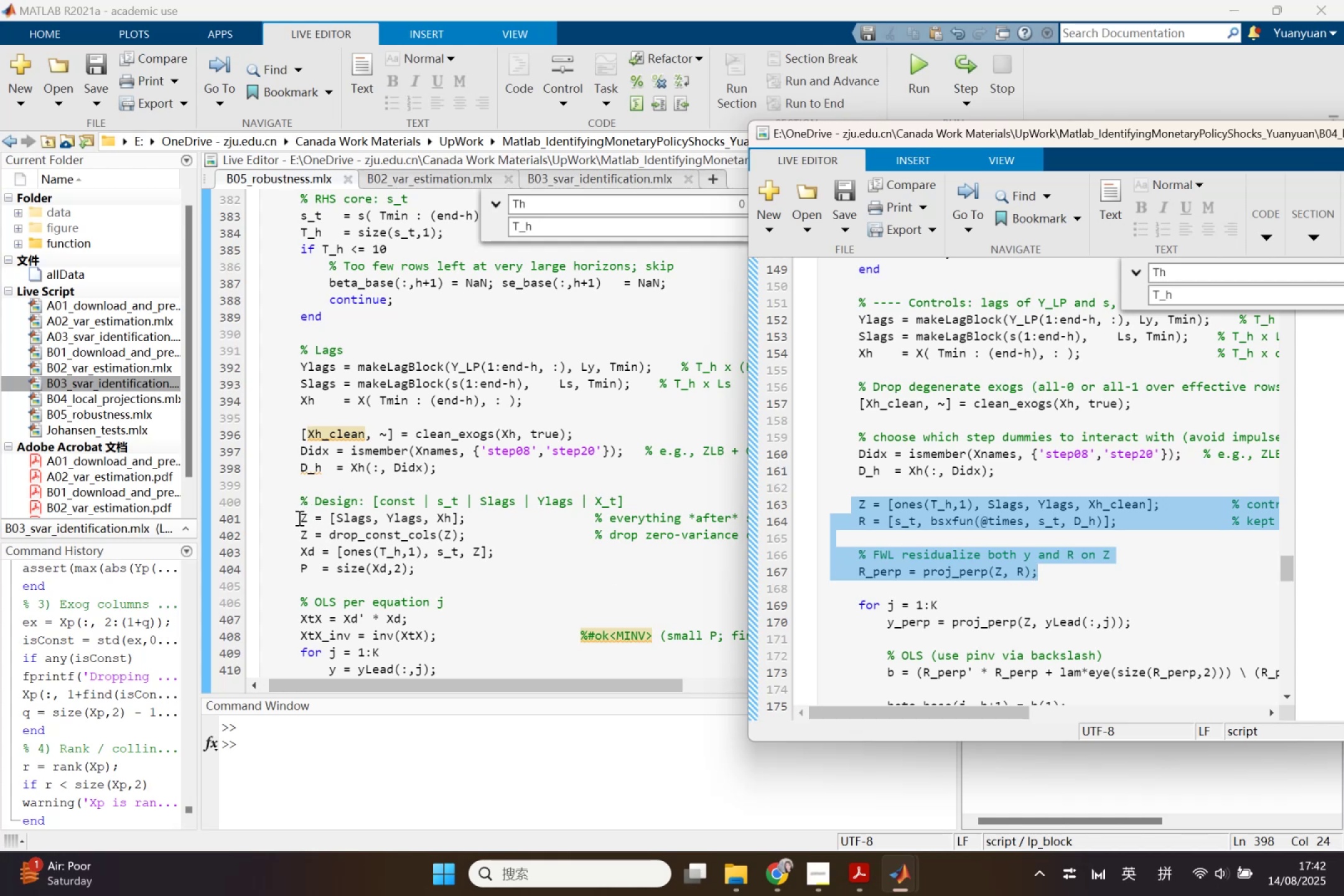 
left_click_drag(start_coordinate=[298, 518], to_coordinate=[859, 632])
 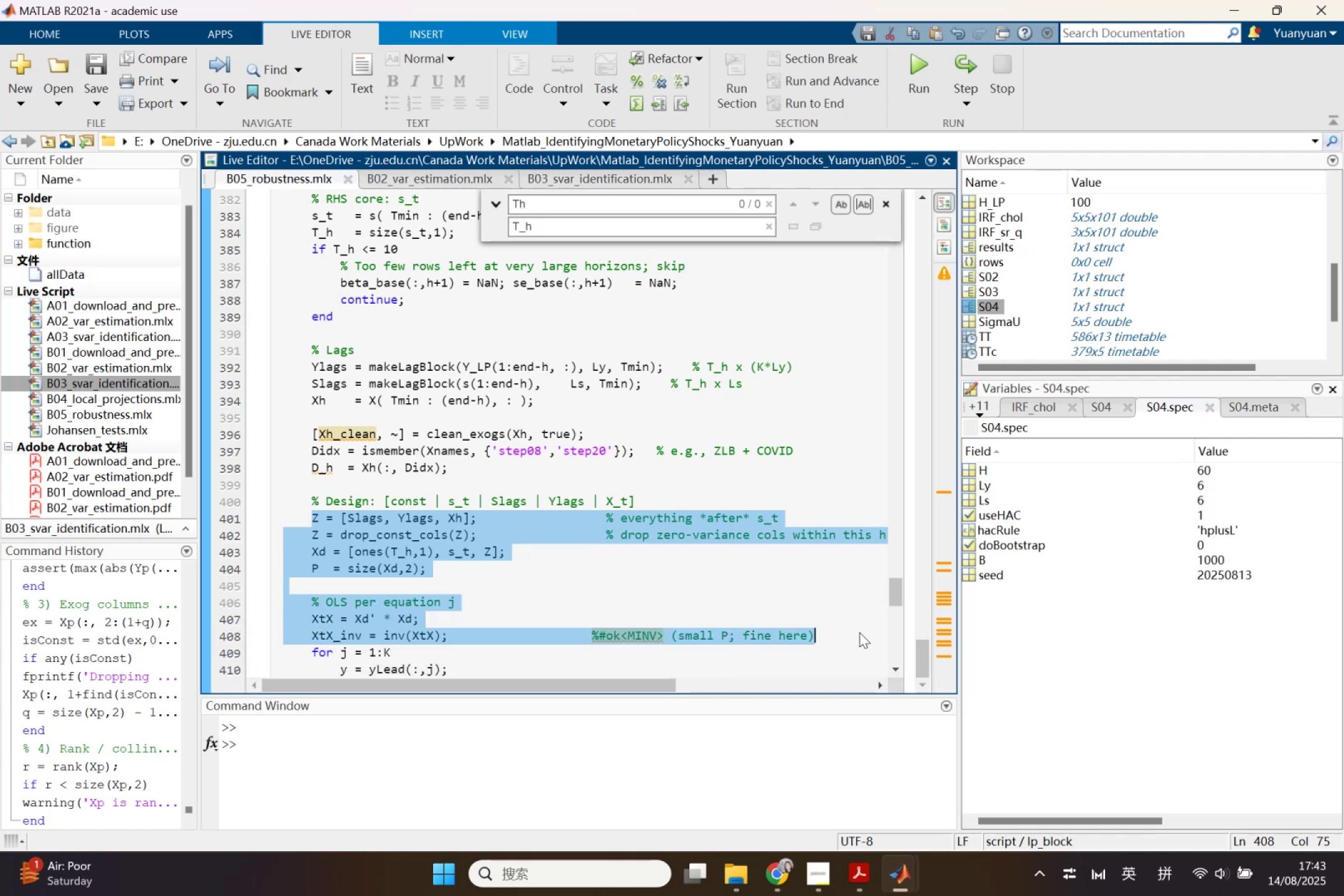 
key(Control+V)
 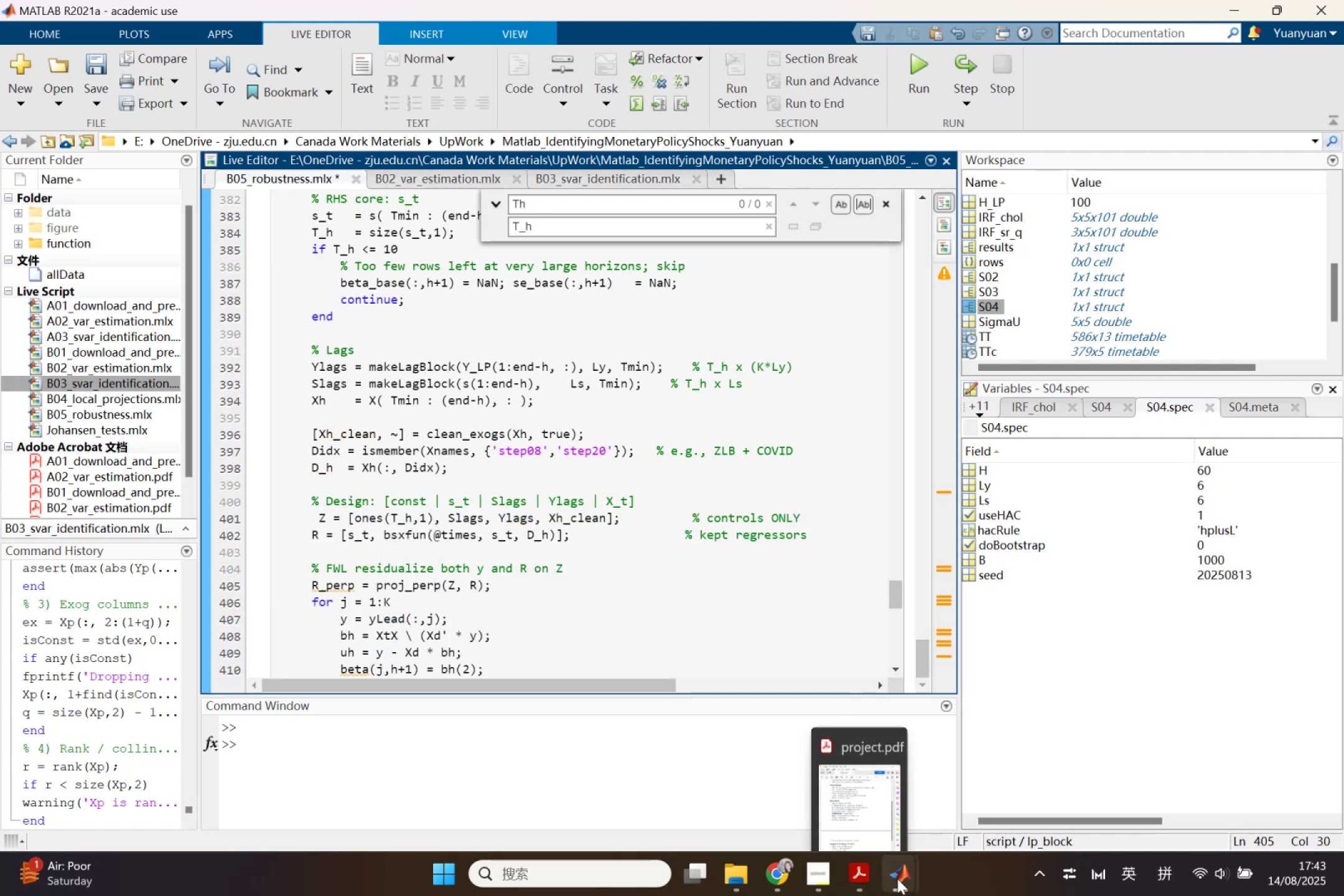 
left_click([952, 762])
 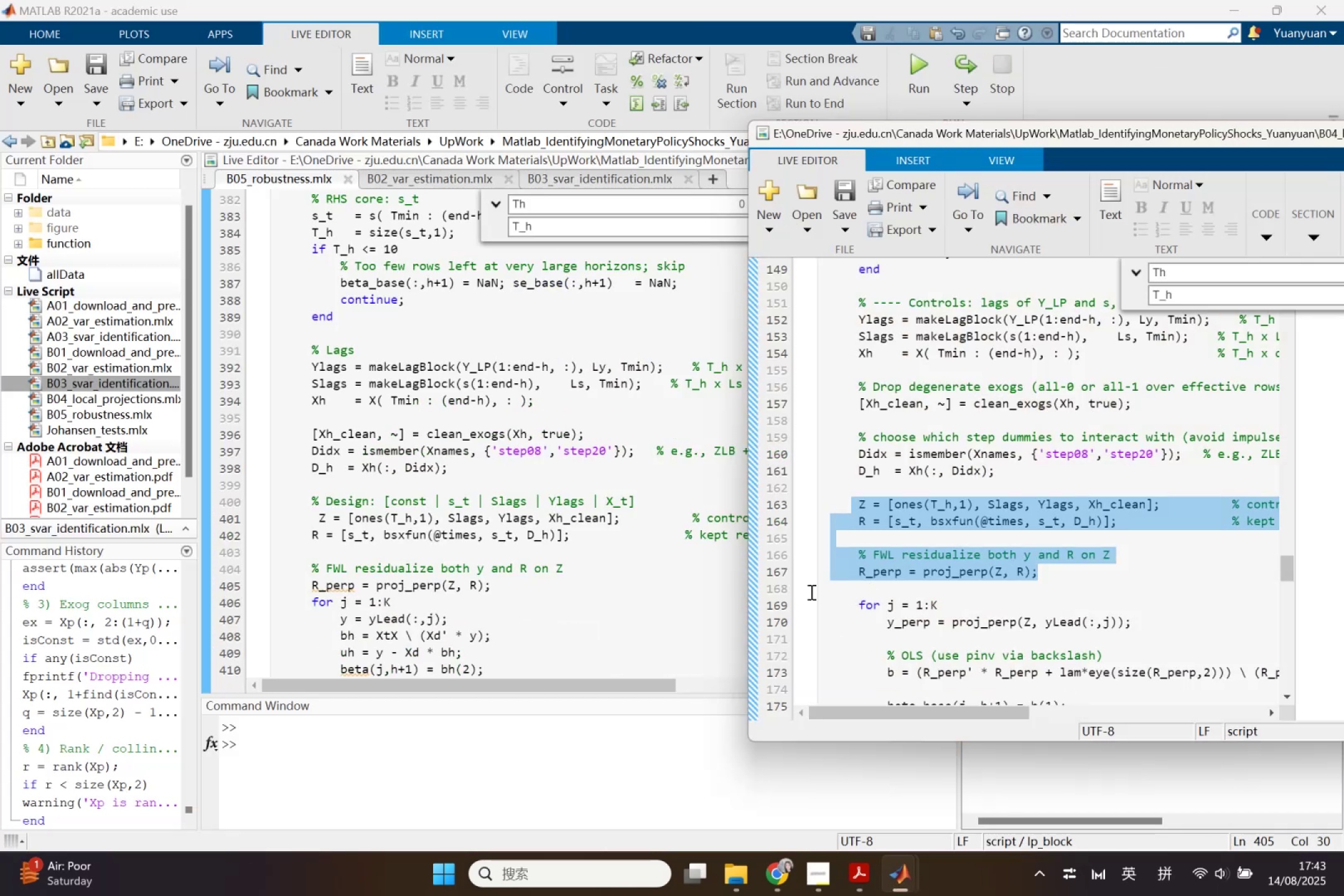 
scroll: coordinate [617, 556], scroll_direction: down, amount: 2.0
 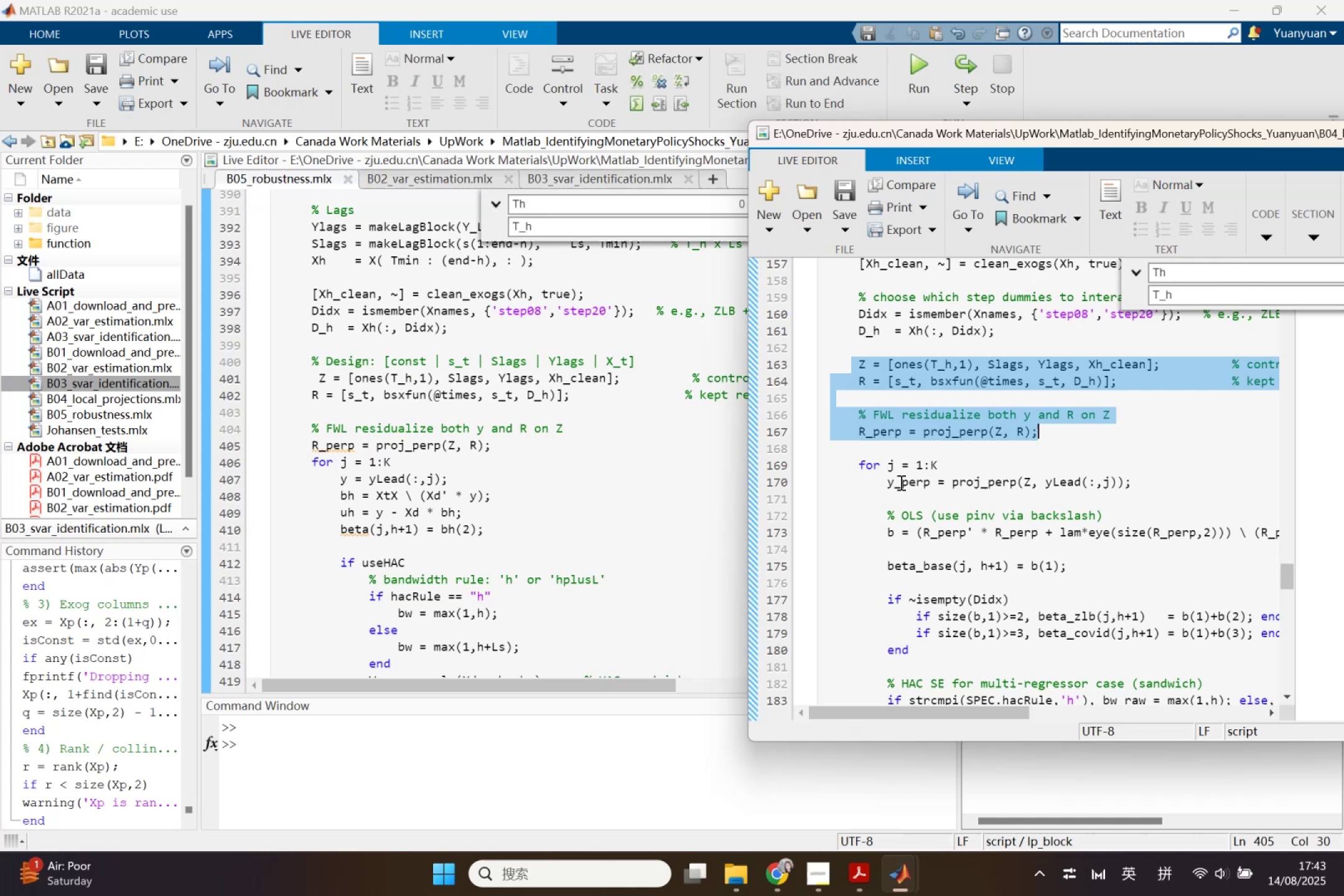 
left_click_drag(start_coordinate=[882, 481], to_coordinate=[1131, 488])
 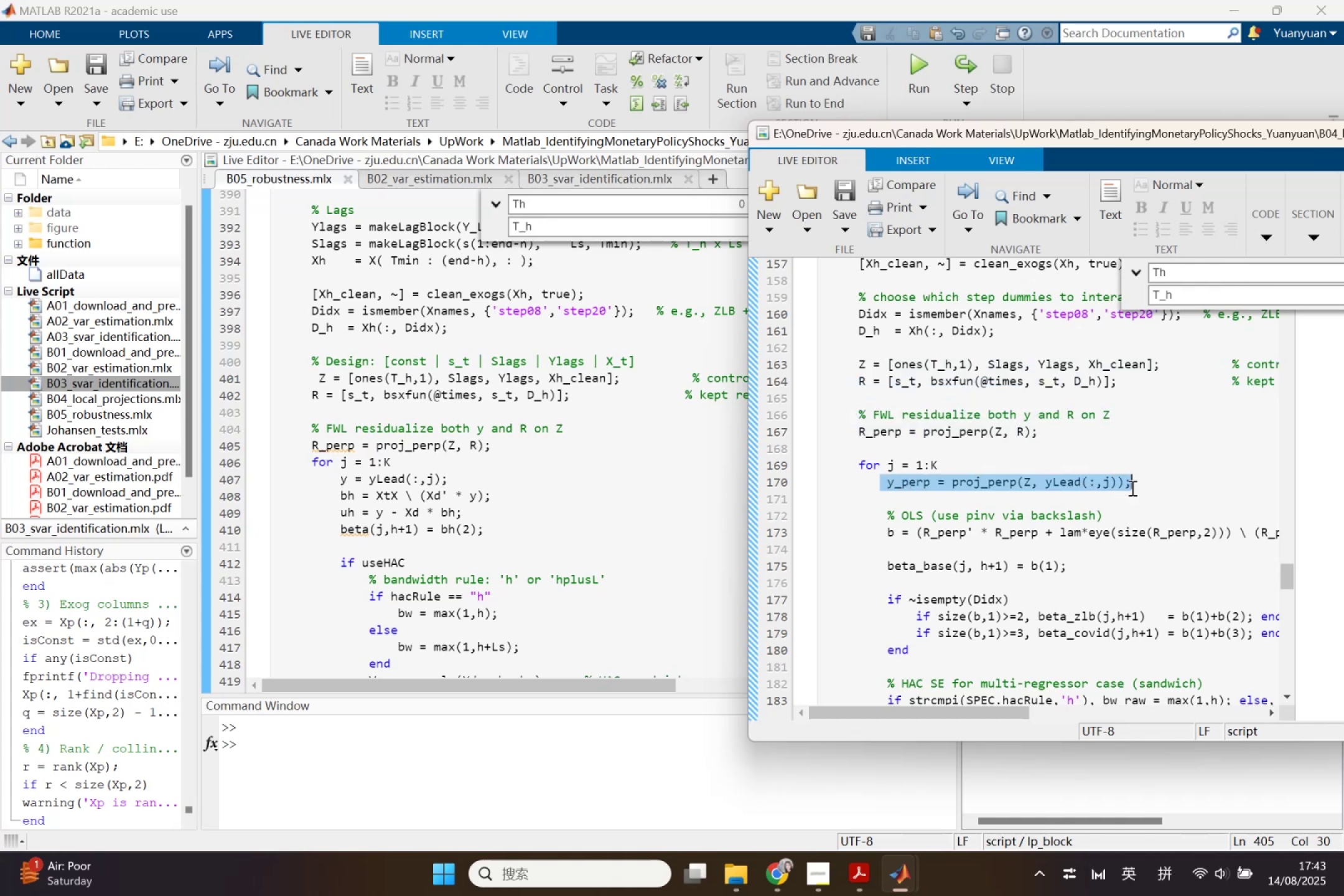 
key(Control+C)
 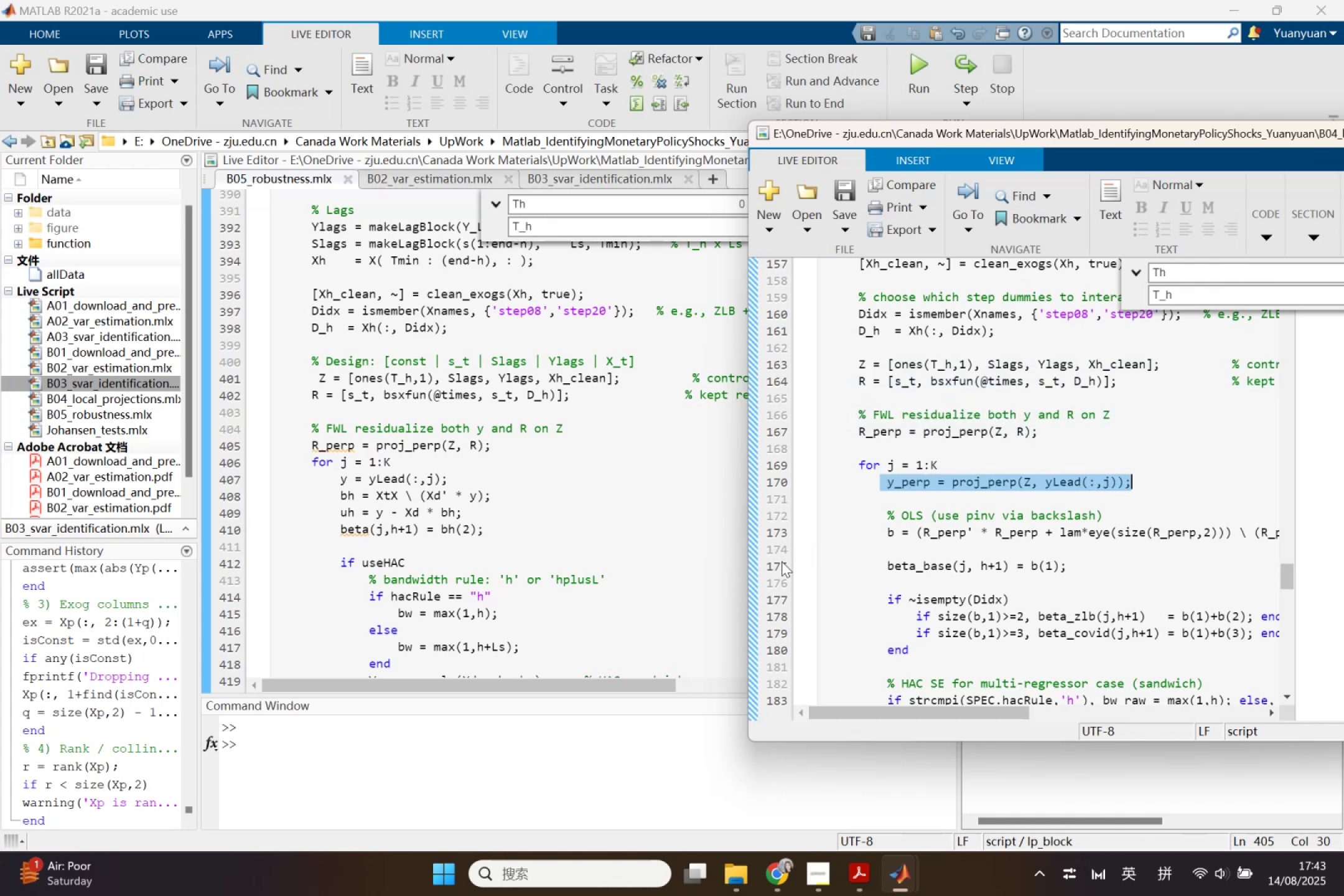 
scroll: coordinate [923, 595], scroll_direction: down, amount: 2.0
 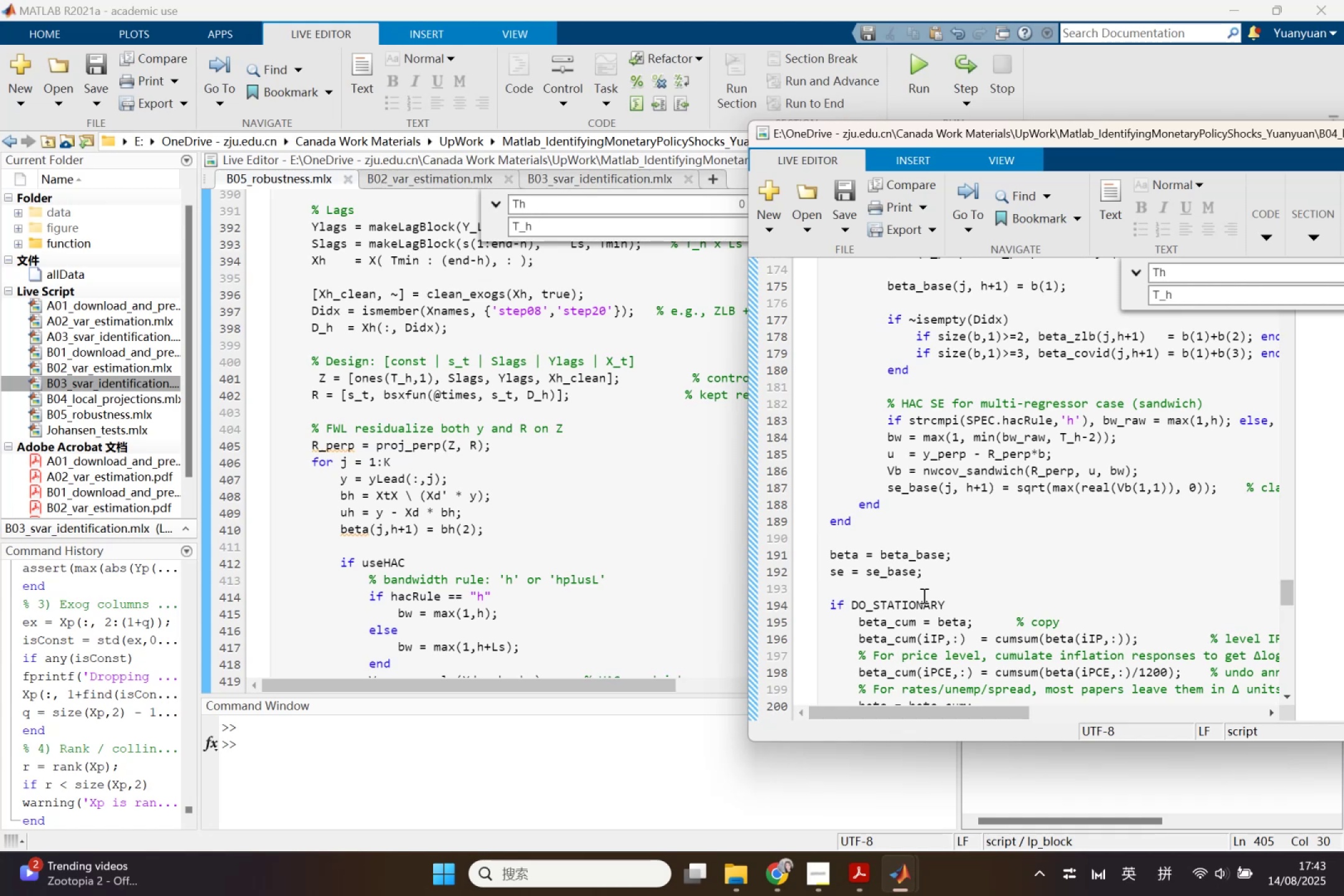 
wait(19.45)
 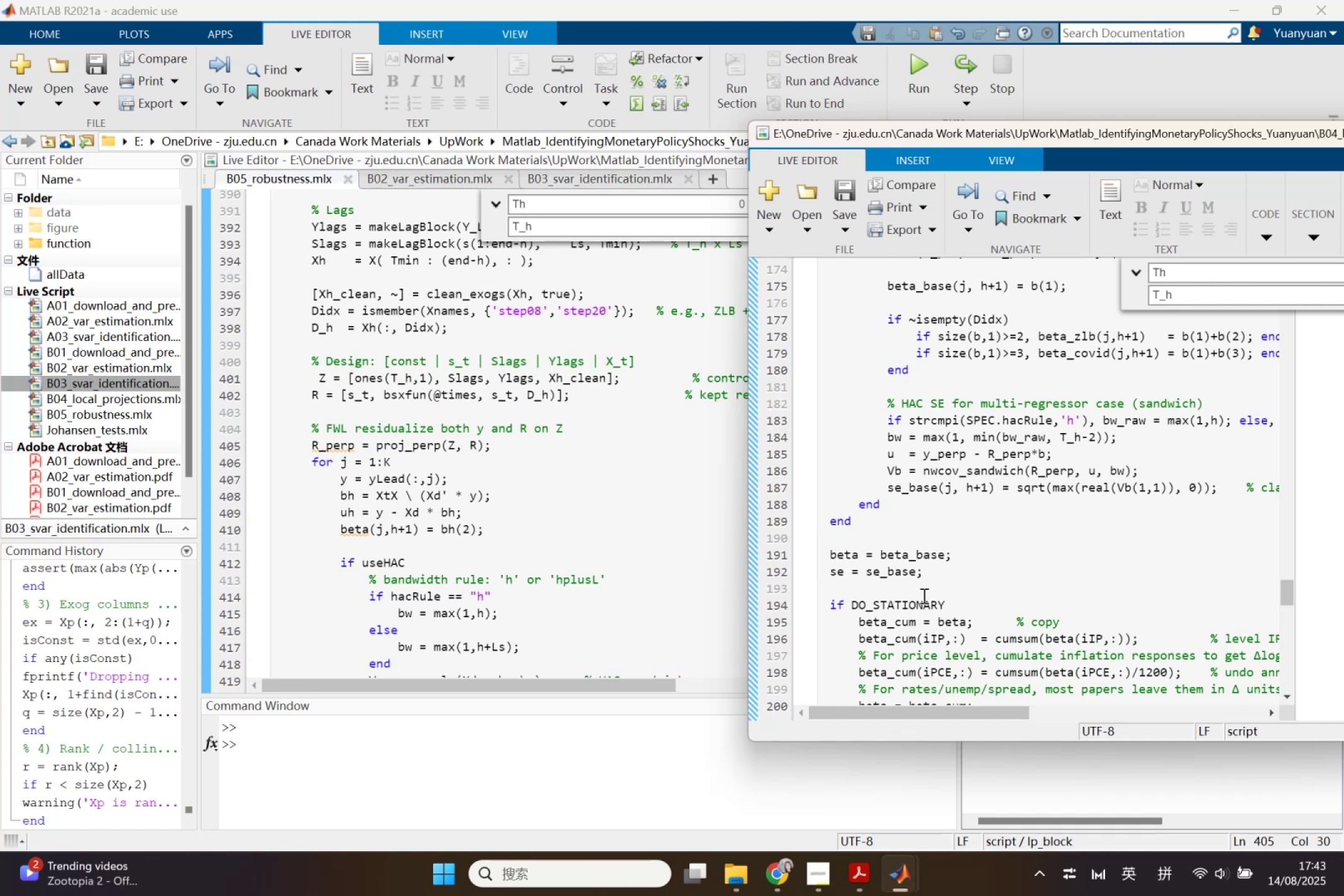 
scroll: coordinate [913, 439], scroll_direction: up, amount: 1.0
 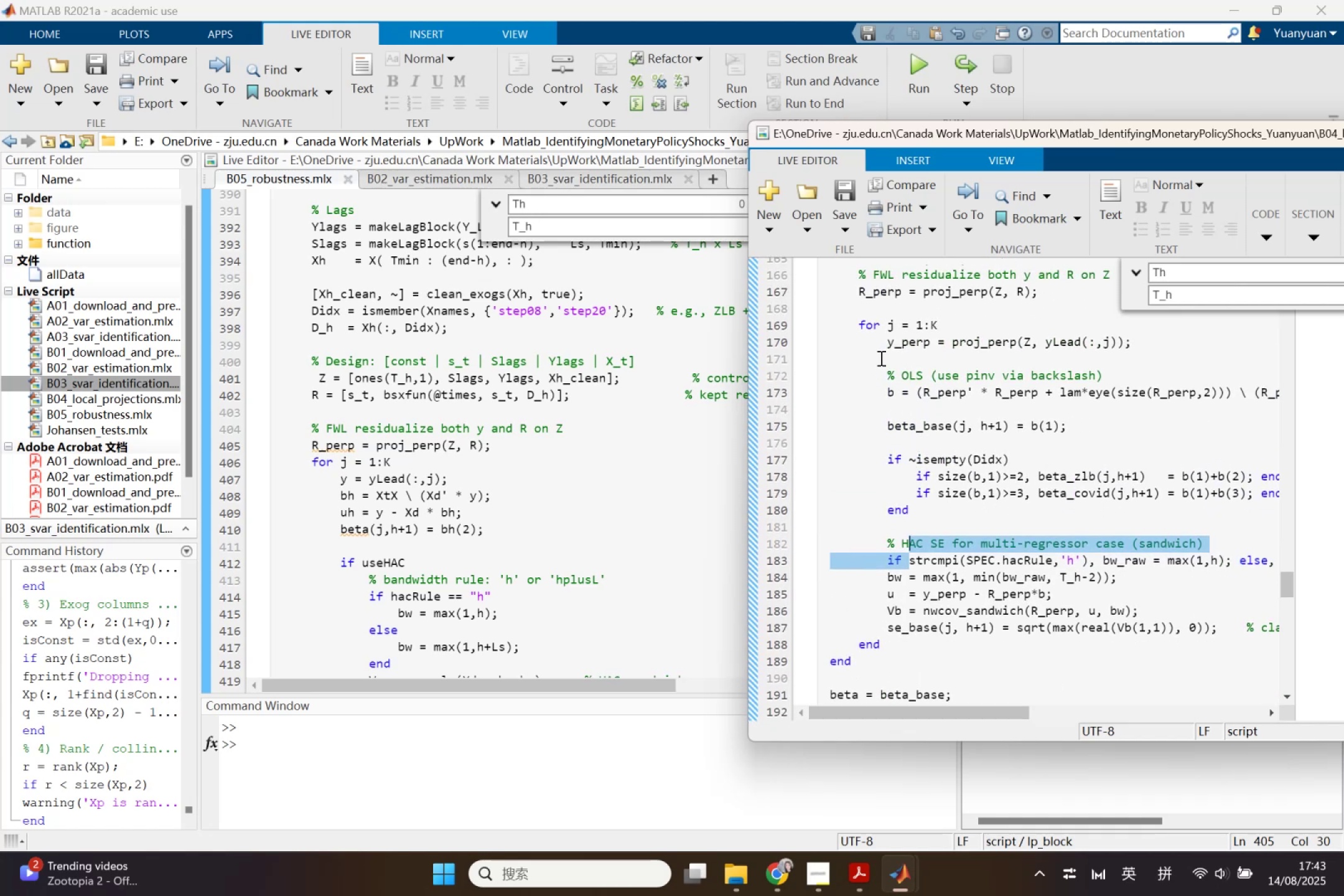 
left_click_drag(start_coordinate=[884, 345], to_coordinate=[949, 511])
 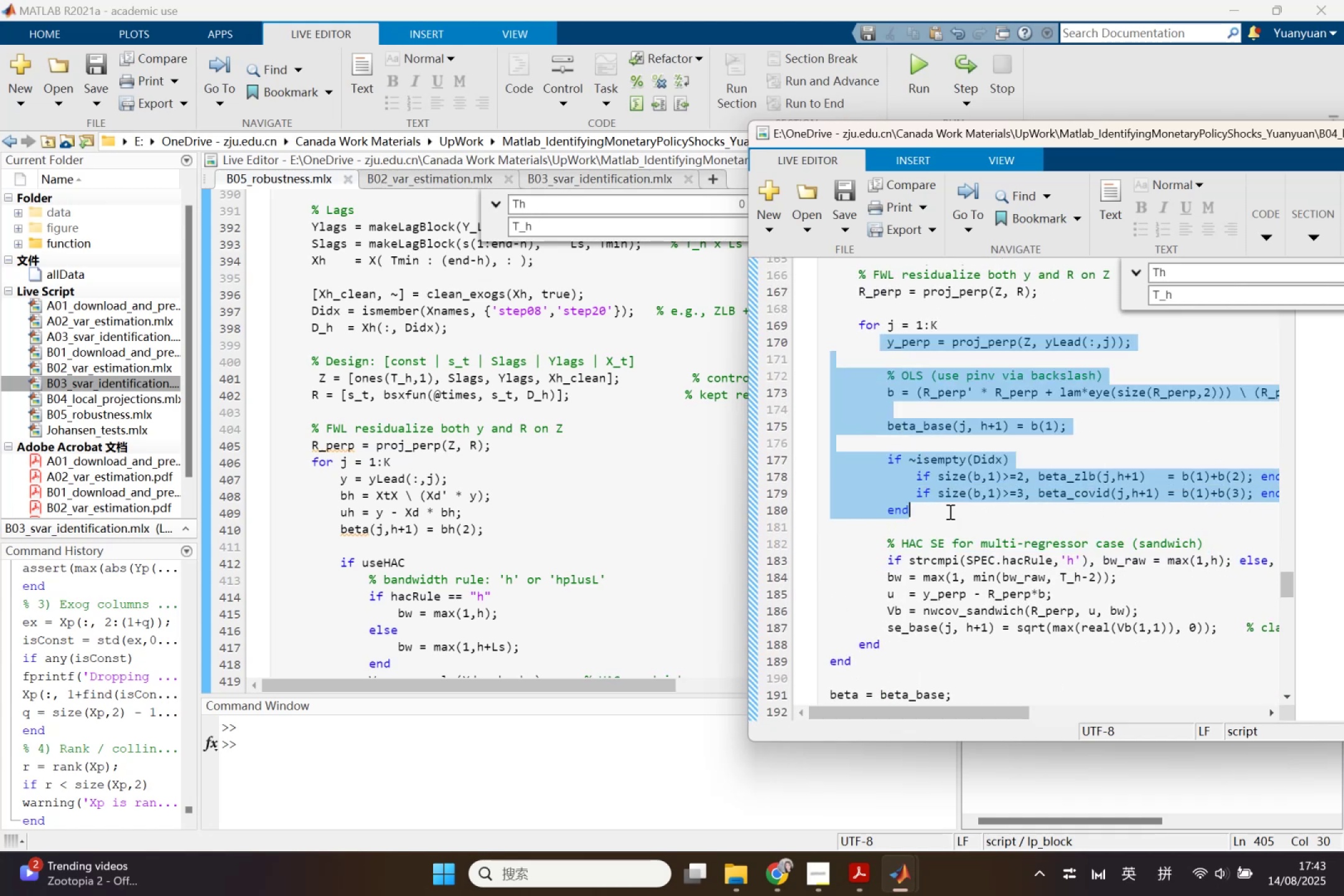 
key(Control+C)
 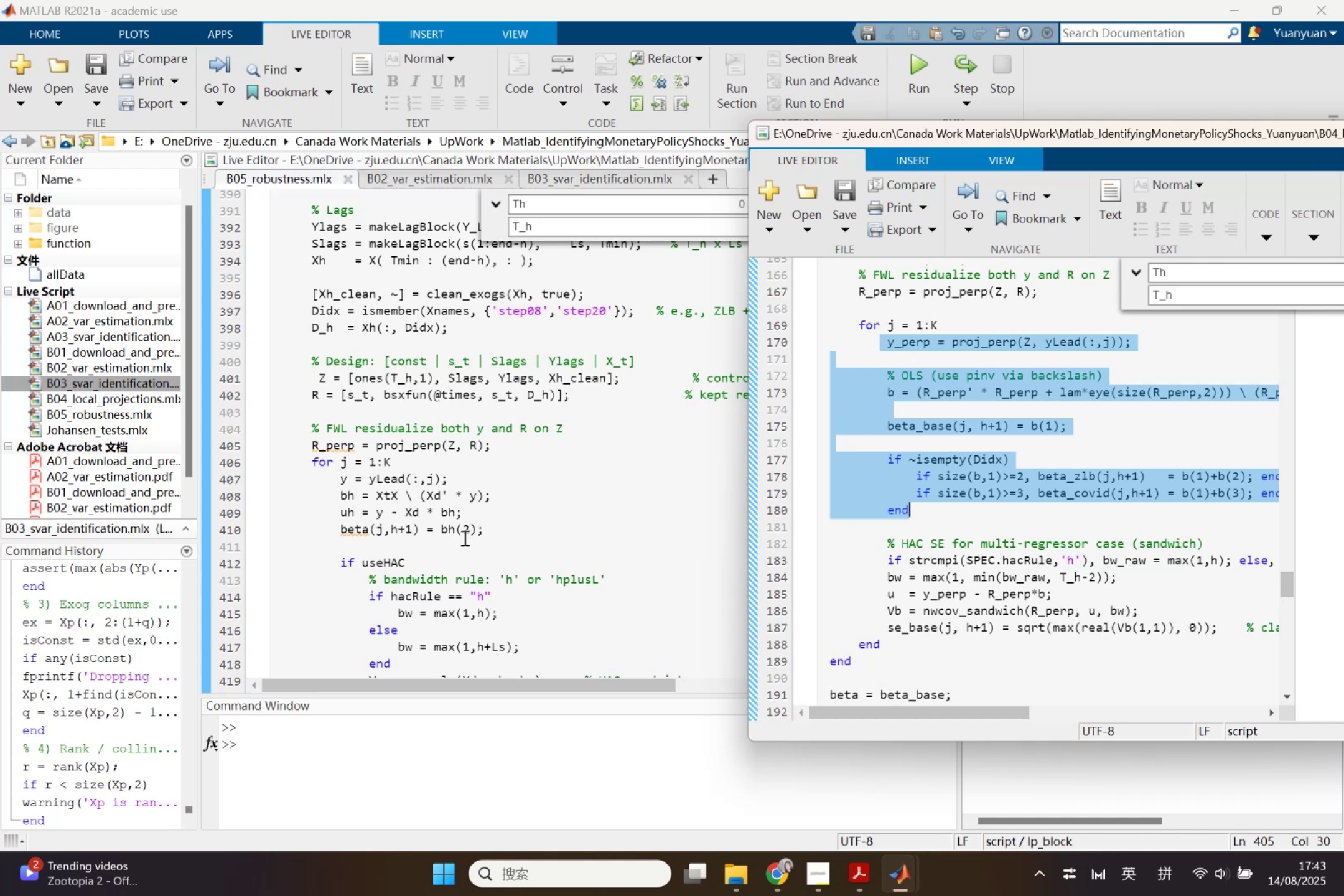 
wait(7.88)
 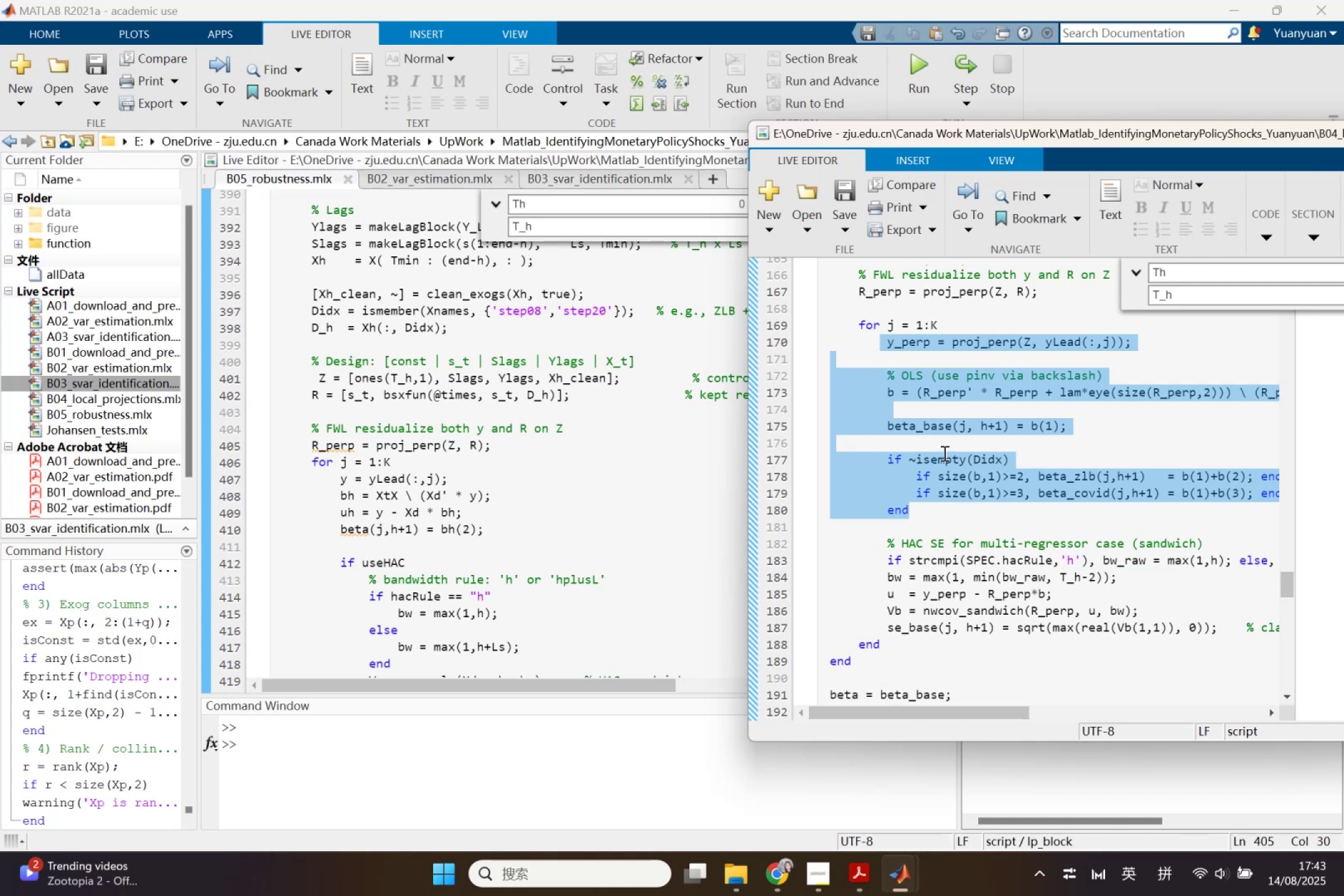 
left_click_drag(start_coordinate=[489, 531], to_coordinate=[302, 471])
 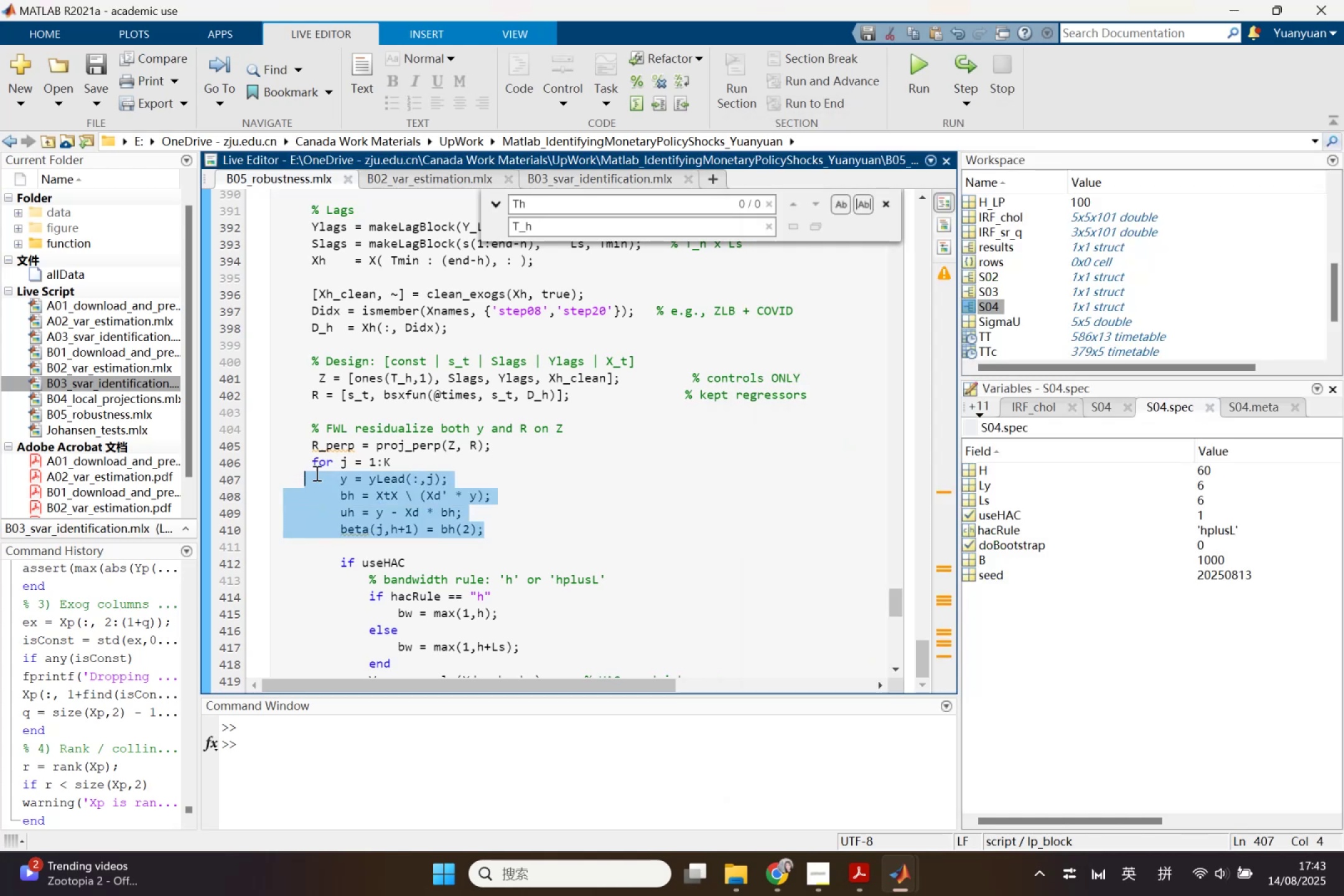 
key(Control+ControlLeft)
 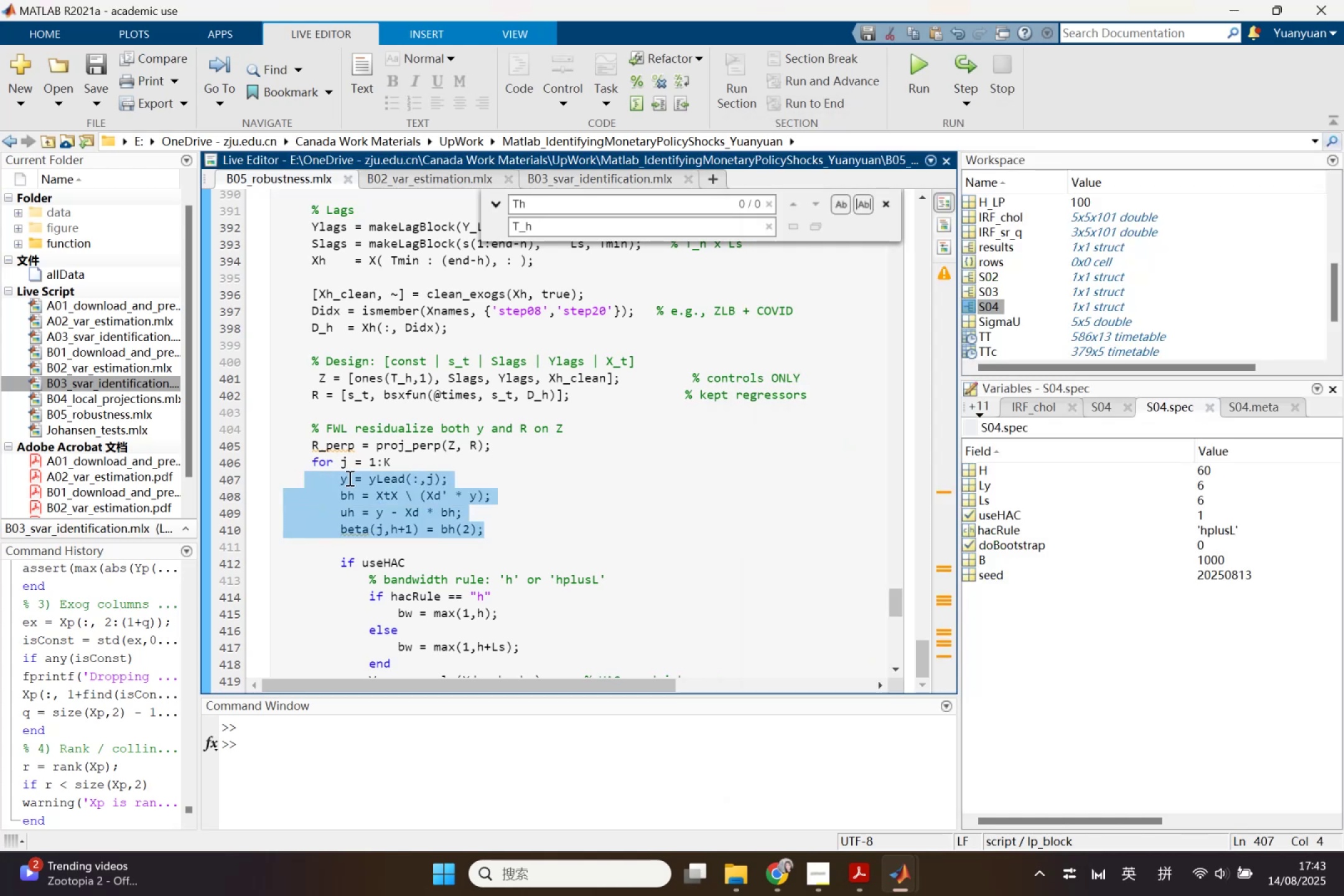 
key(Control+V)
 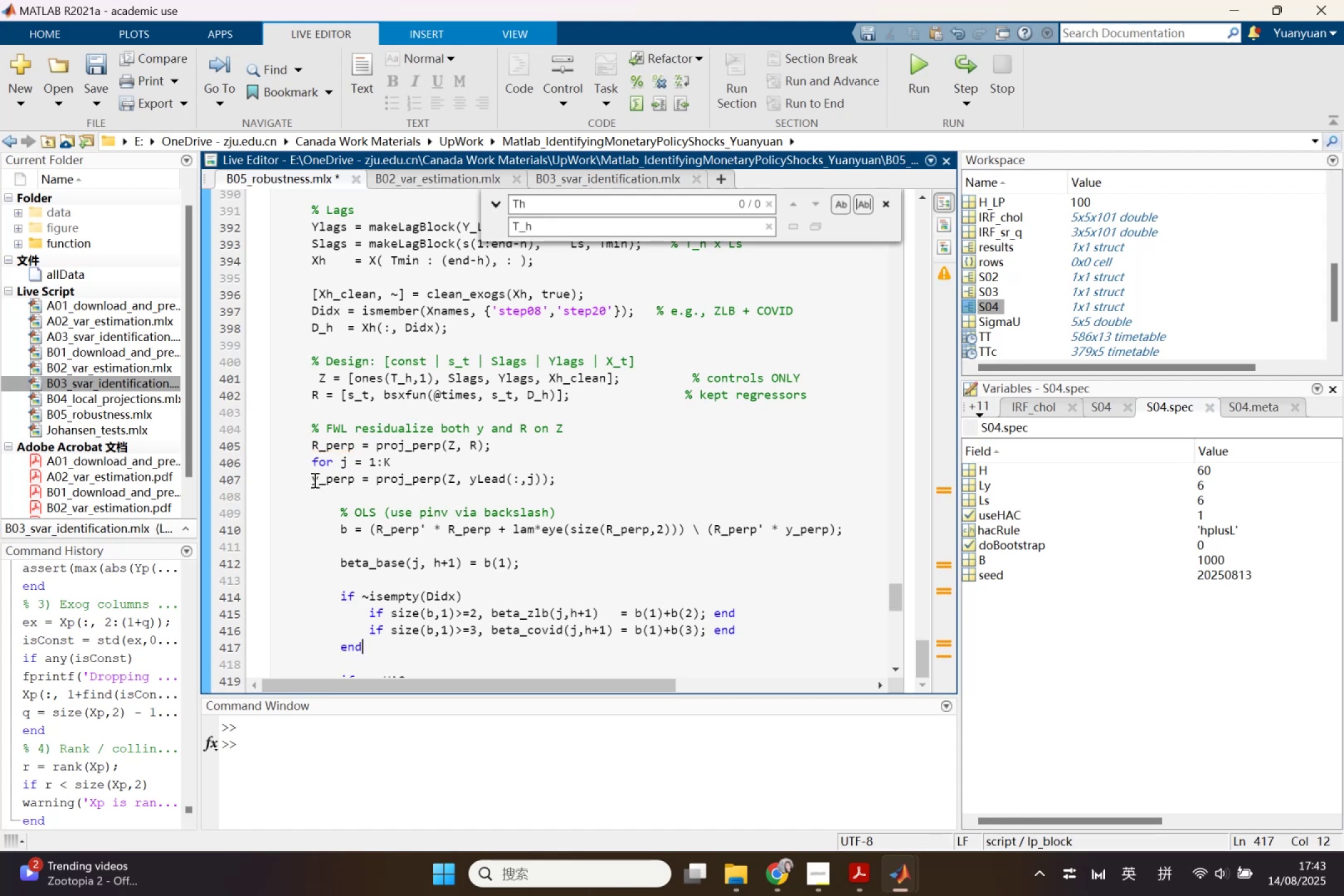 
left_click_drag(start_coordinate=[305, 478], to_coordinate=[485, 643])
 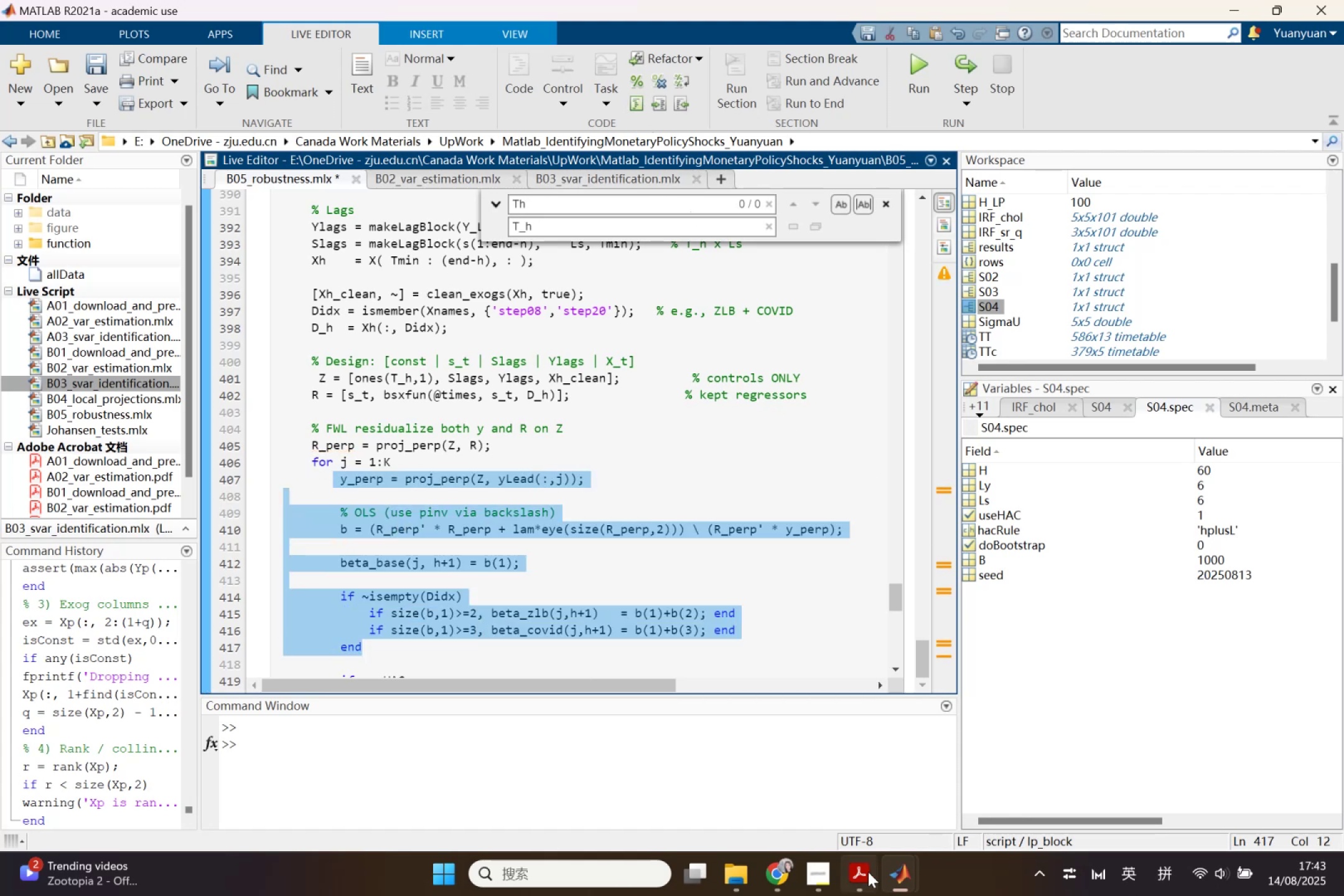 
double_click([973, 780])
 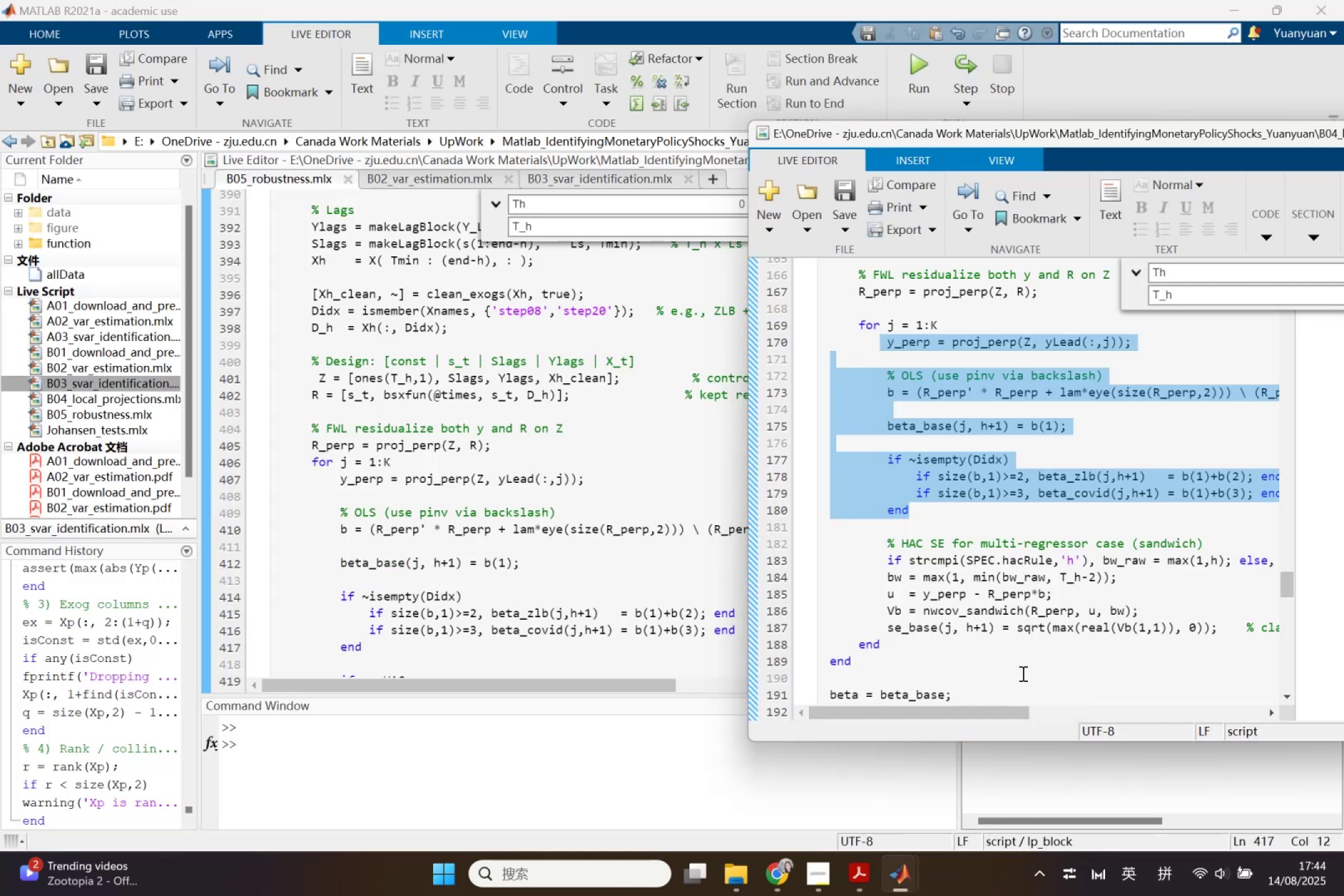 
left_click_drag(start_coordinate=[986, 710], to_coordinate=[943, 709])
 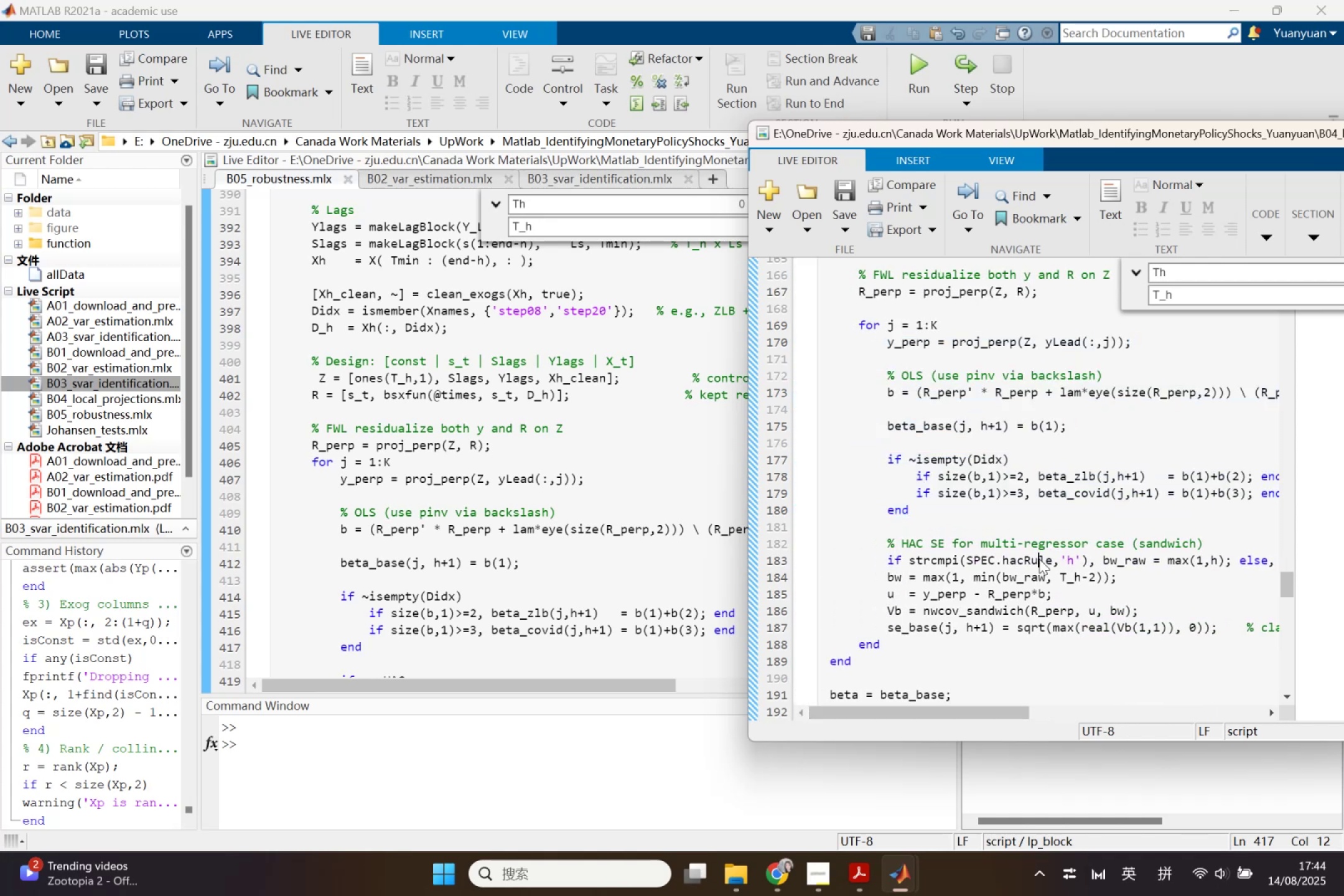 
left_click_drag(start_coordinate=[1055, 559], to_coordinate=[969, 565])
 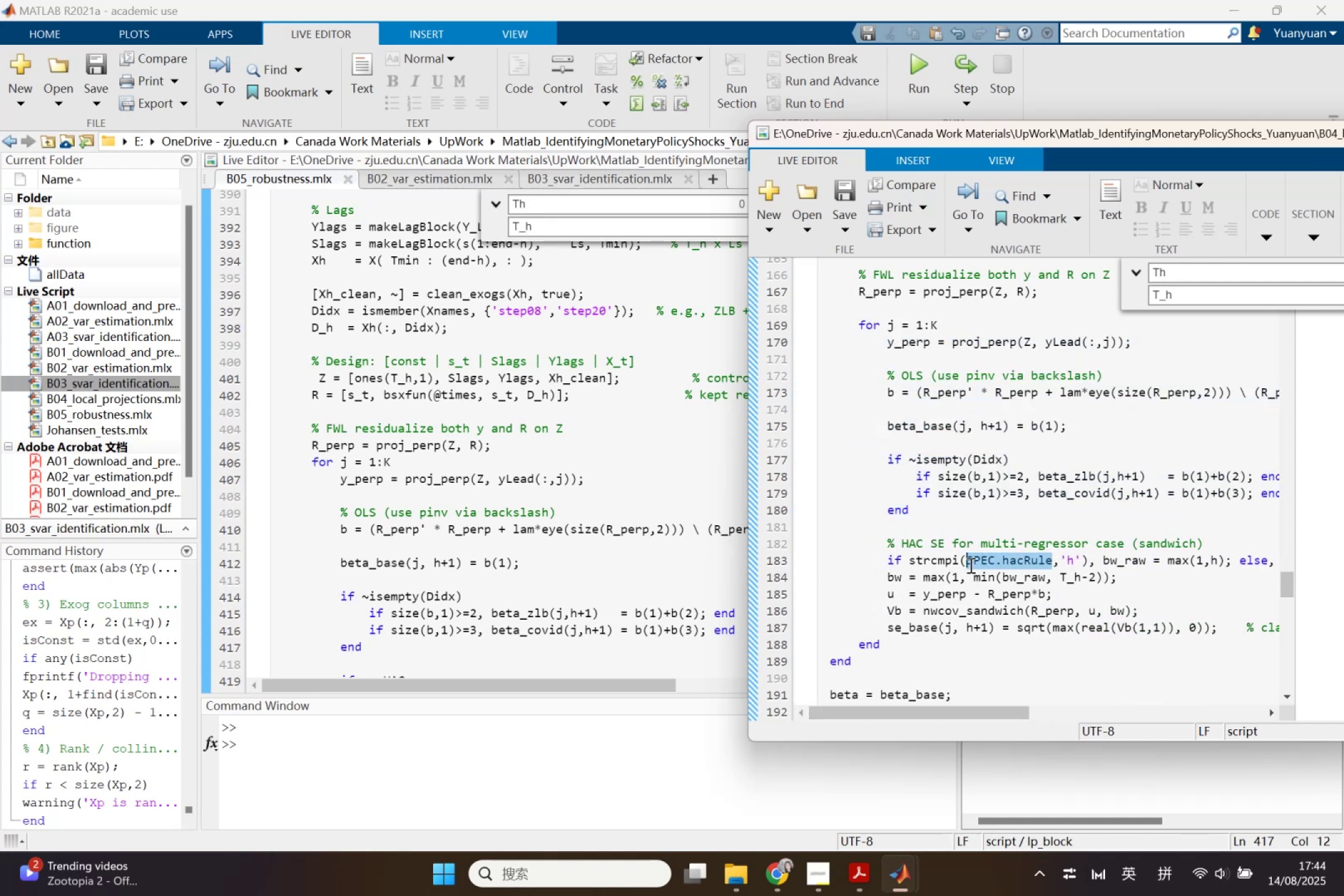 
key(Control+F)
 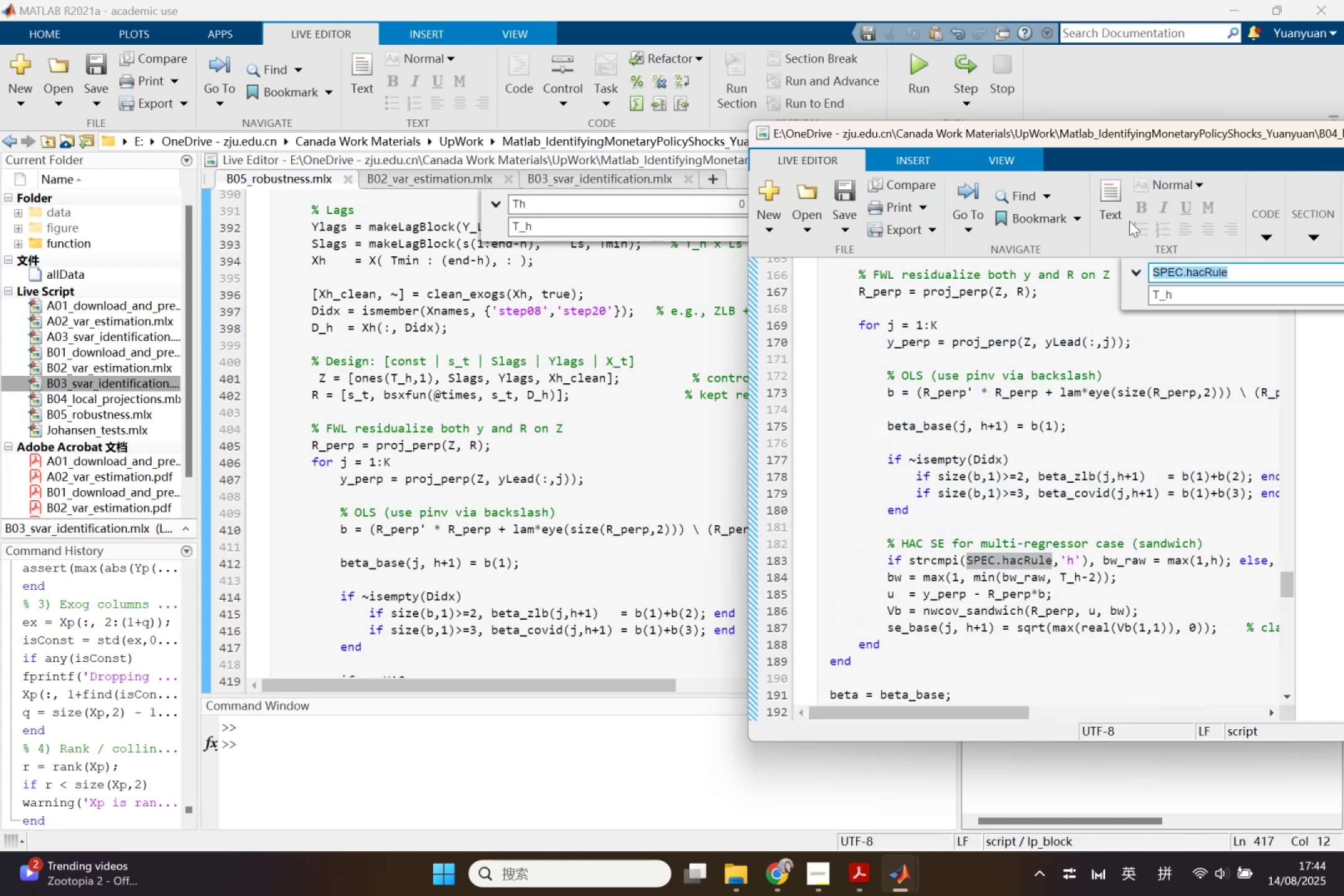 
left_click_drag(start_coordinate=[1101, 135], to_coordinate=[673, 163])
 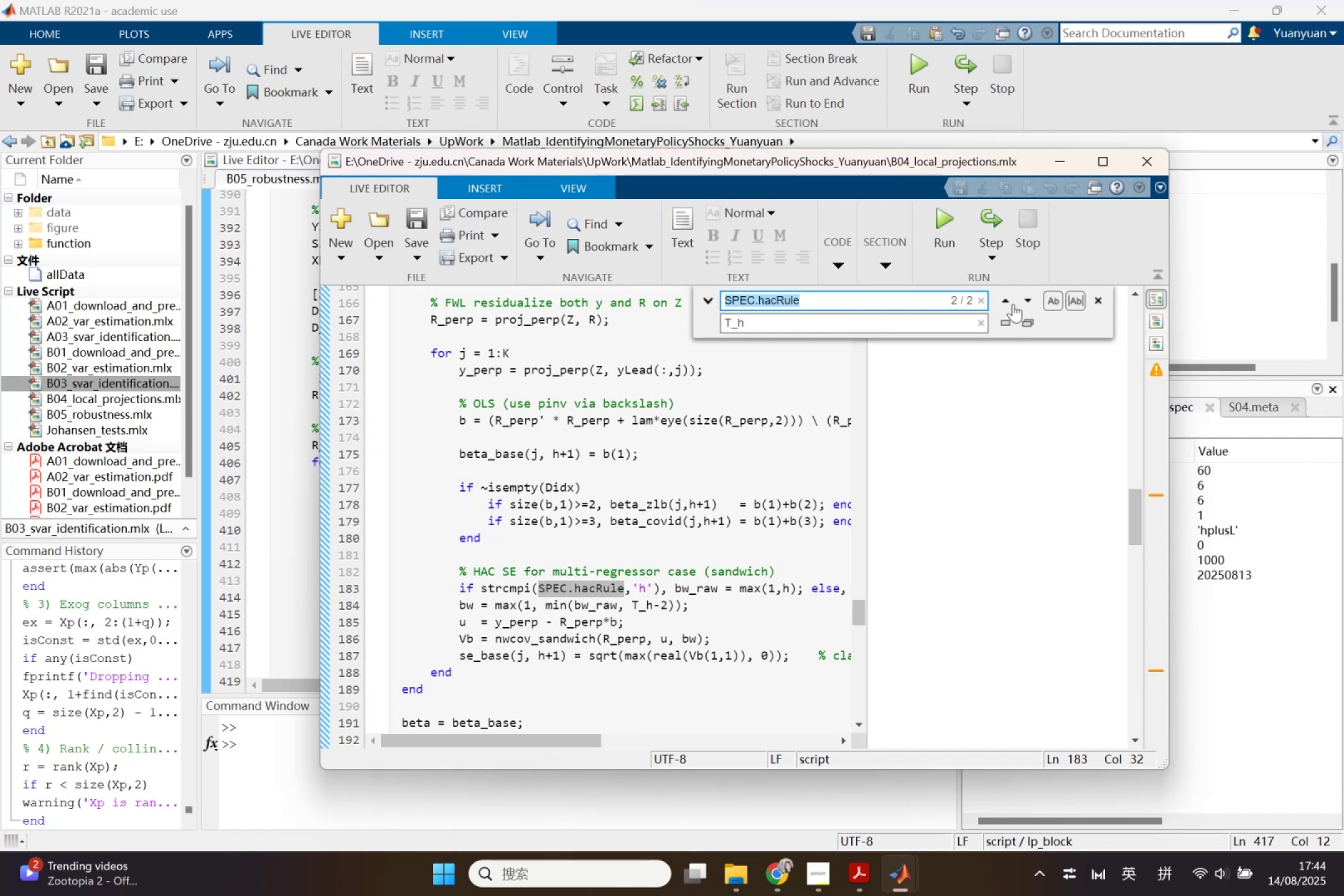 
left_click([1007, 304])
 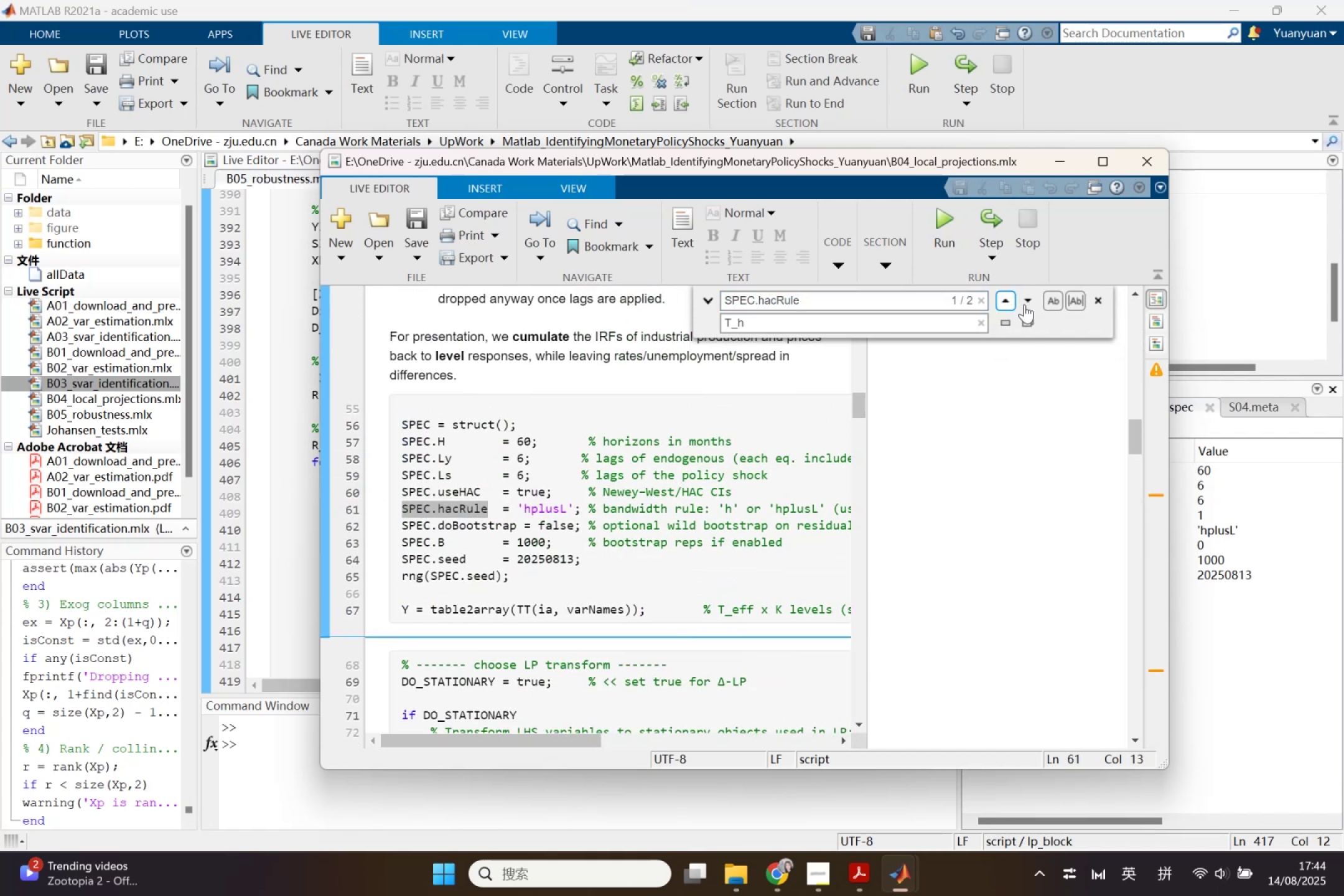 
left_click([1024, 304])
 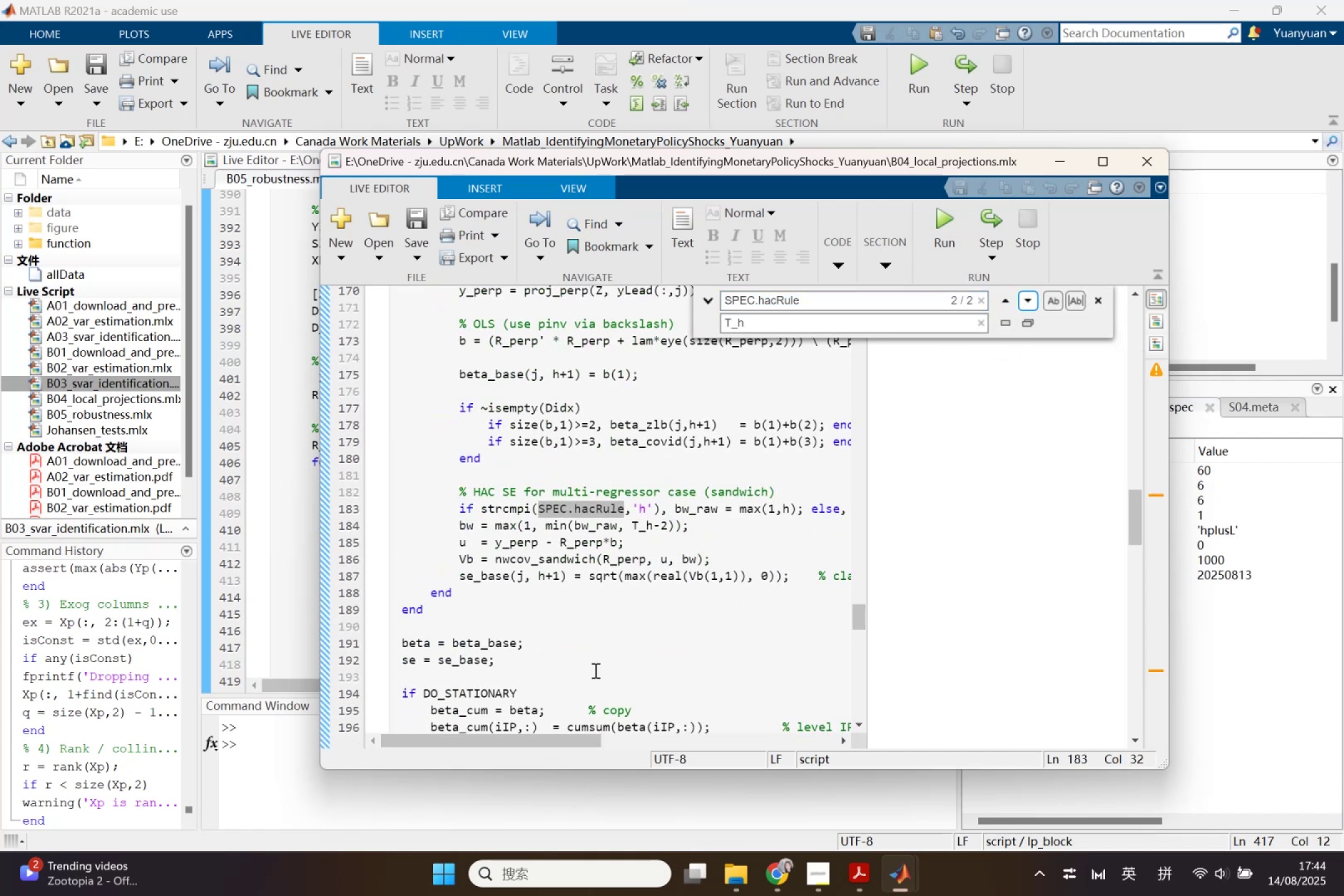 
wait(5.39)
 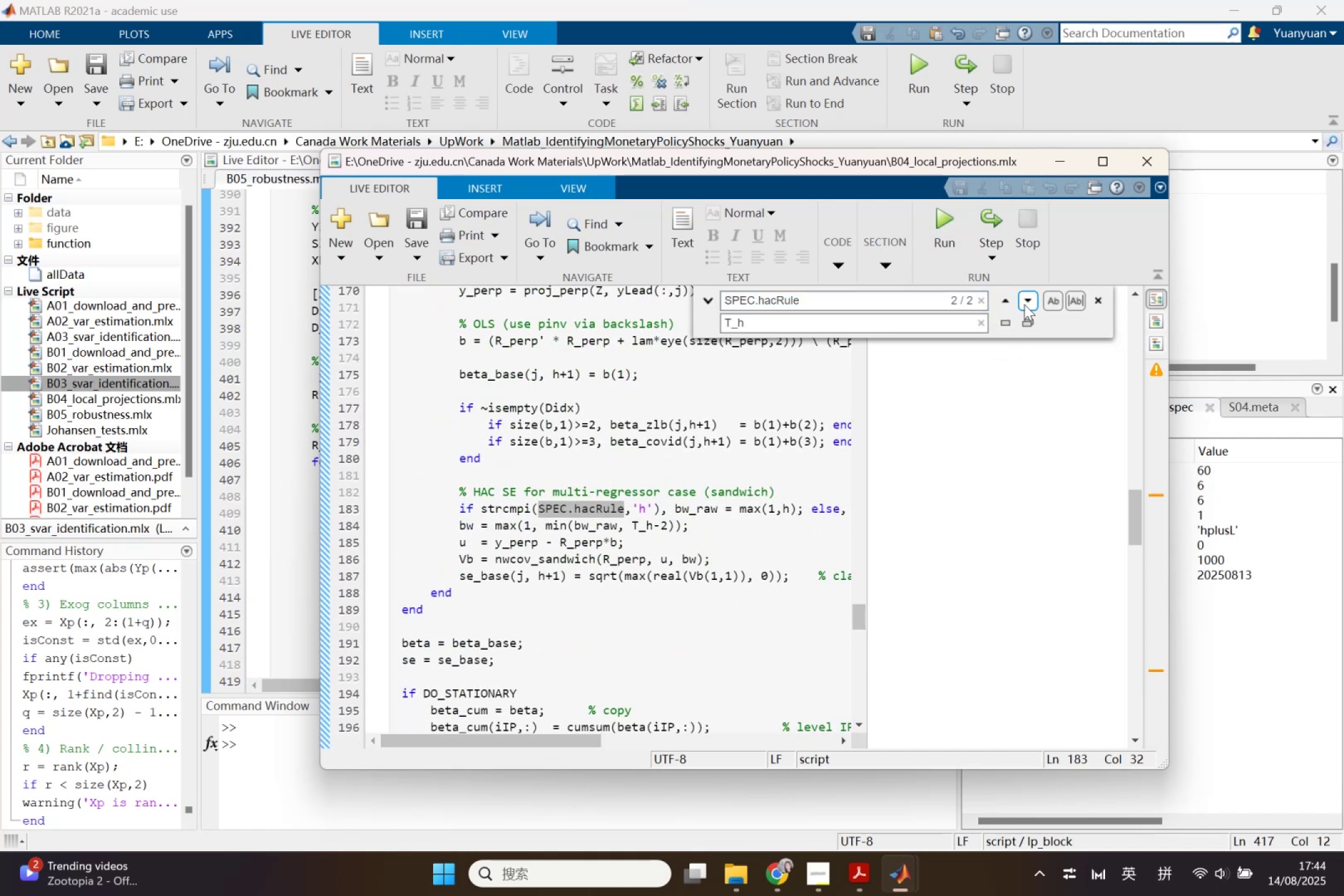 
left_click_drag(start_coordinate=[482, 508], to_coordinate=[663, 511])
 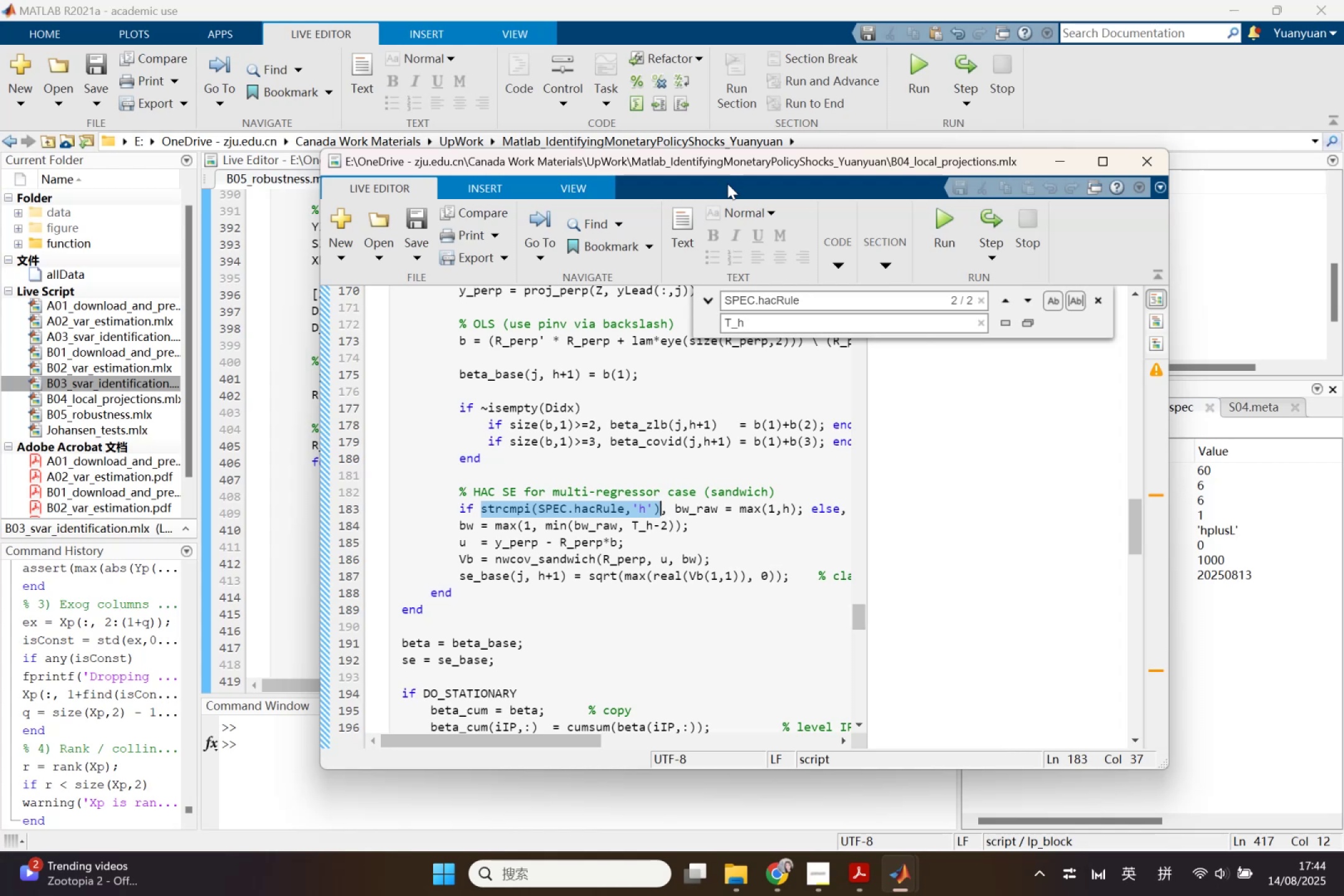 
left_click_drag(start_coordinate=[714, 154], to_coordinate=[1076, 99])
 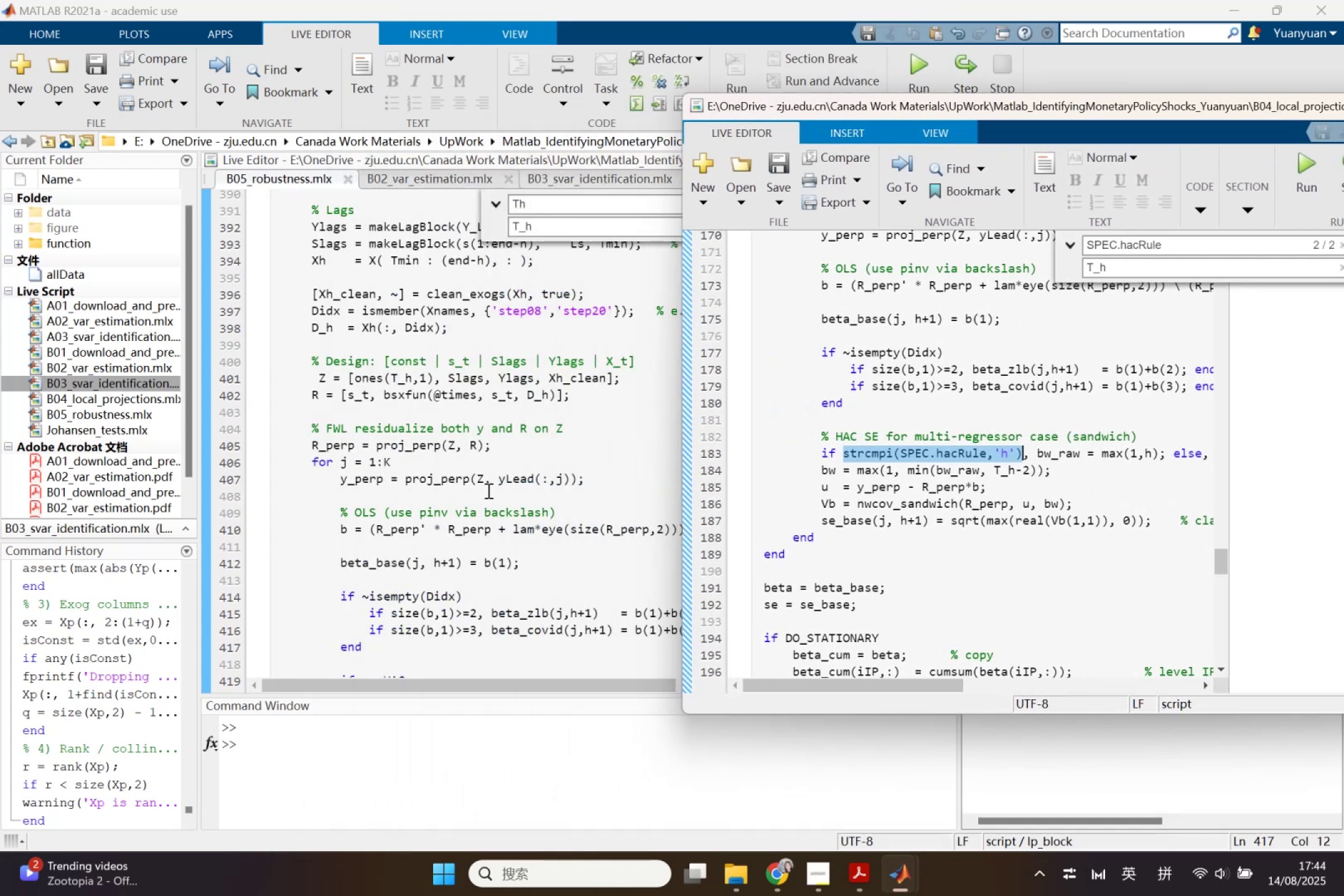 
left_click([487, 491])
 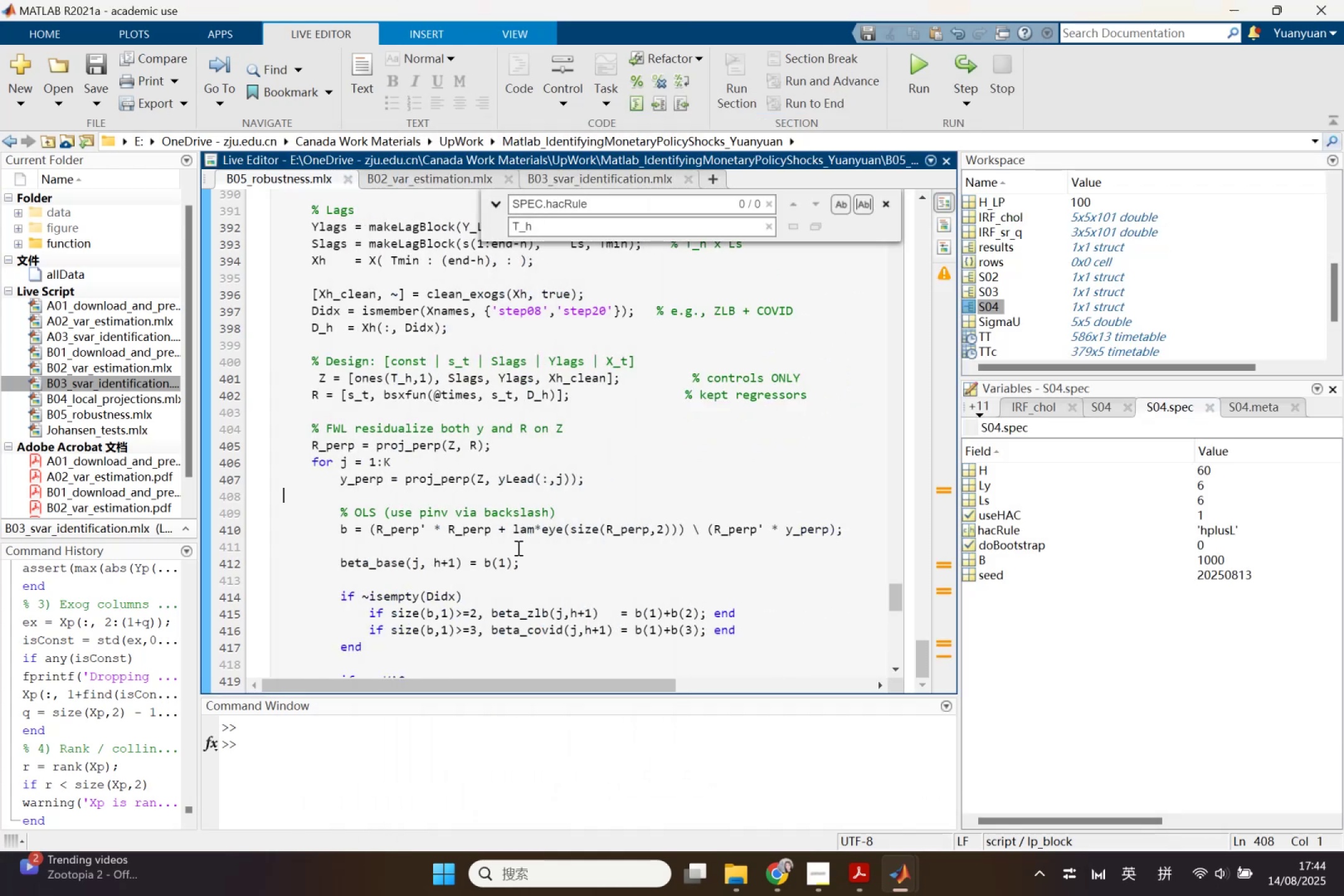 
scroll: coordinate [568, 581], scroll_direction: up, amount: 4.0
 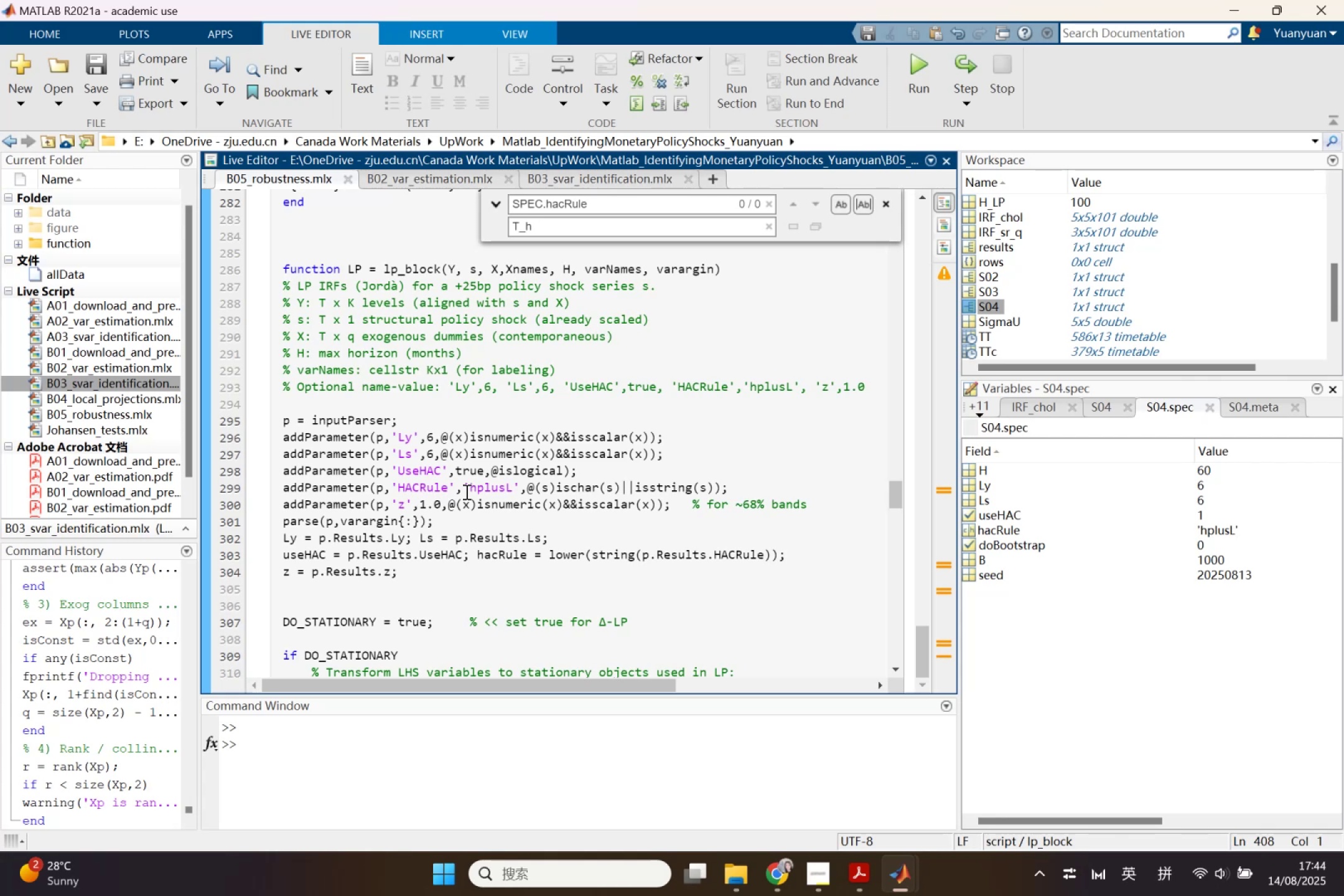 
wait(5.9)
 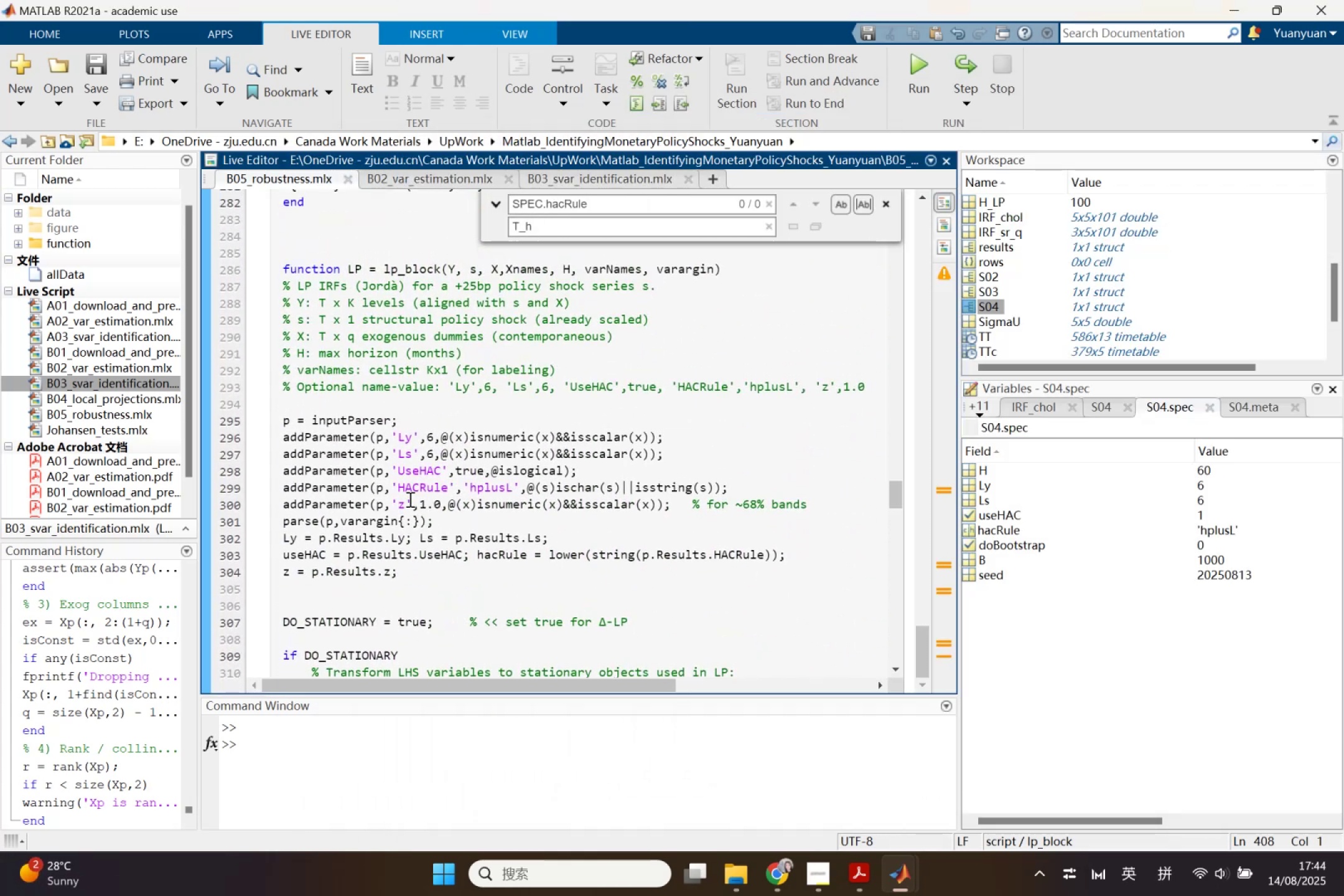 
left_click_drag(start_coordinate=[465, 492], to_coordinate=[521, 491])
 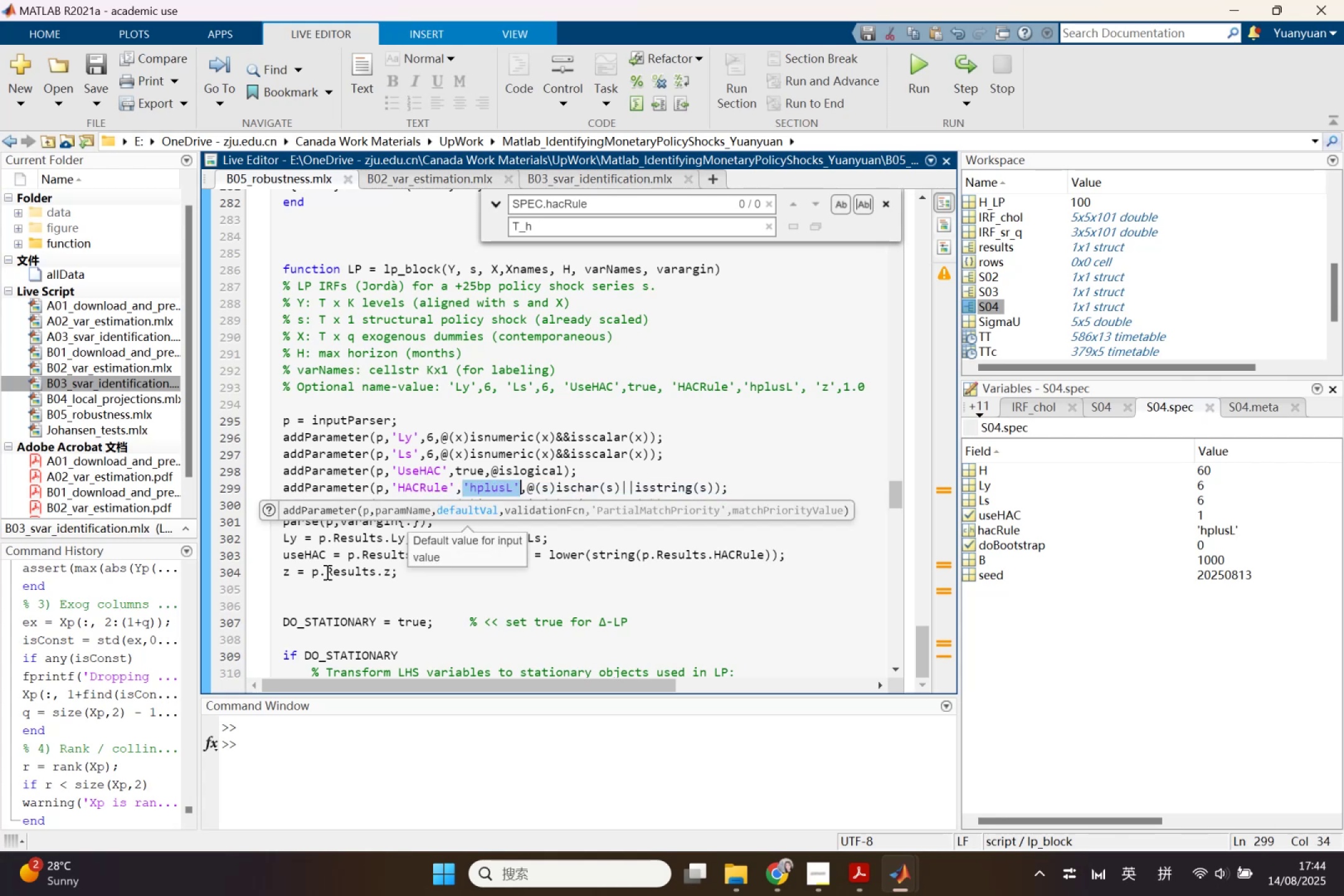 
left_click([326, 572])
 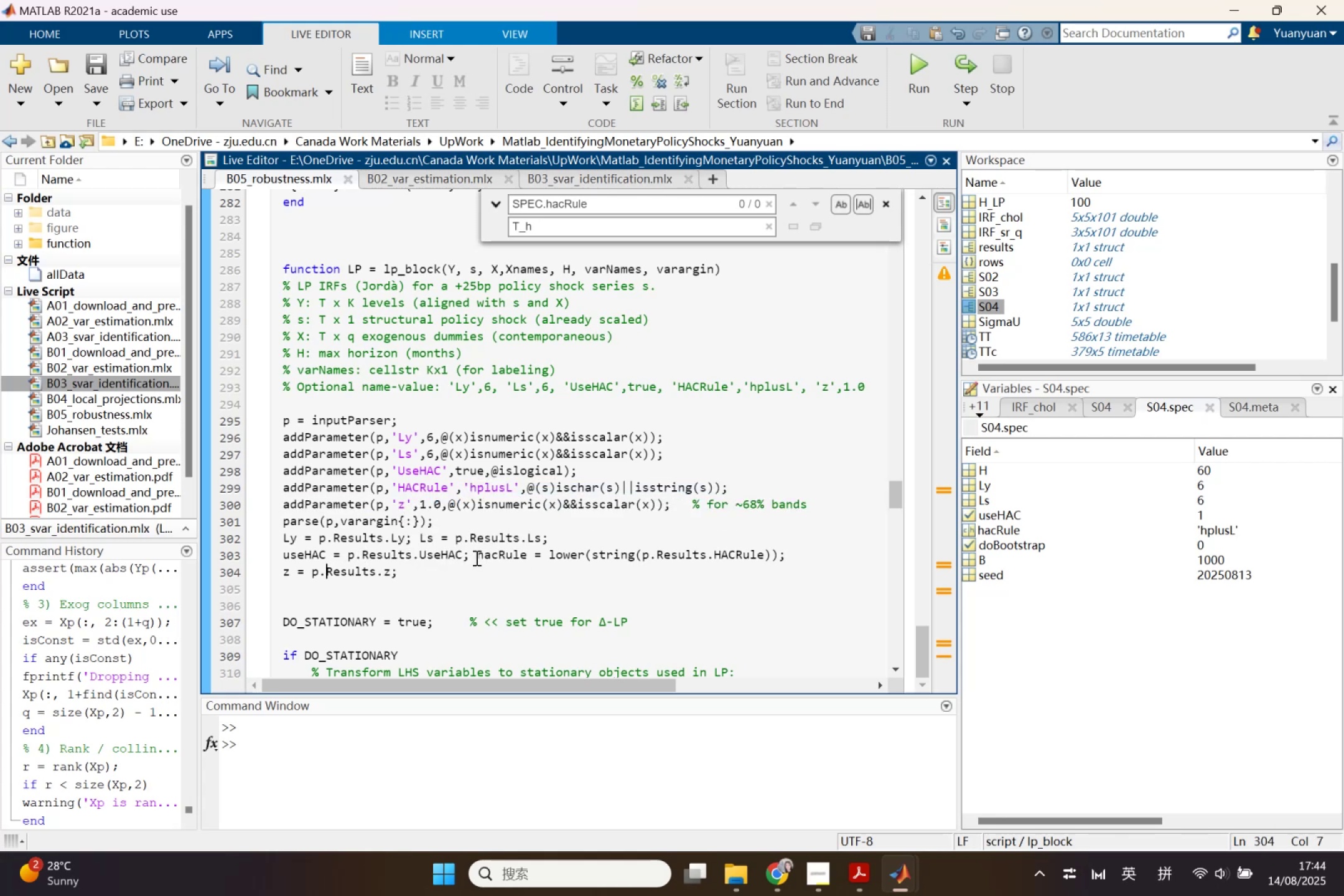 
left_click_drag(start_coordinate=[475, 558], to_coordinate=[525, 560])
 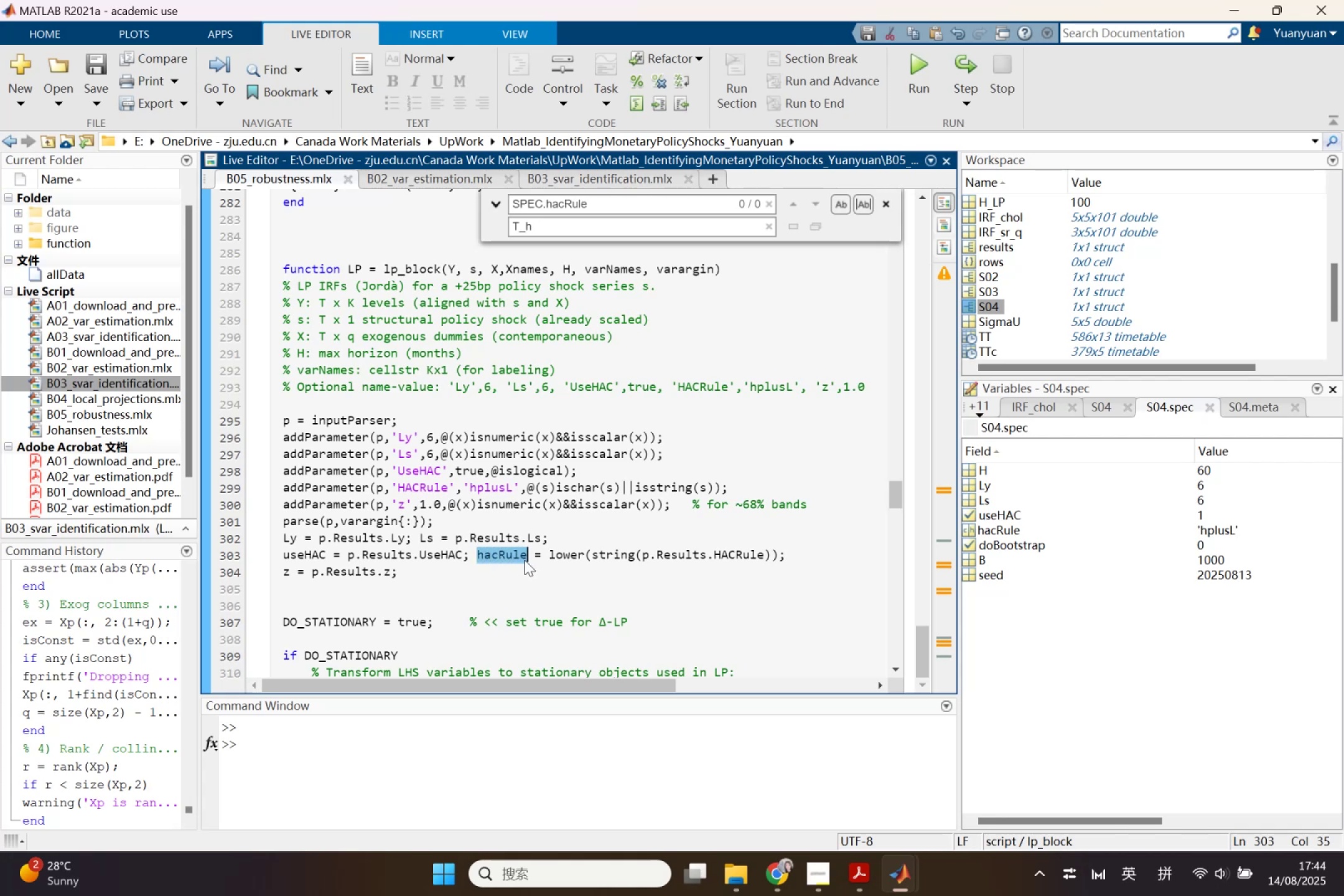 
key(Control+C)
 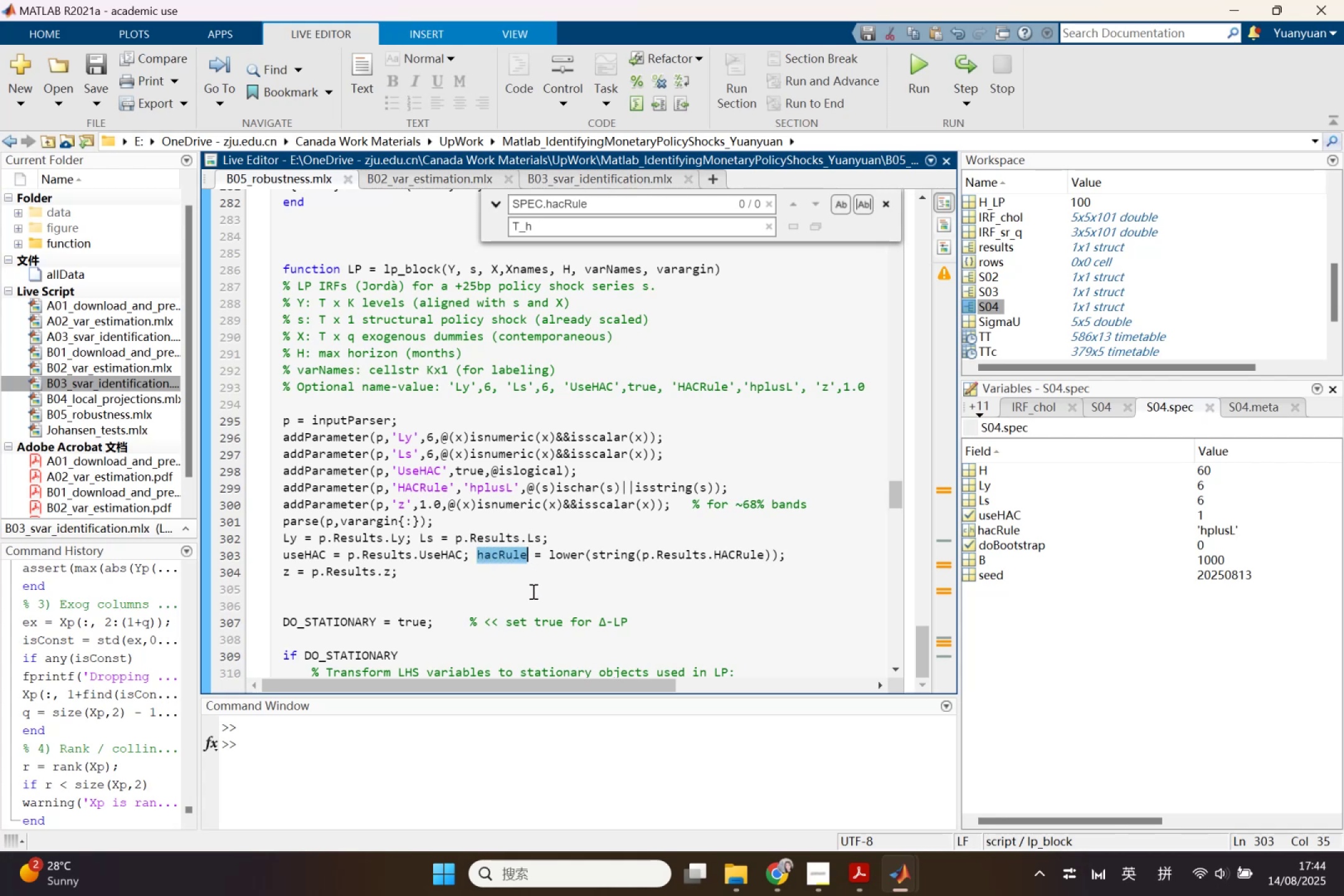 
scroll: coordinate [539, 608], scroll_direction: down, amount: 8.0
 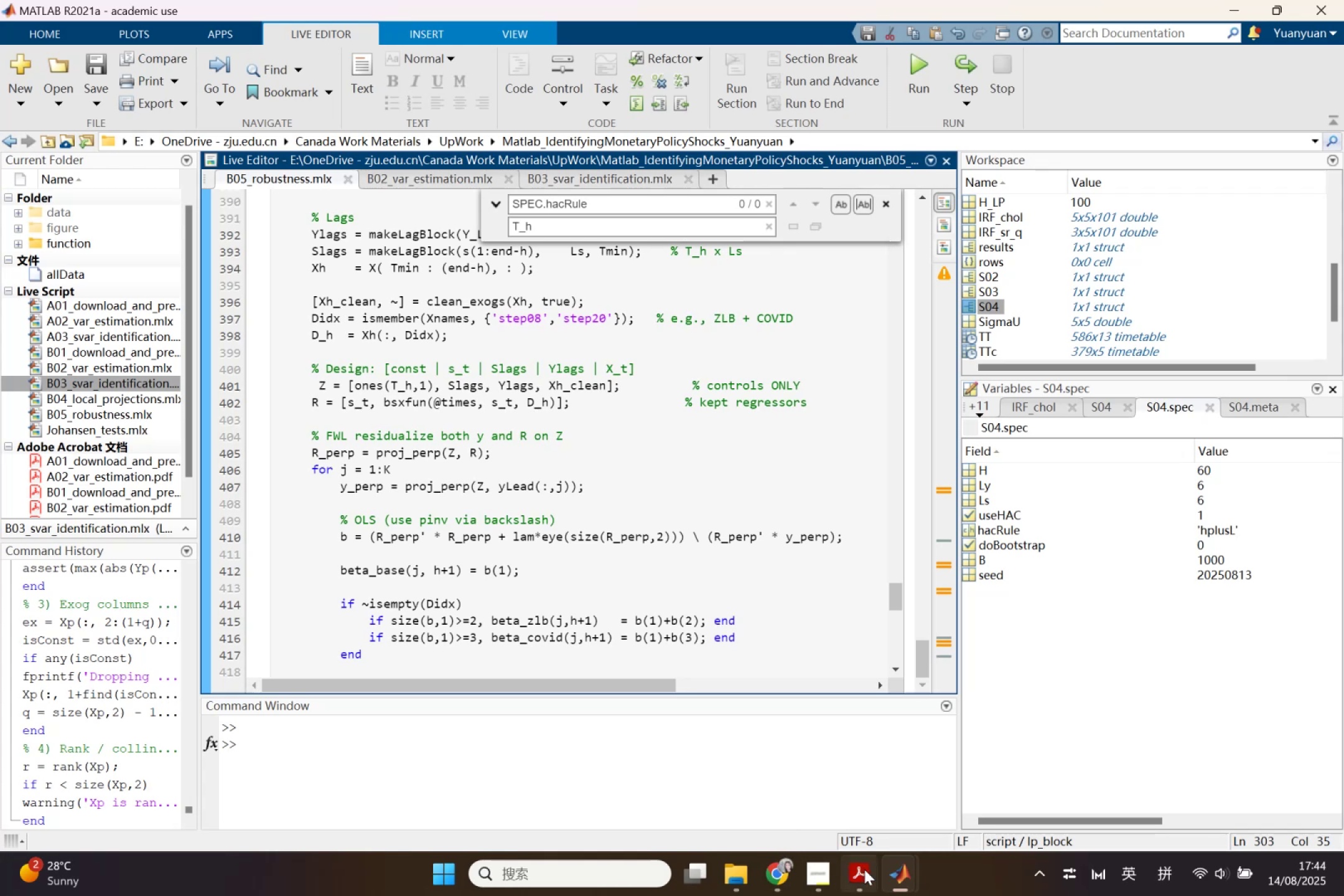 
left_click([864, 775])
 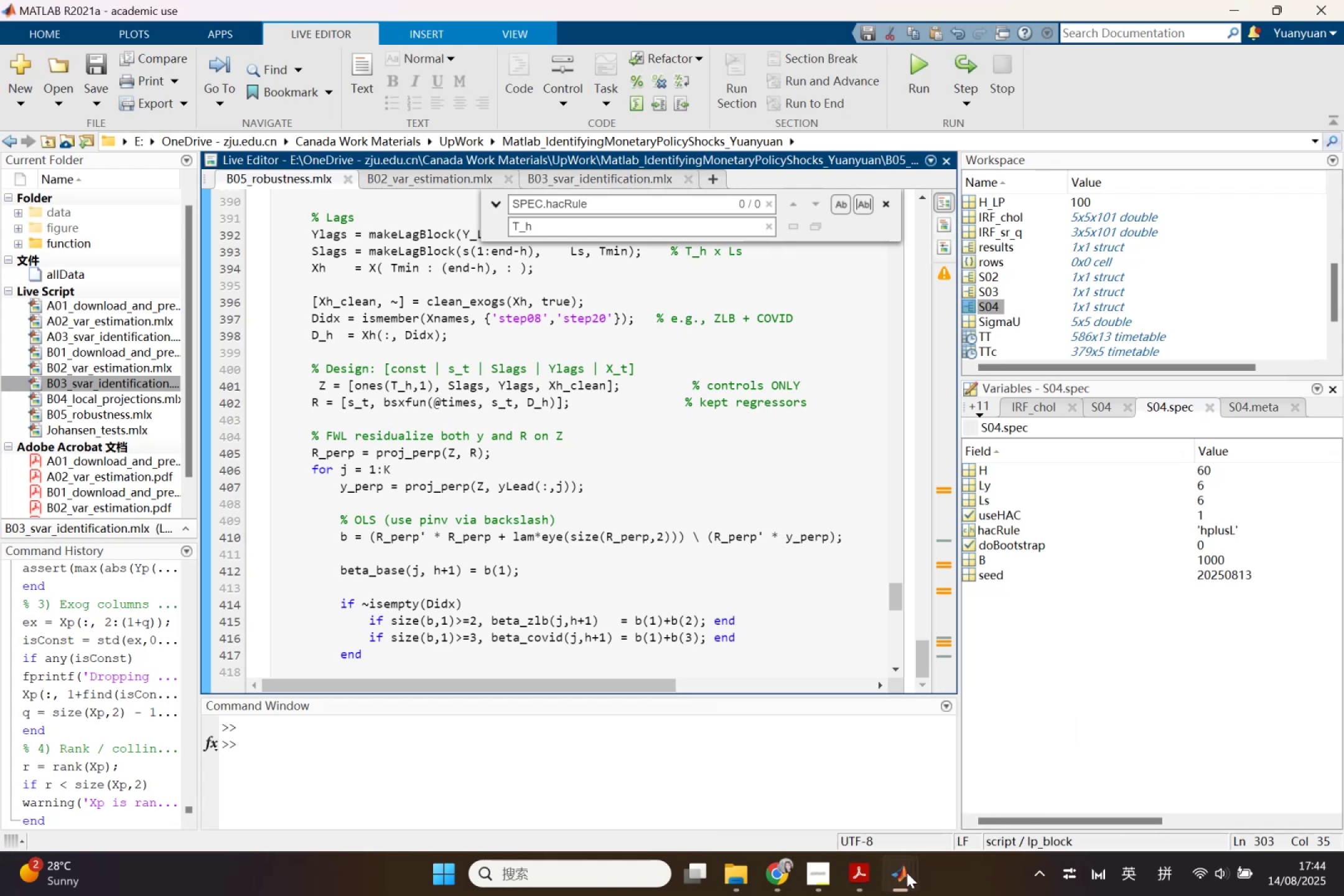 
double_click([985, 785])
 